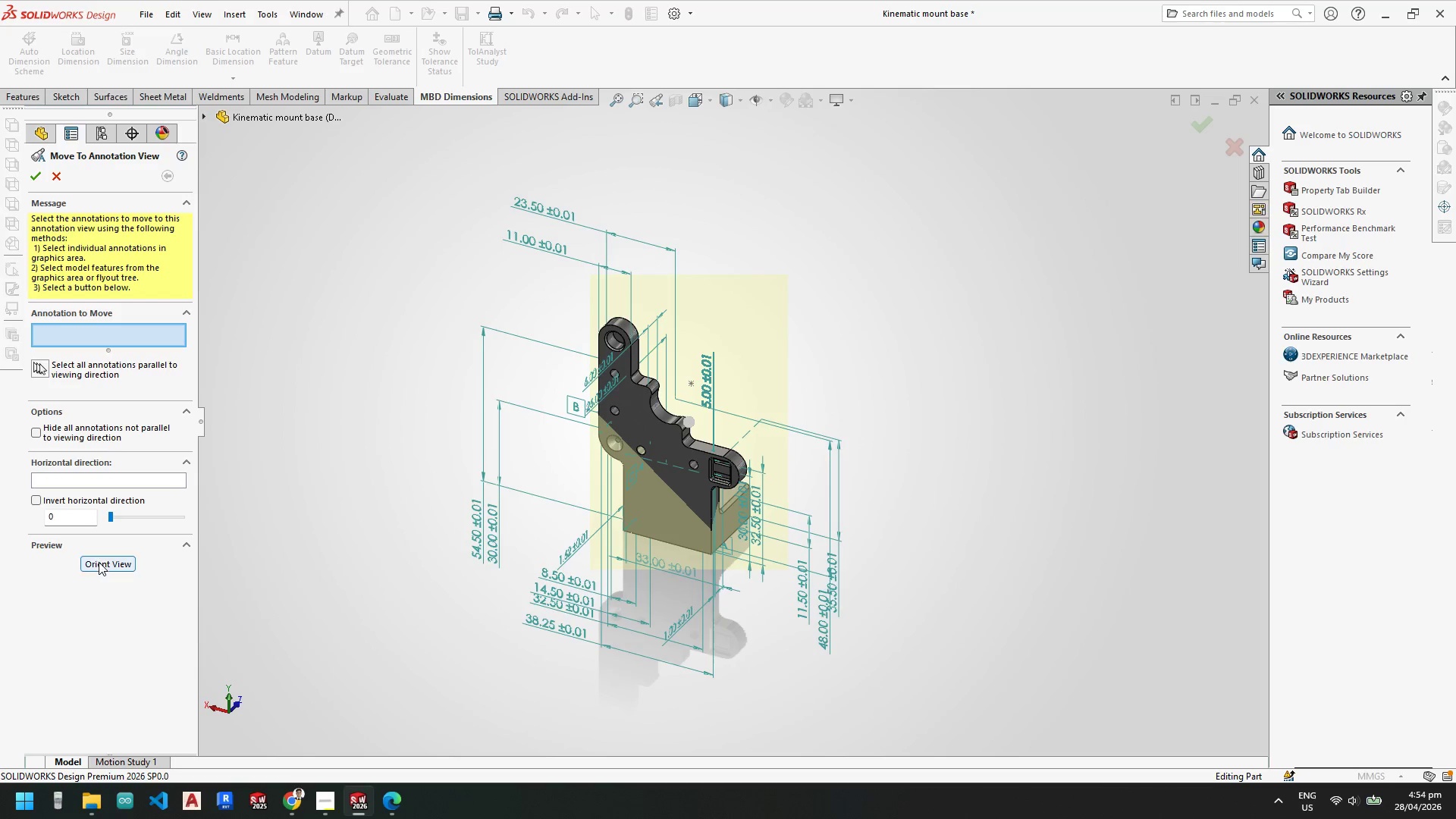 
left_click([99, 562])
 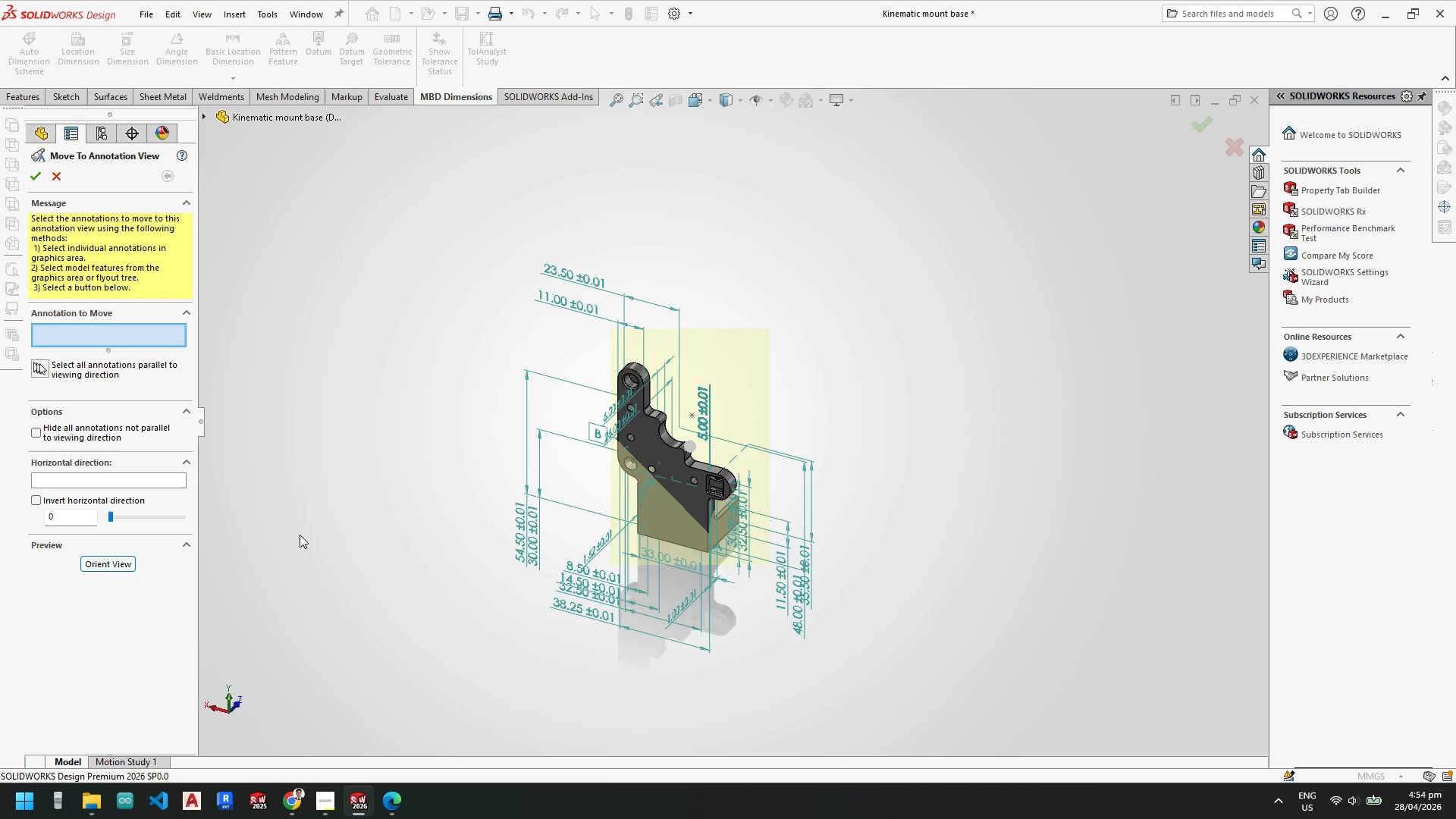 
scroll: coordinate [661, 435], scroll_direction: down, amount: 3.0
 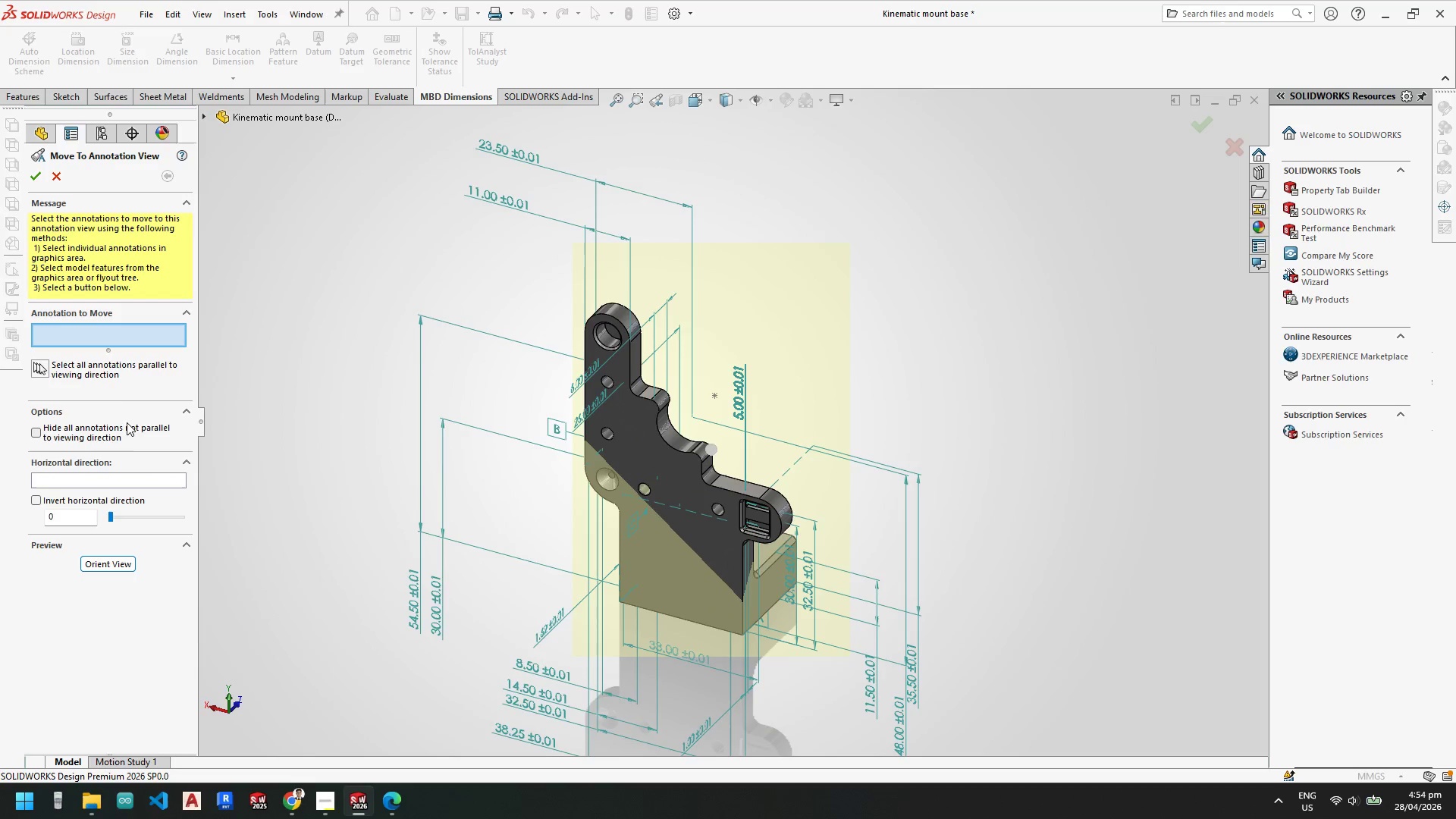 
left_click([83, 329])
 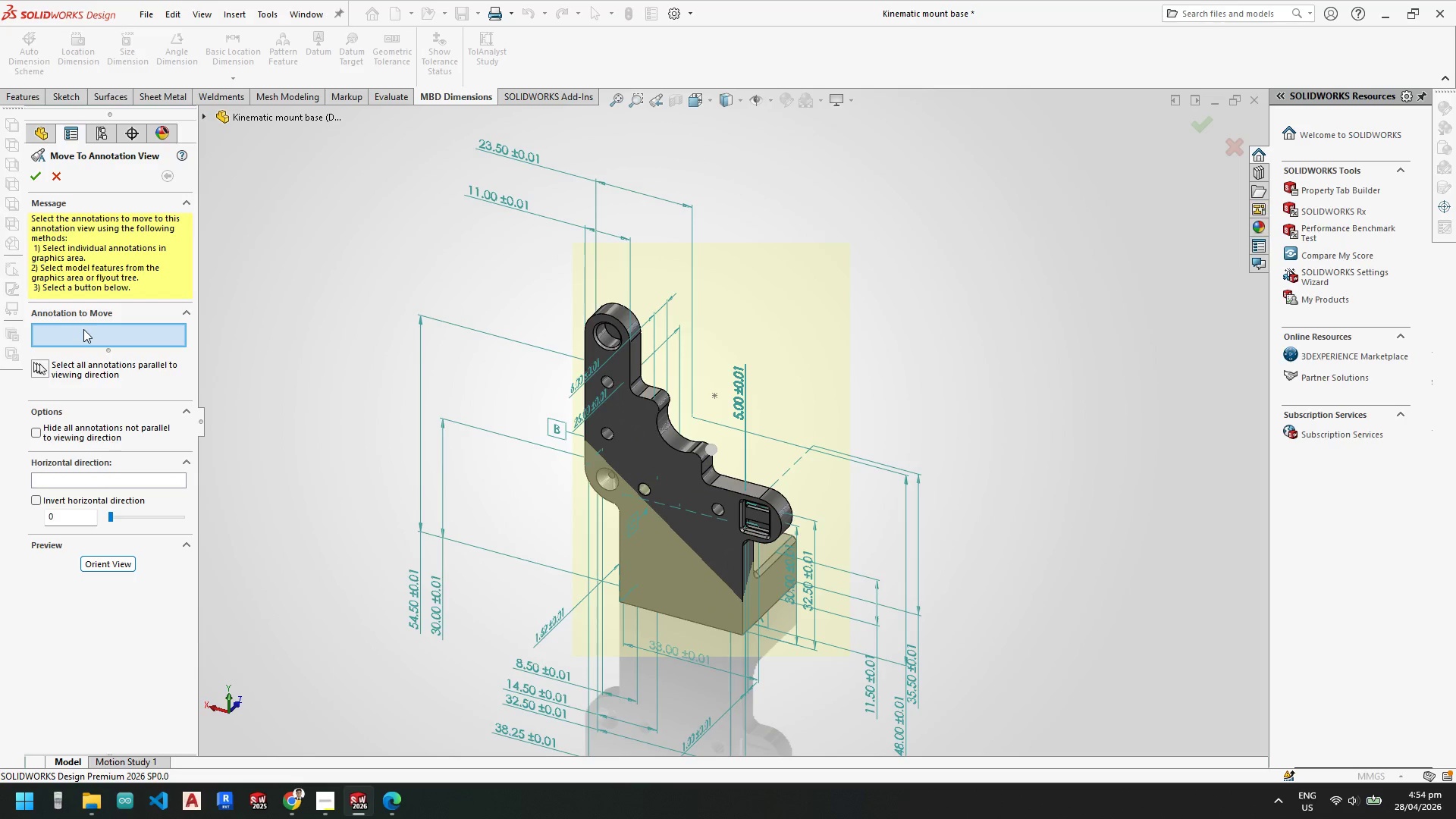 
right_click([83, 329])
 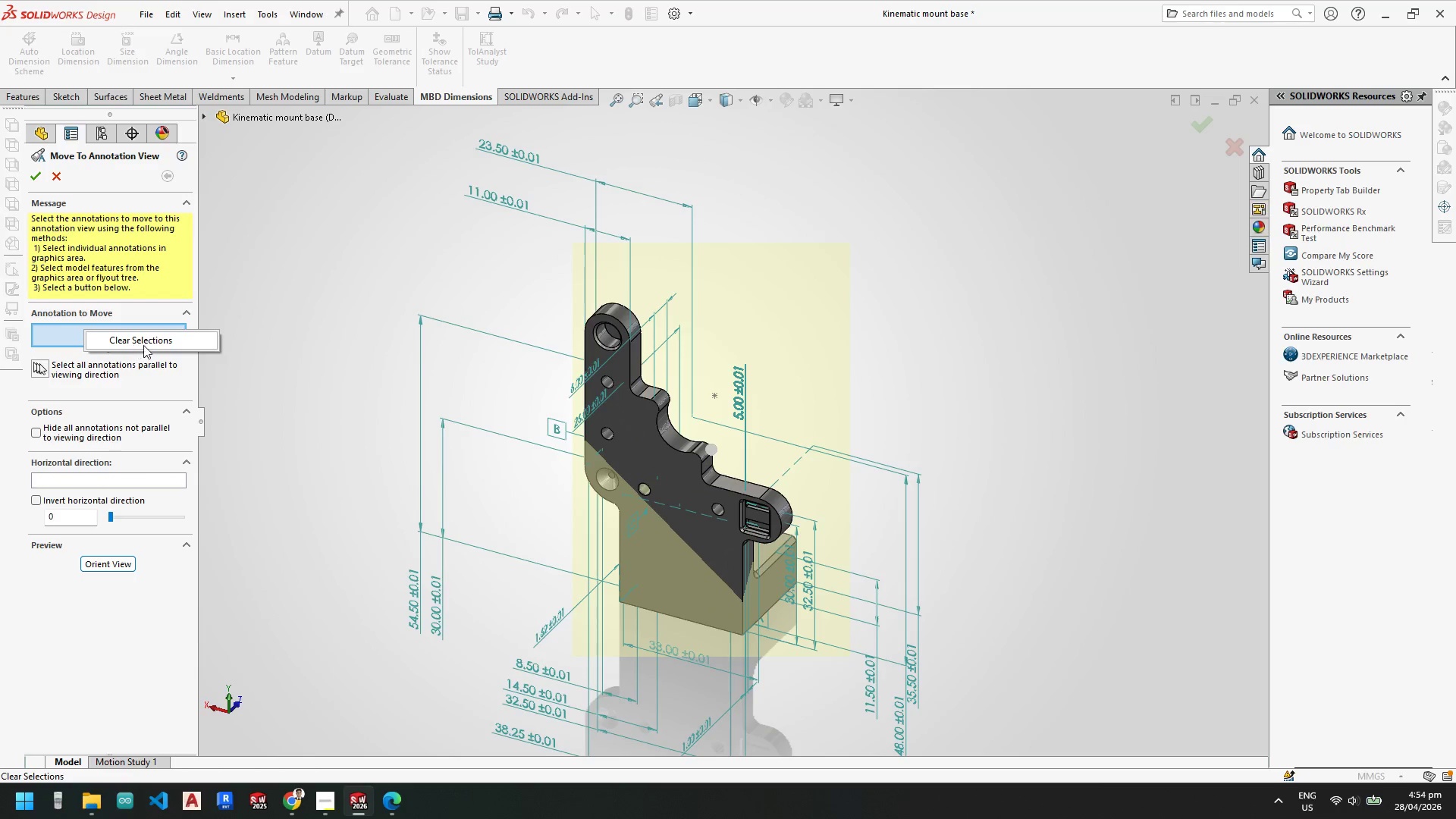 
left_click([145, 340])
 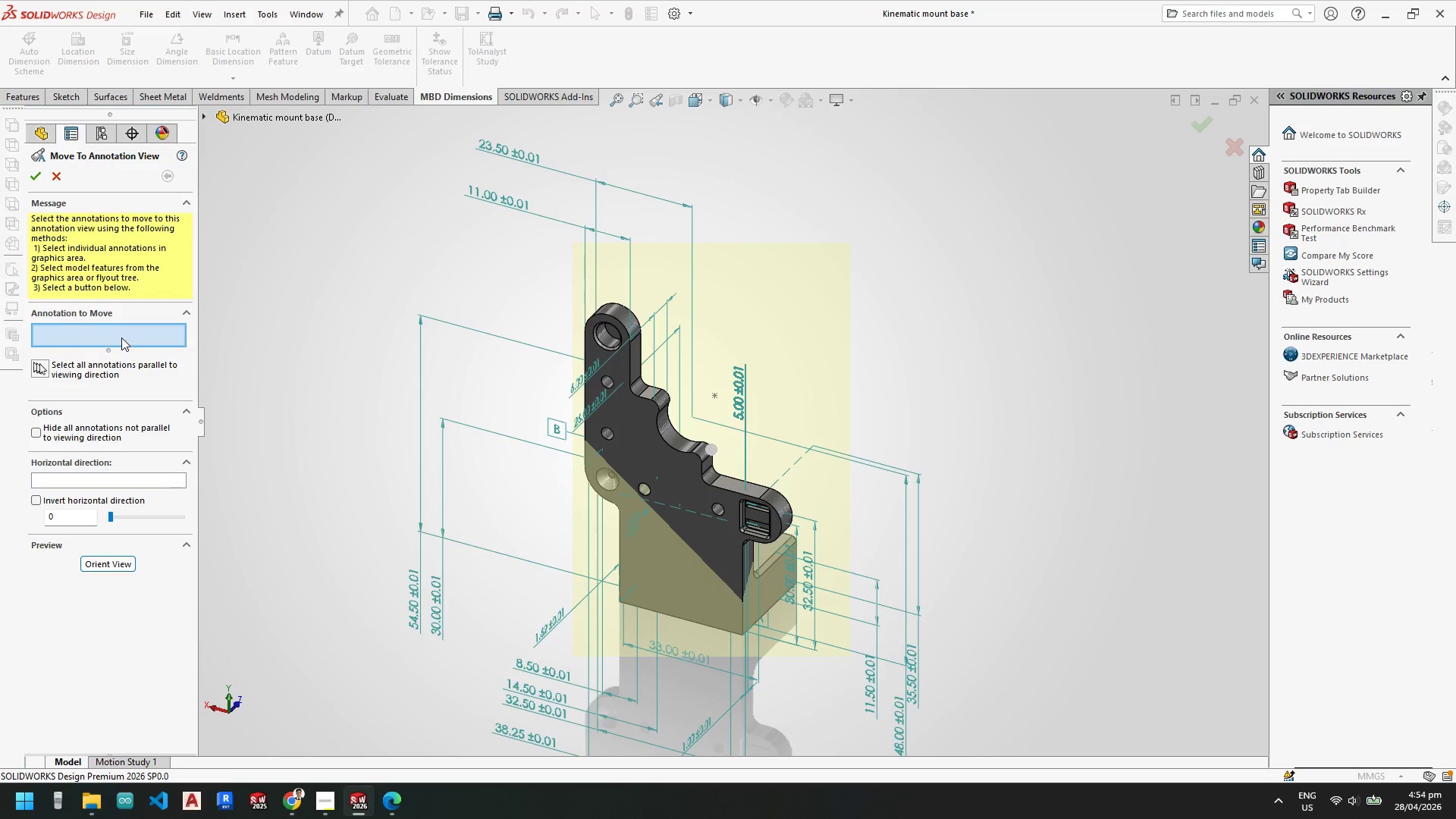 
left_click([121, 336])
 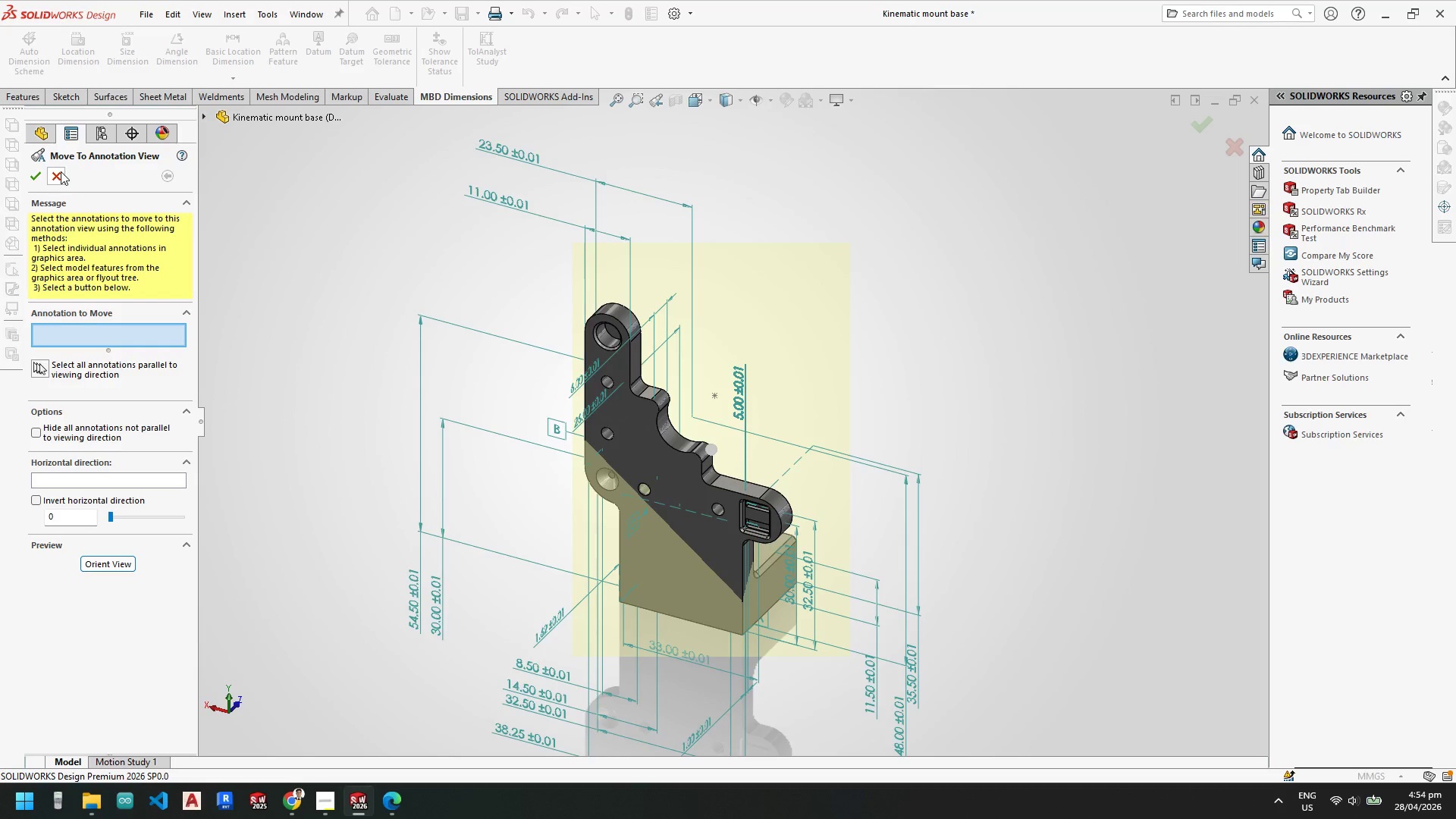 
key(Escape)
 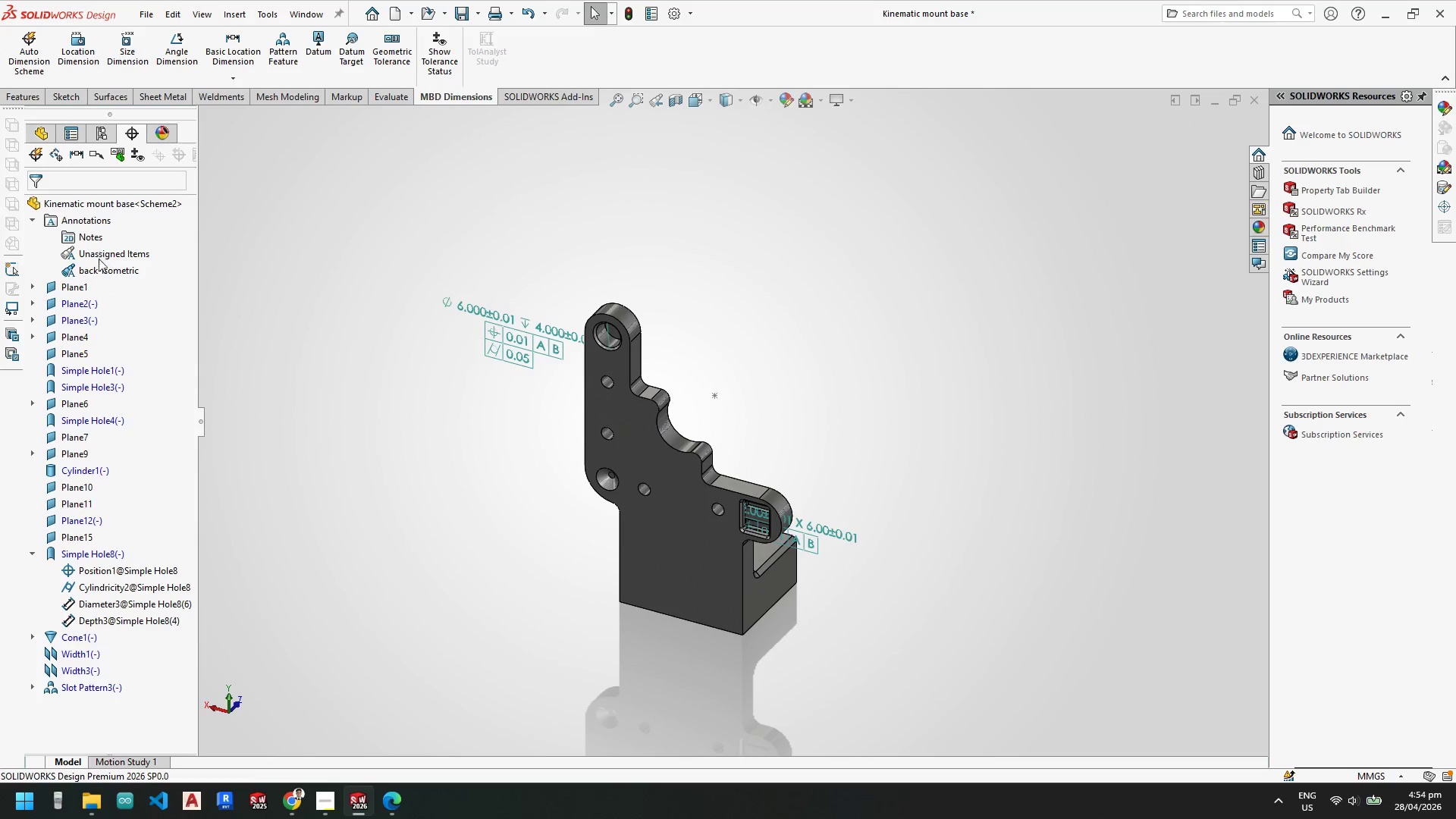 
right_click([99, 256])
 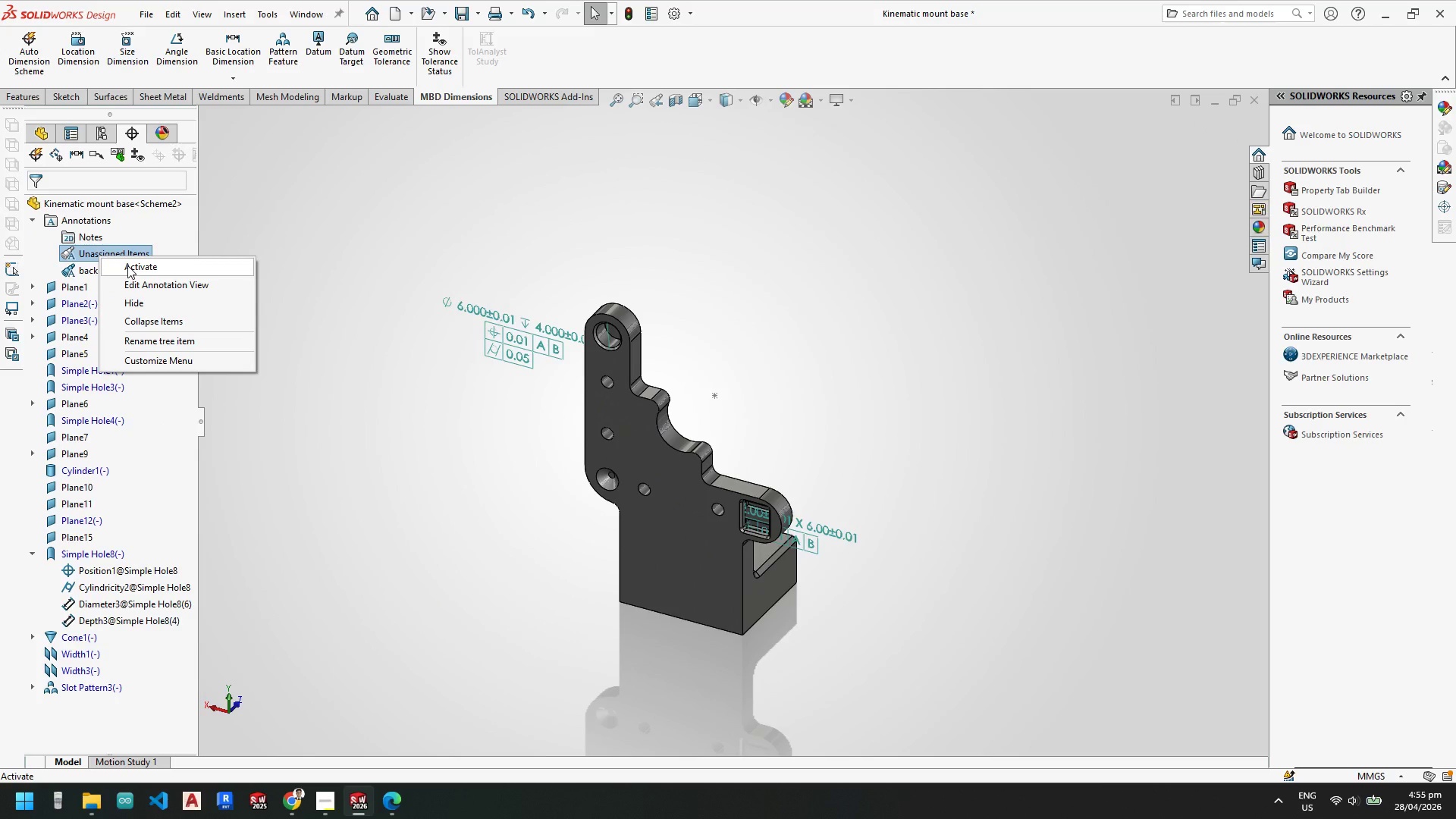 
left_click([127, 265])
 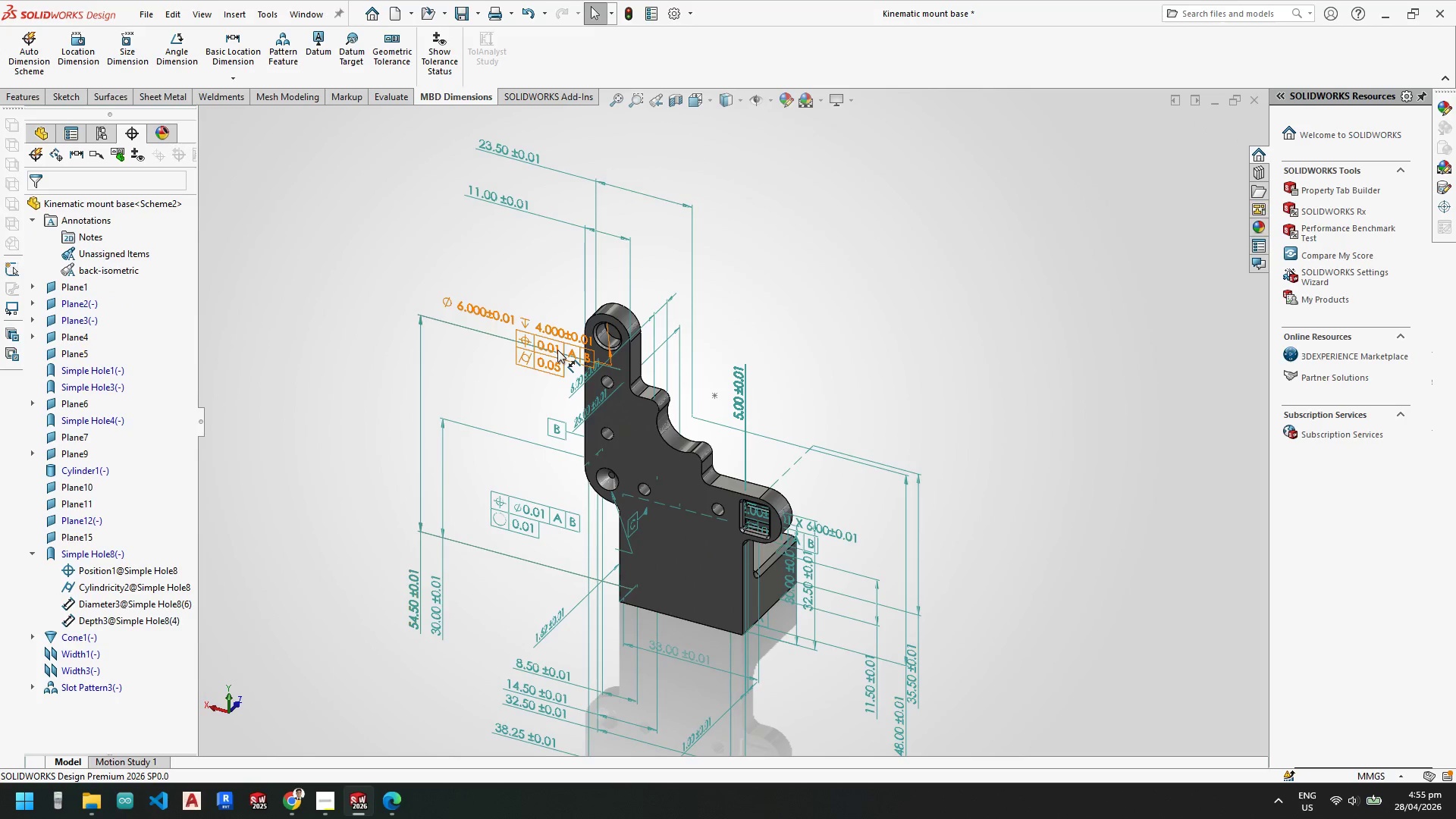 
left_click([557, 350])
 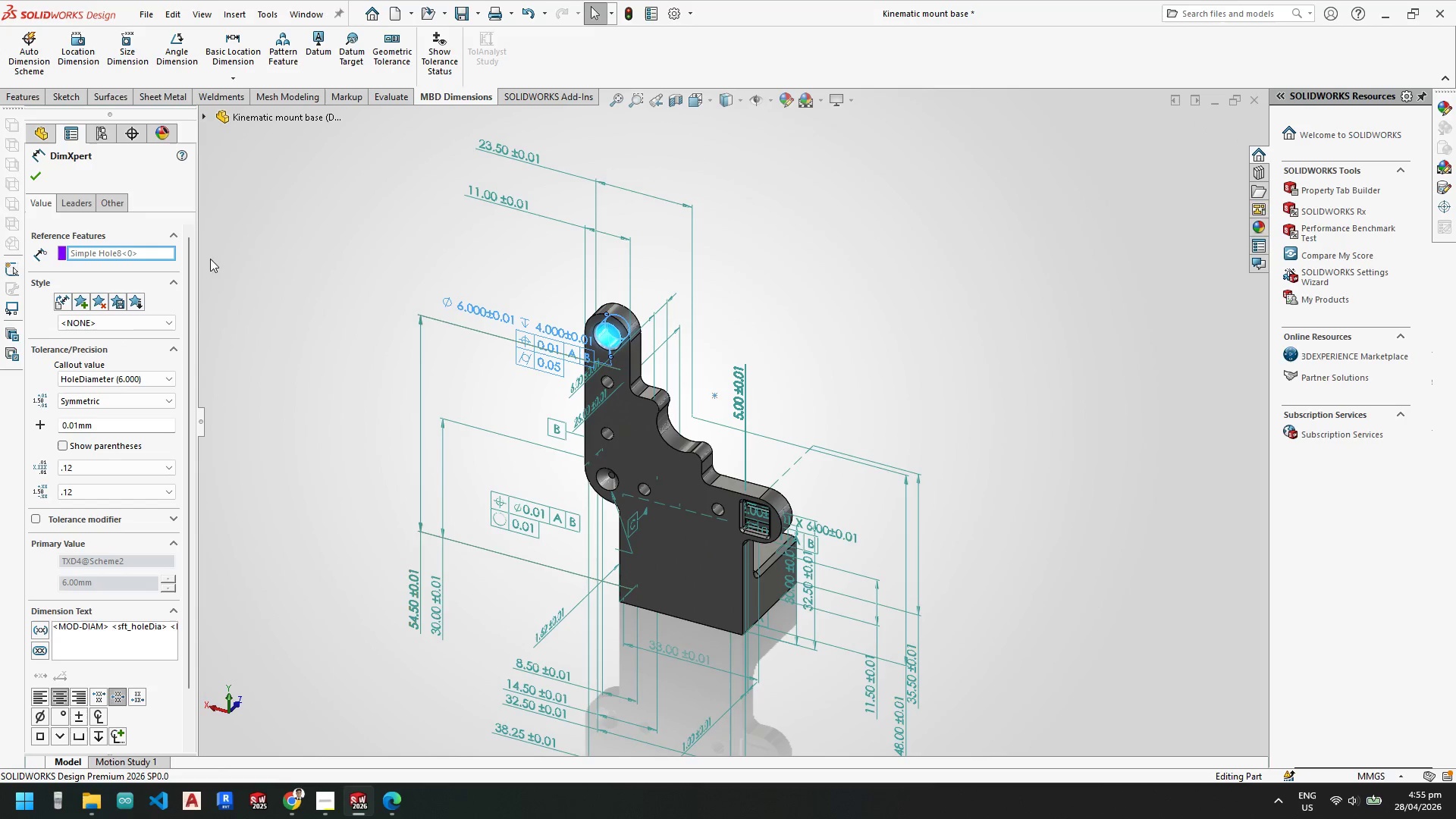 
key(Escape)
 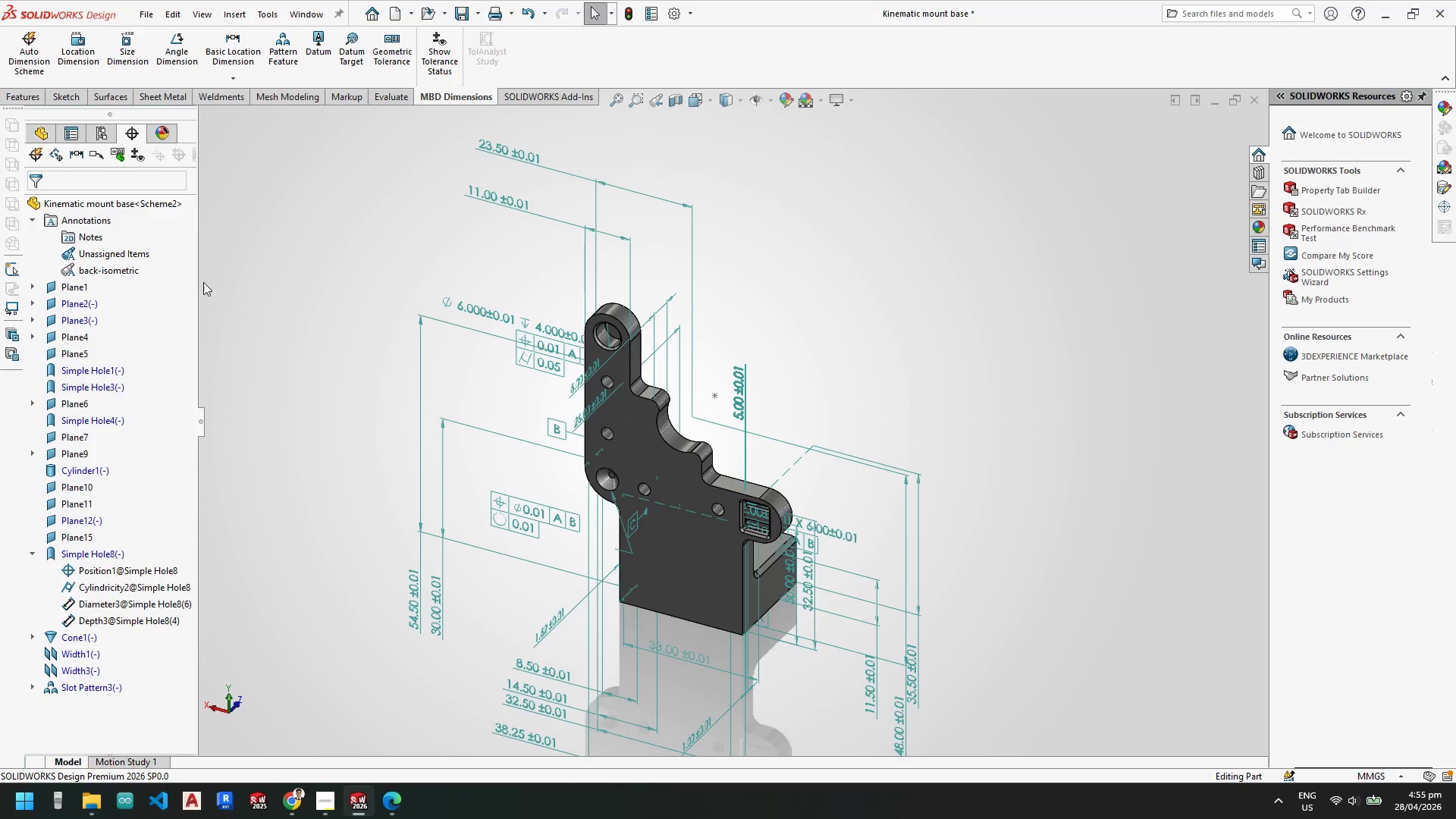 
key(Escape)
 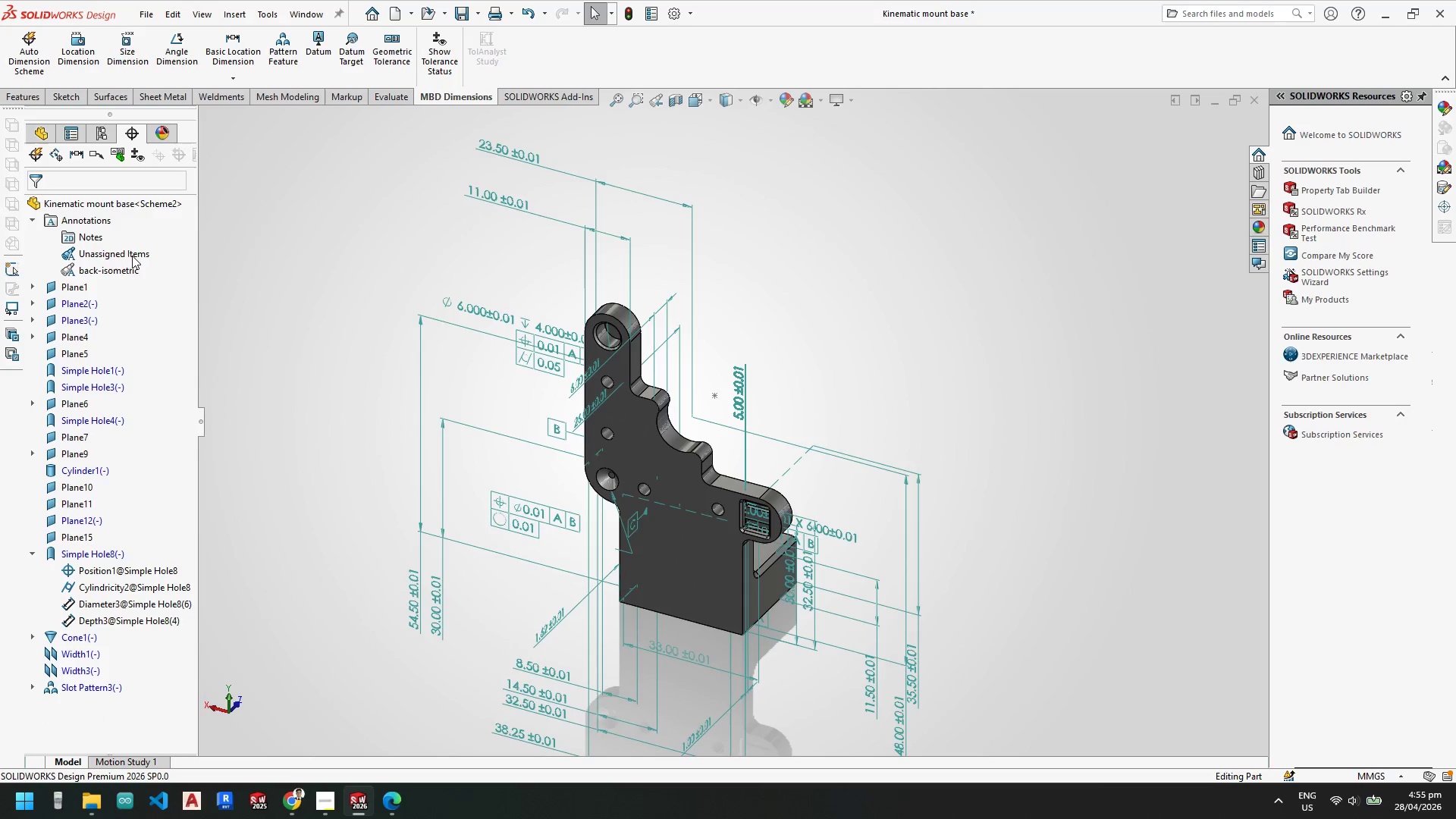 
left_click([124, 253])
 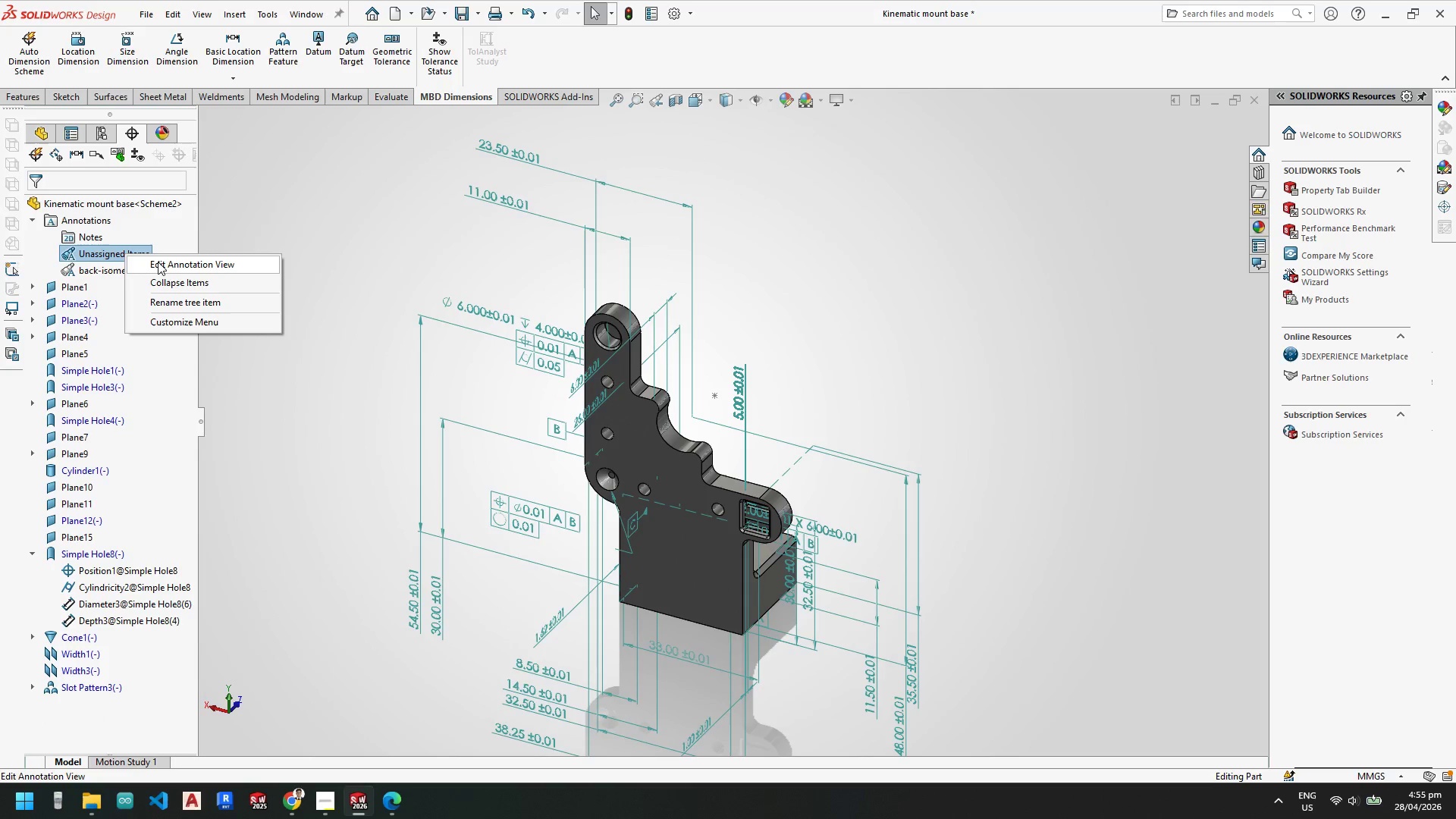 
left_click([161, 262])
 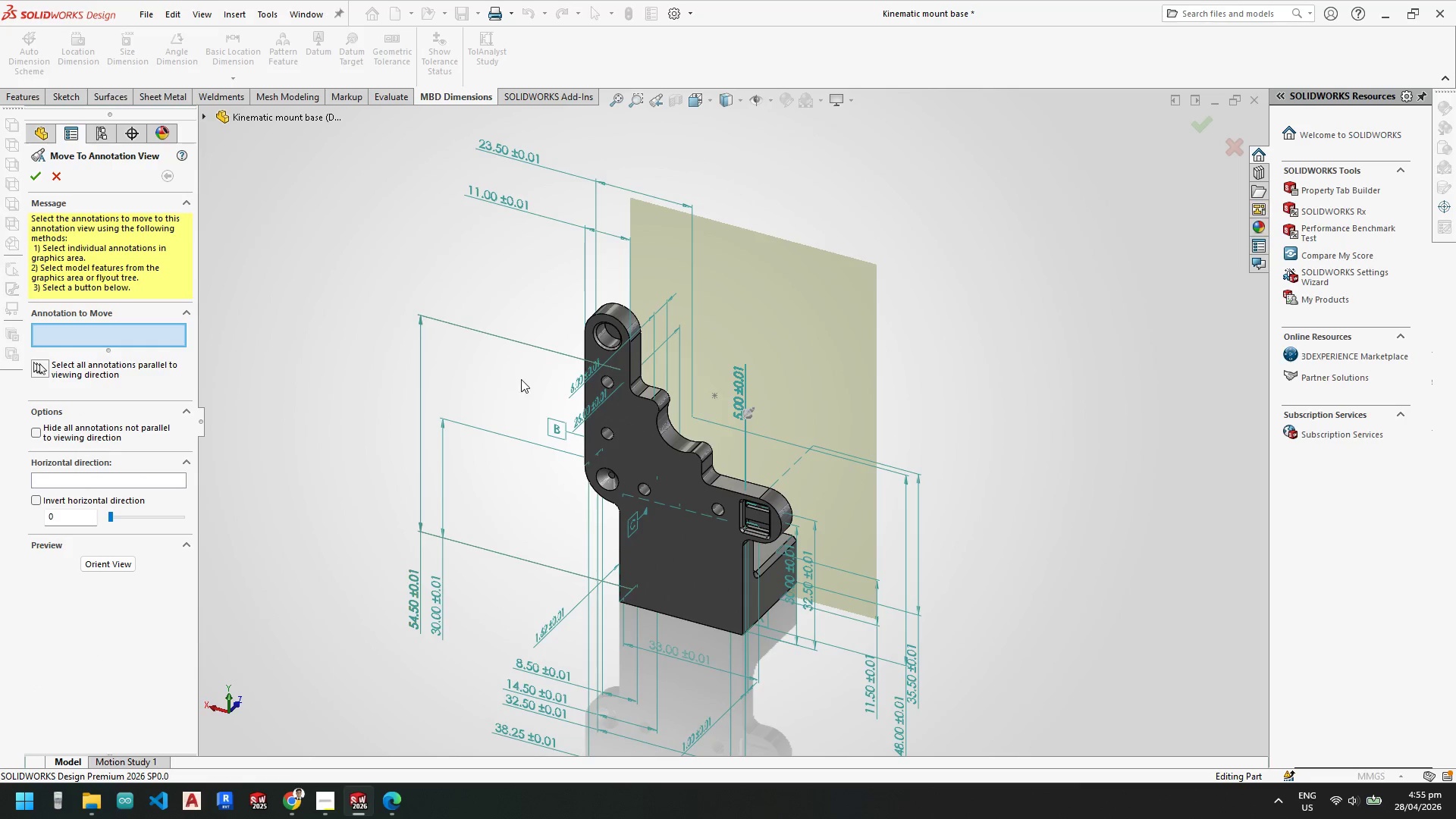 
scroll: coordinate [525, 379], scroll_direction: up, amount: 3.0
 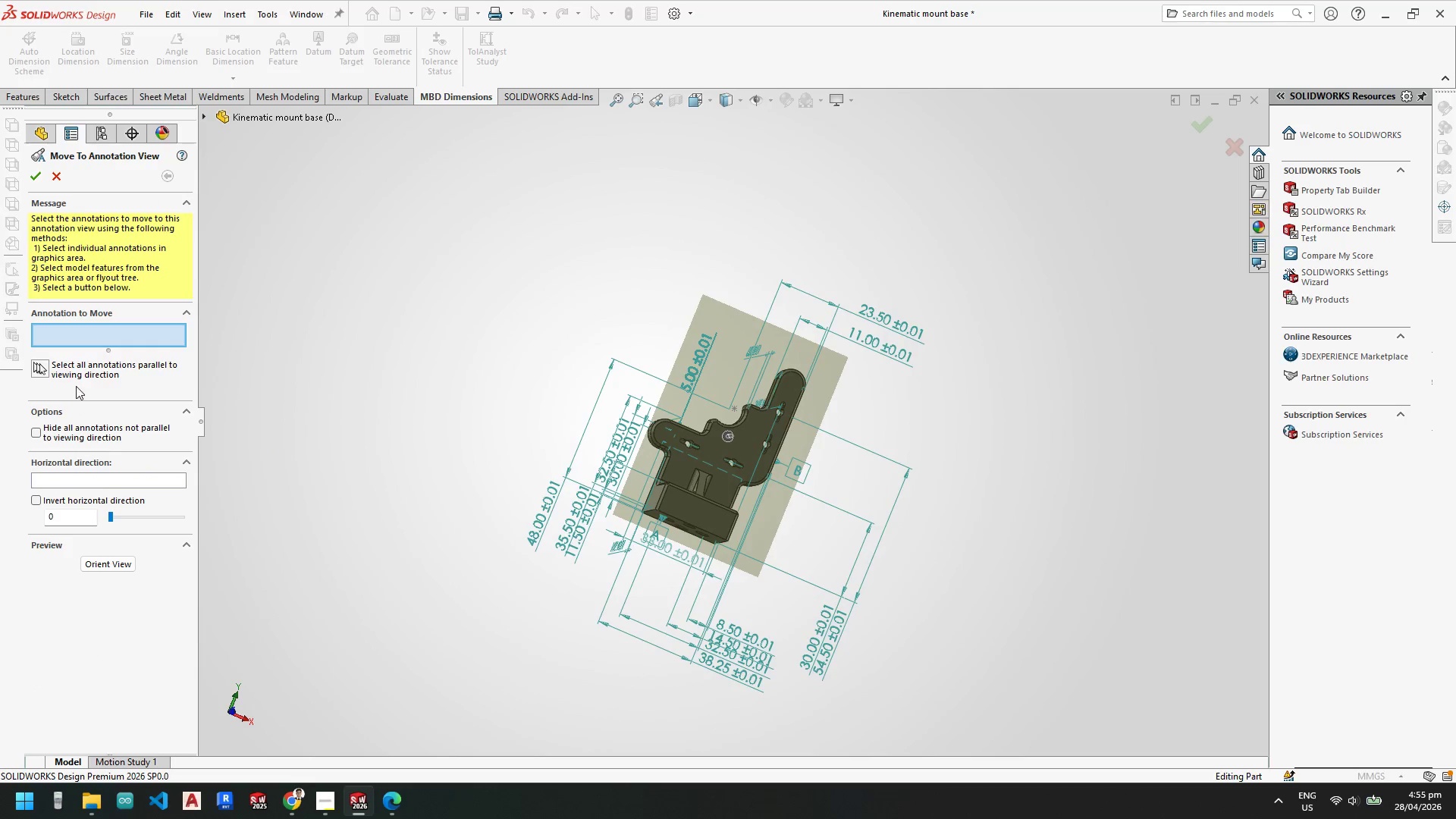 
left_click([102, 560])
 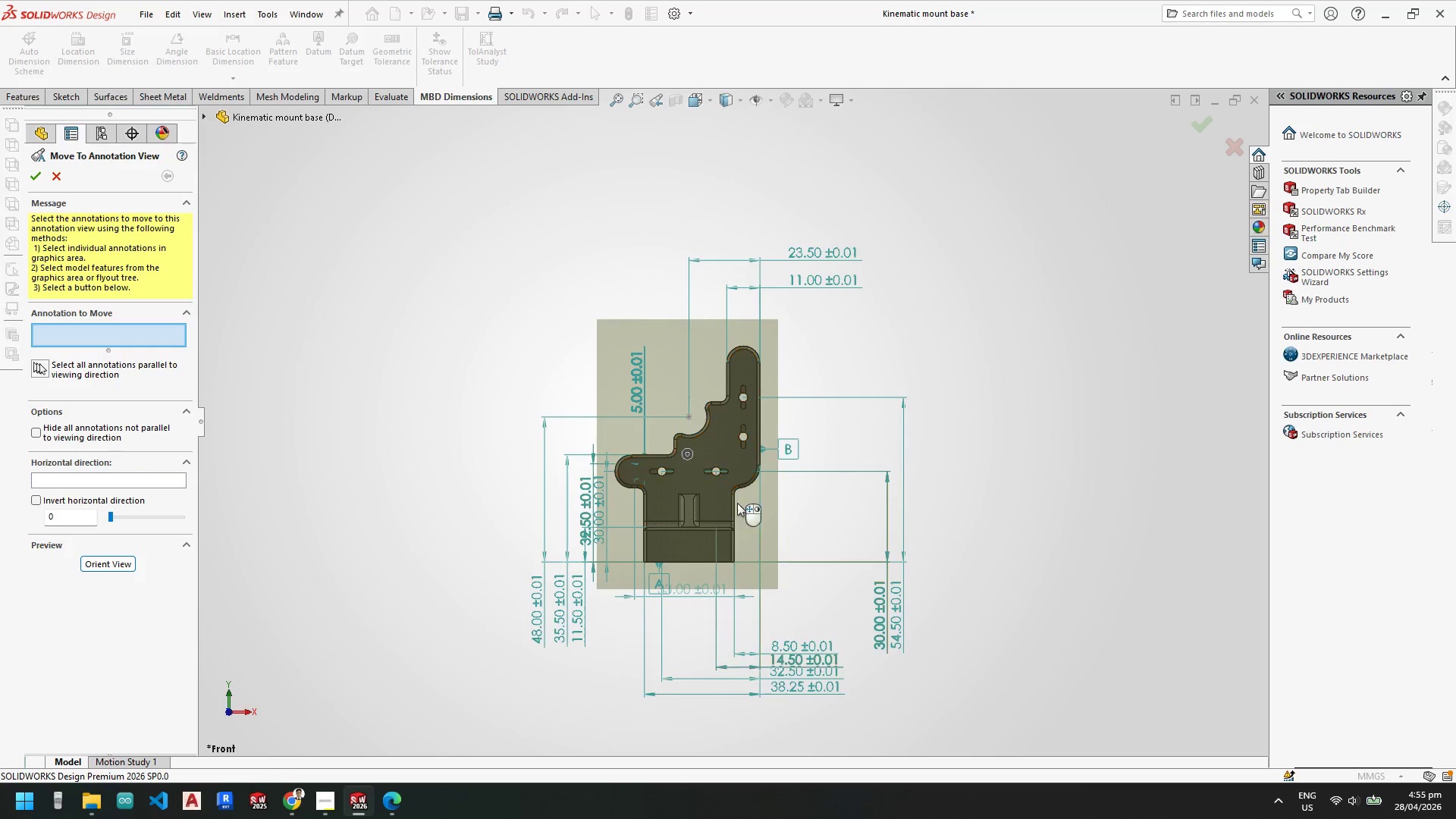 
scroll: coordinate [723, 536], scroll_direction: down, amount: 2.0
 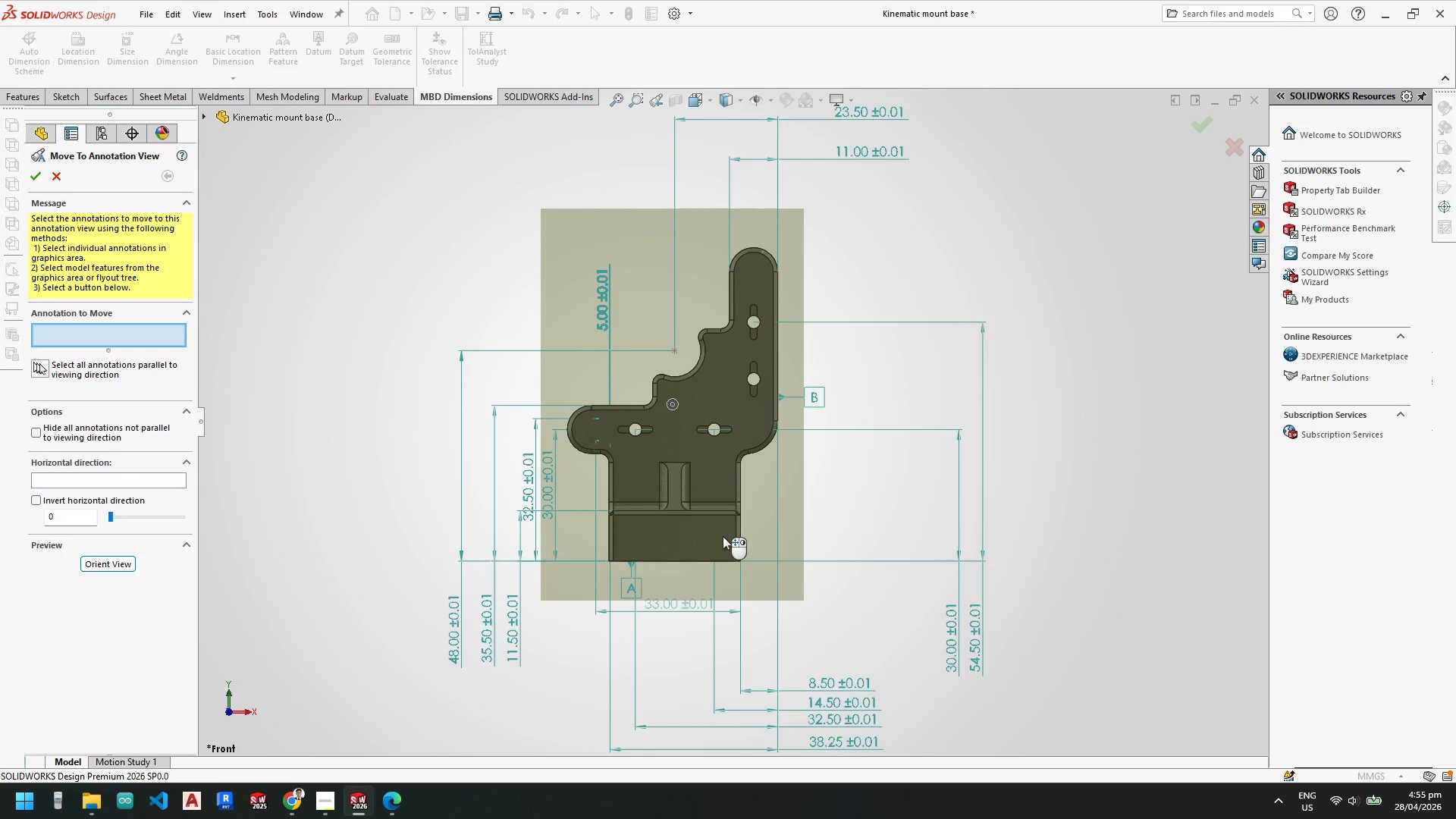 
key(Escape)
 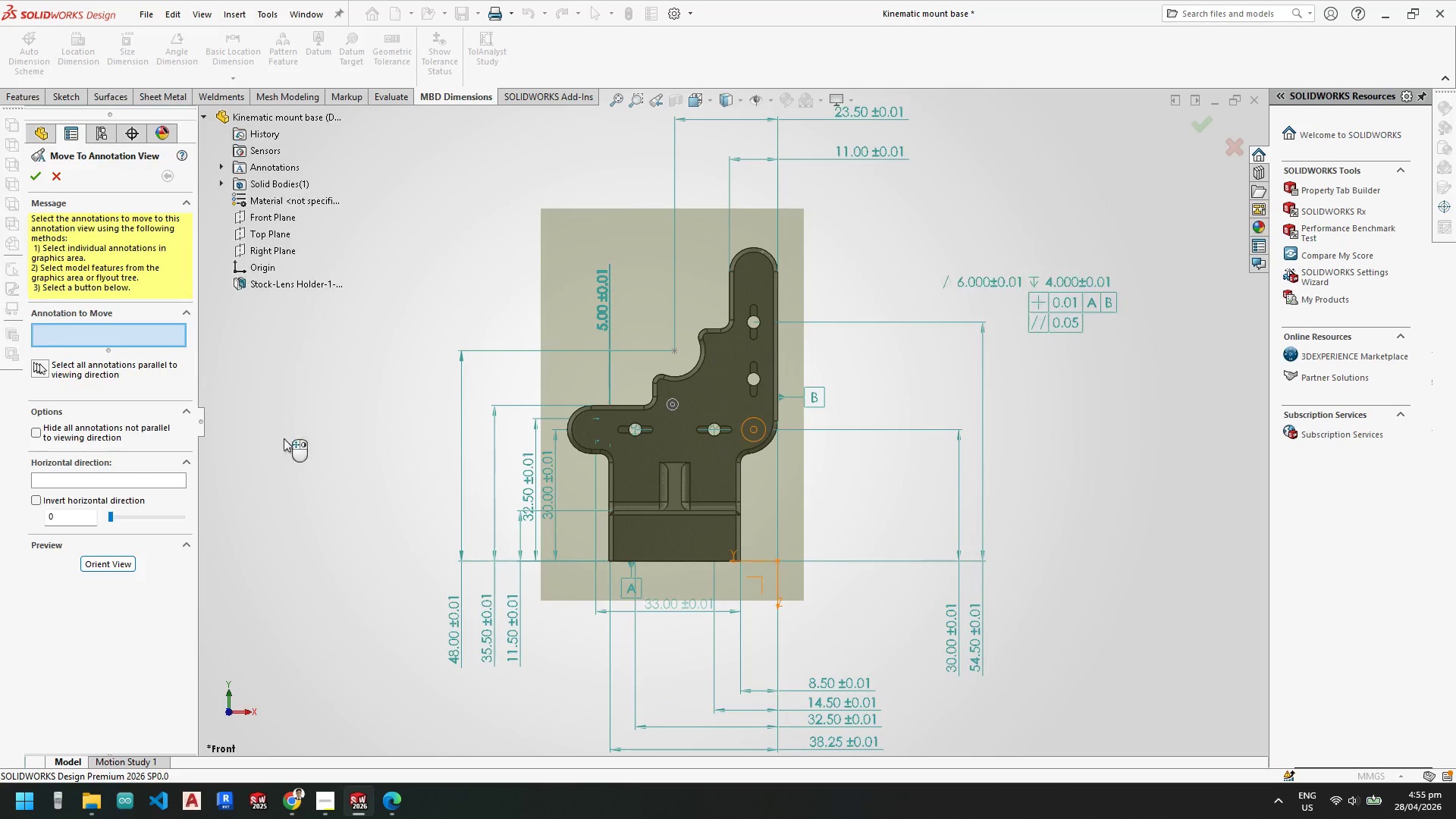 
key(Escape)
 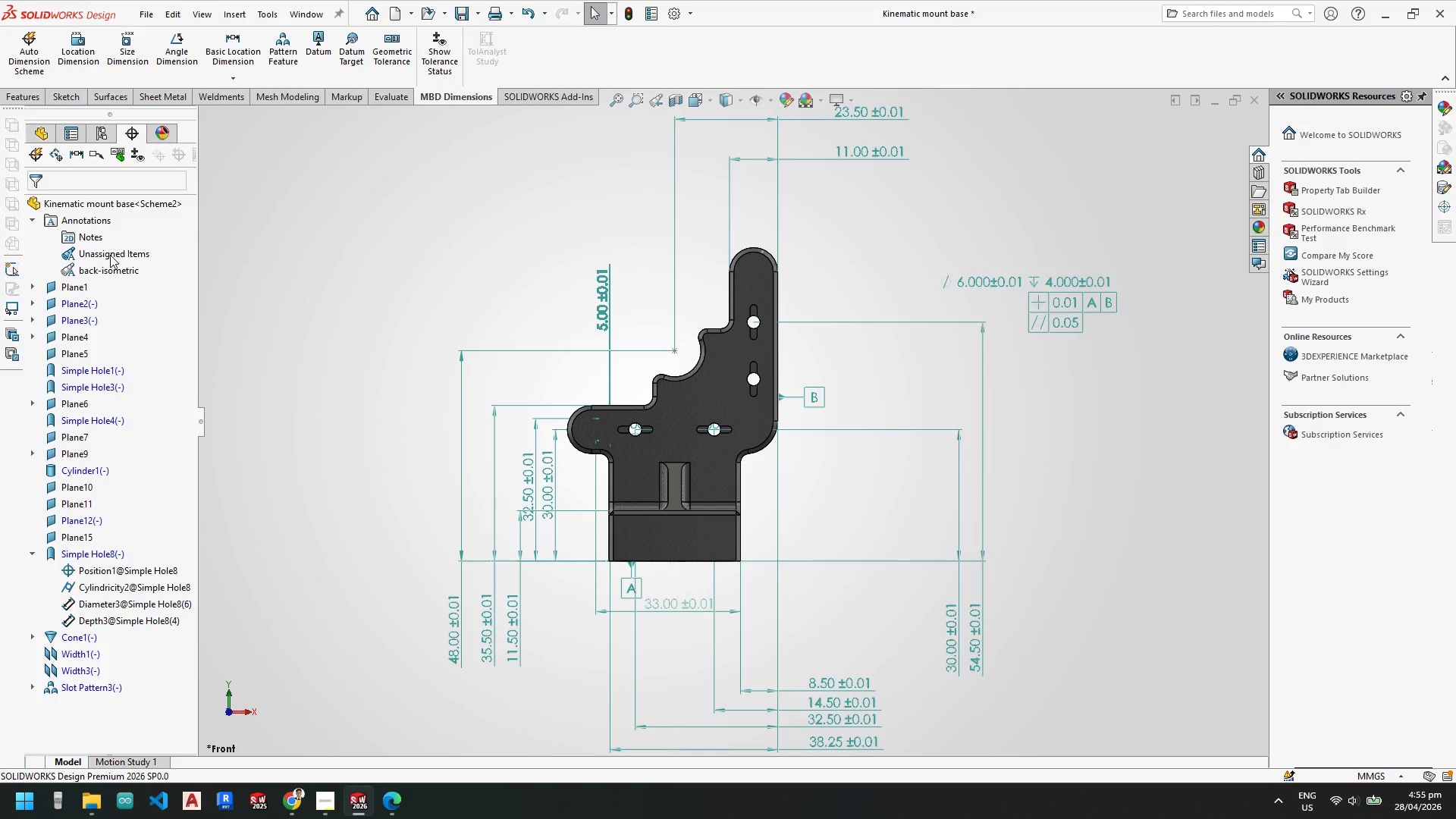 
right_click([89, 239])
 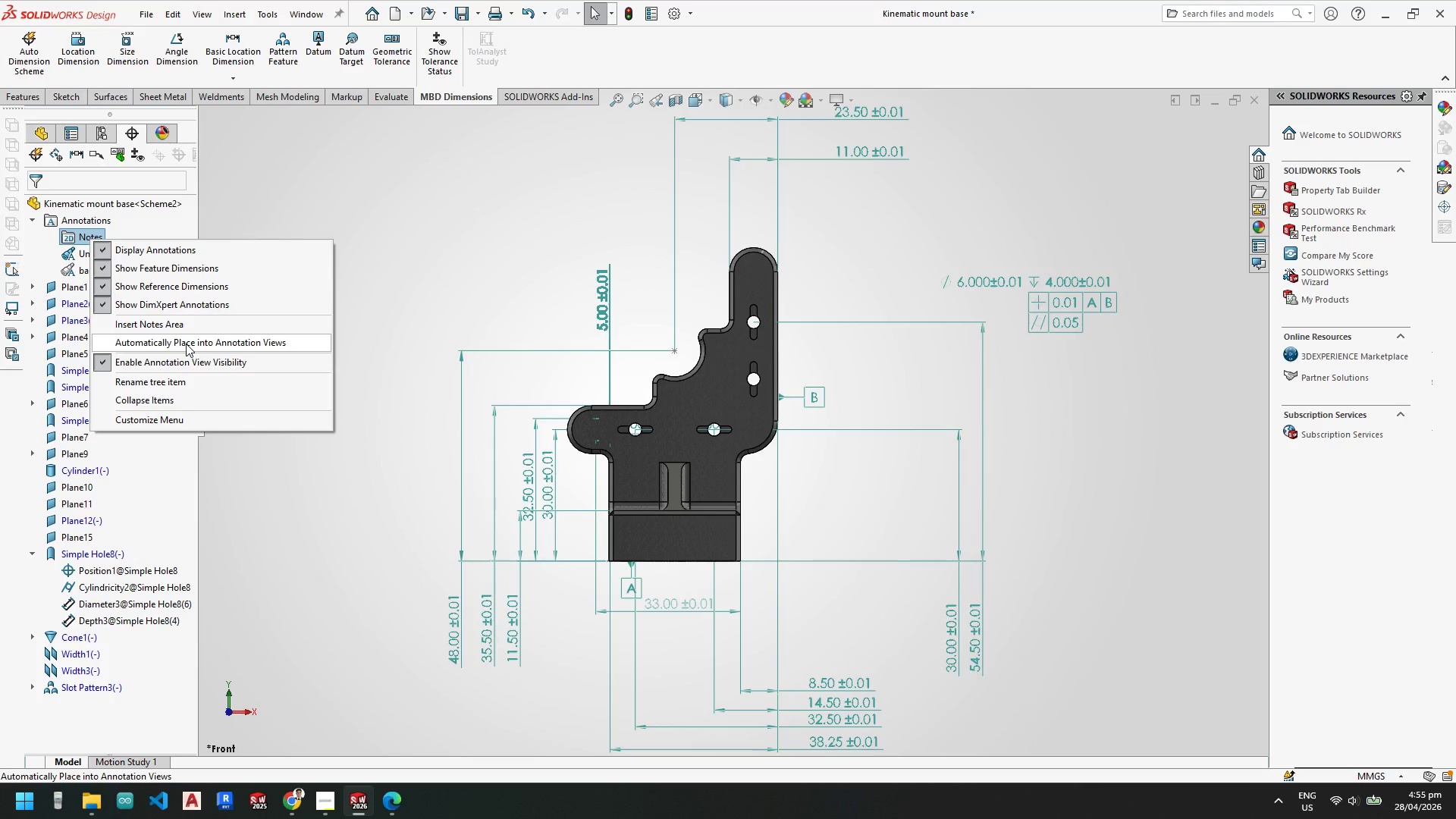 
left_click([186, 344])
 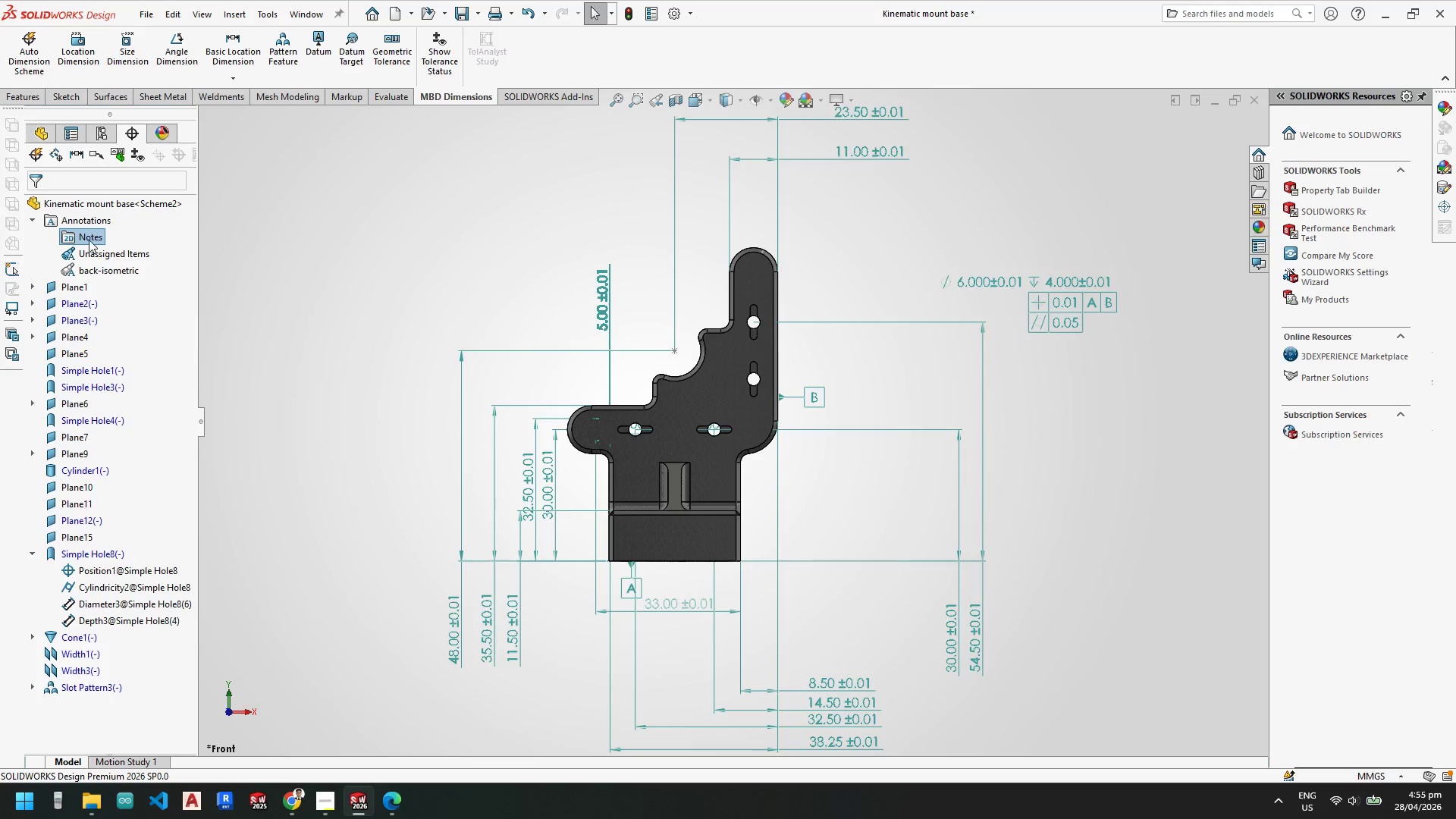 
right_click([88, 237])
 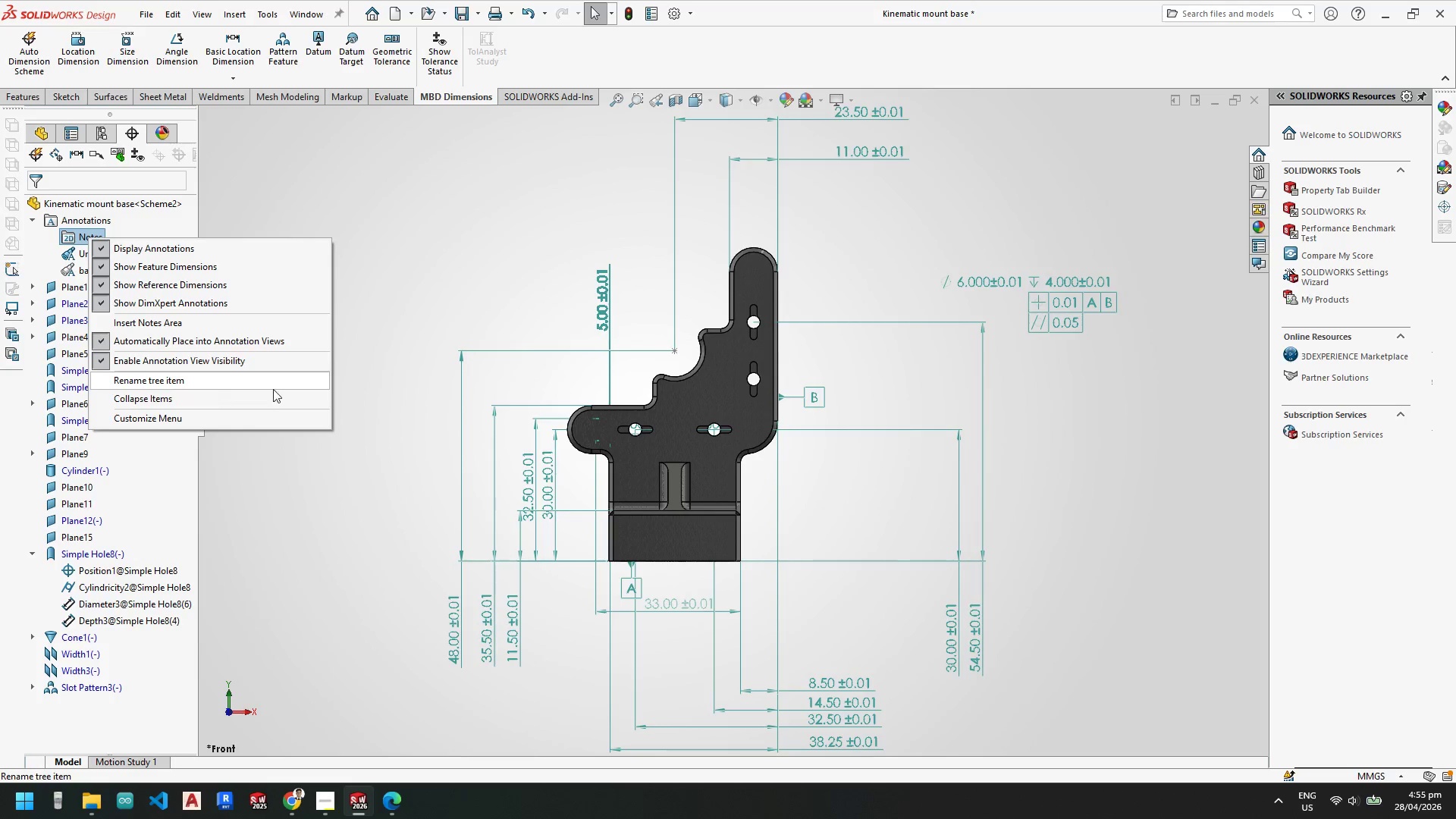 
left_click([510, 276])
 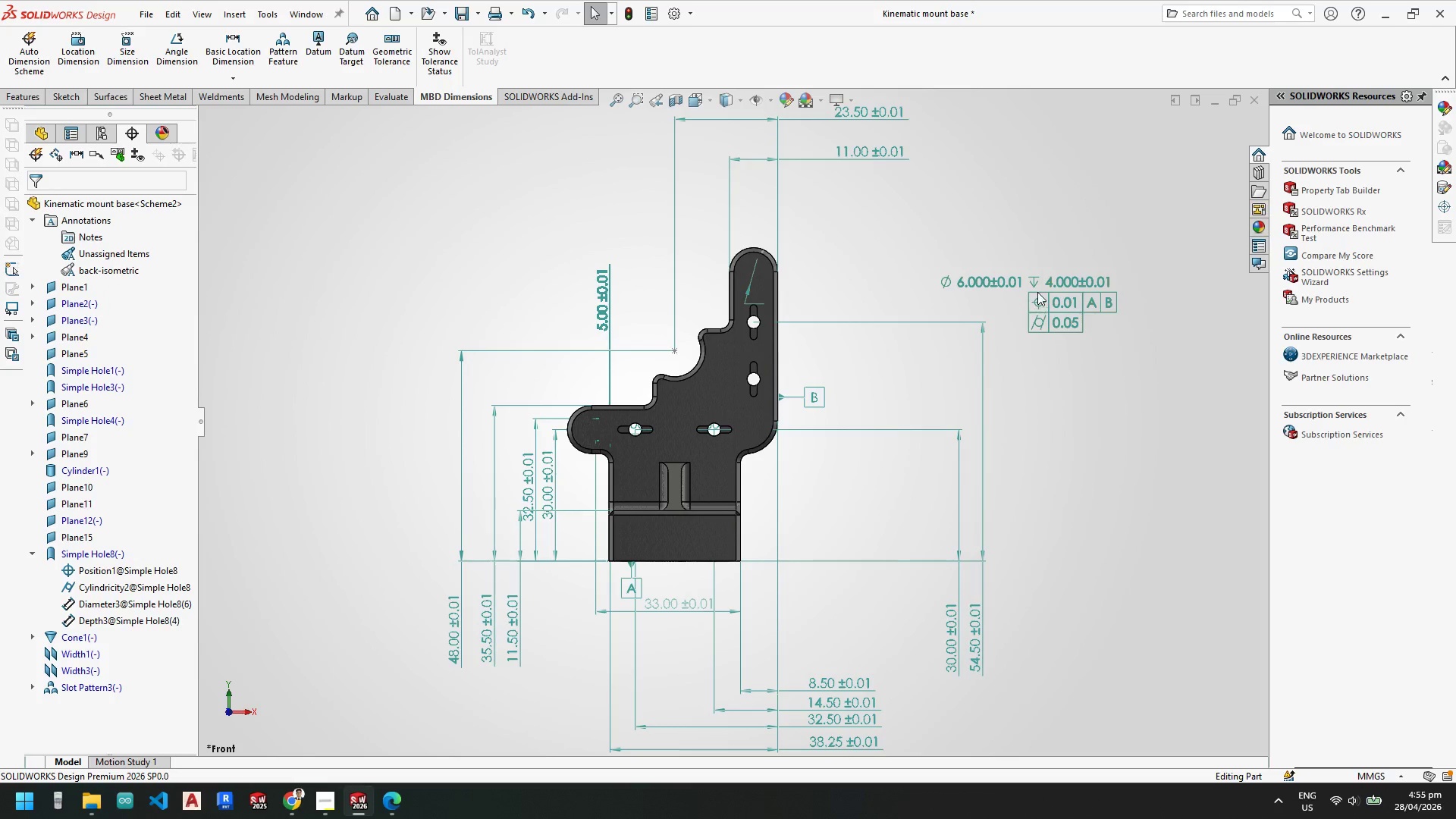 
scroll: coordinate [500, 329], scroll_direction: up, amount: 2.0
 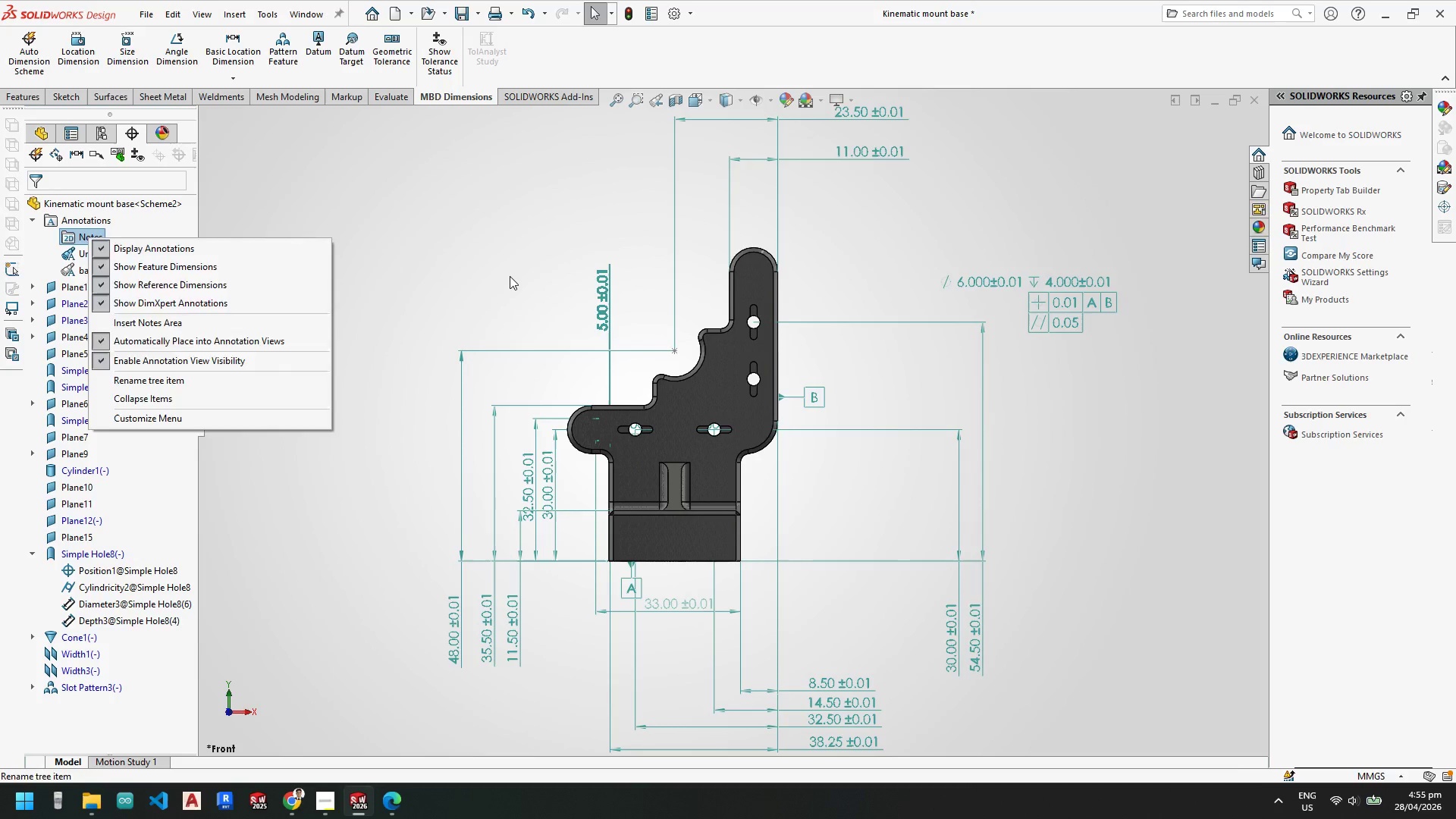 
left_click_drag(start_coordinate=[1037, 290], to_coordinate=[912, 275])
 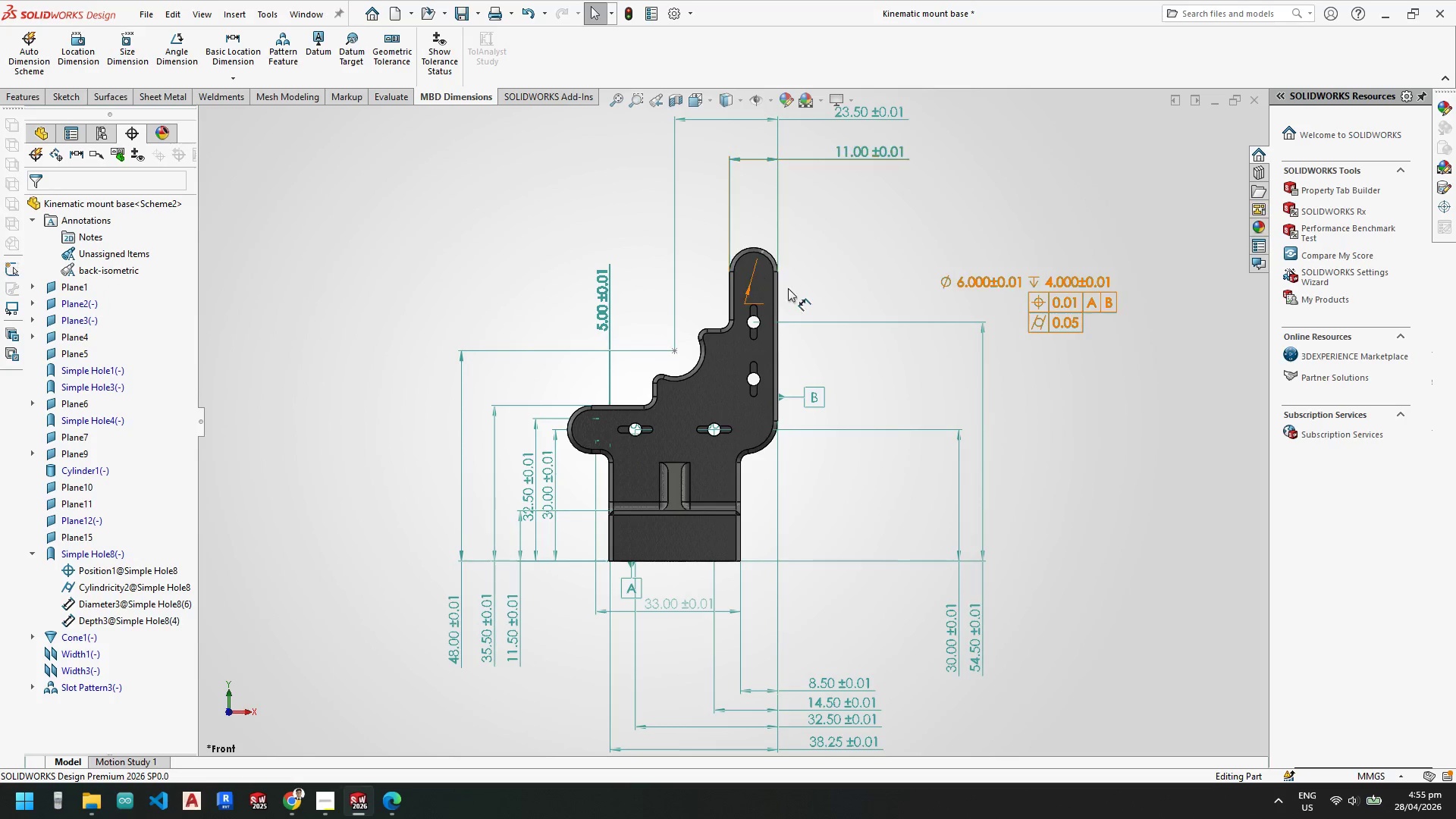 
left_click_drag(start_coordinate=[752, 284], to_coordinate=[809, 216])
 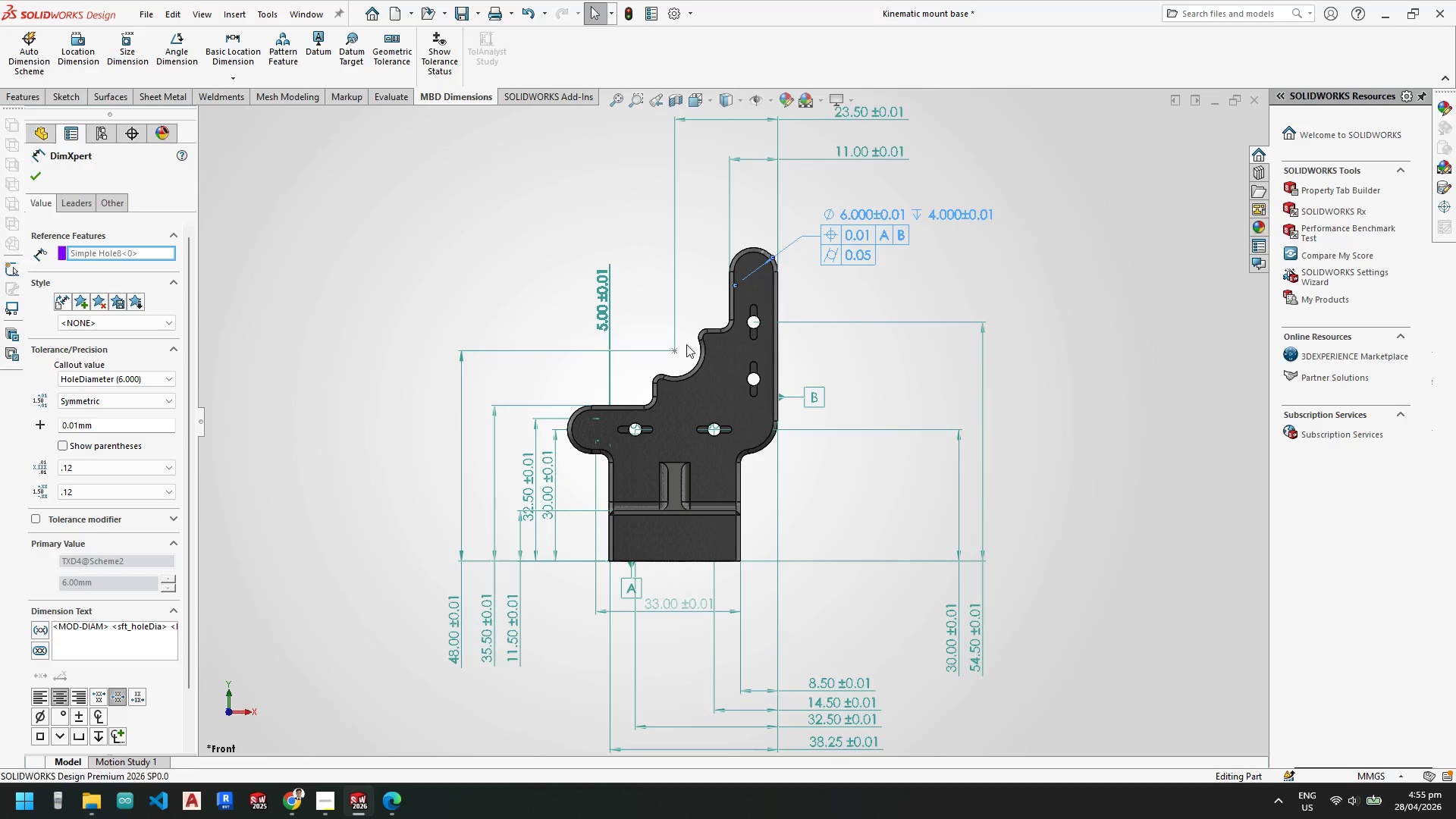 
scroll: coordinate [312, 318], scroll_direction: up, amount: 2.0
 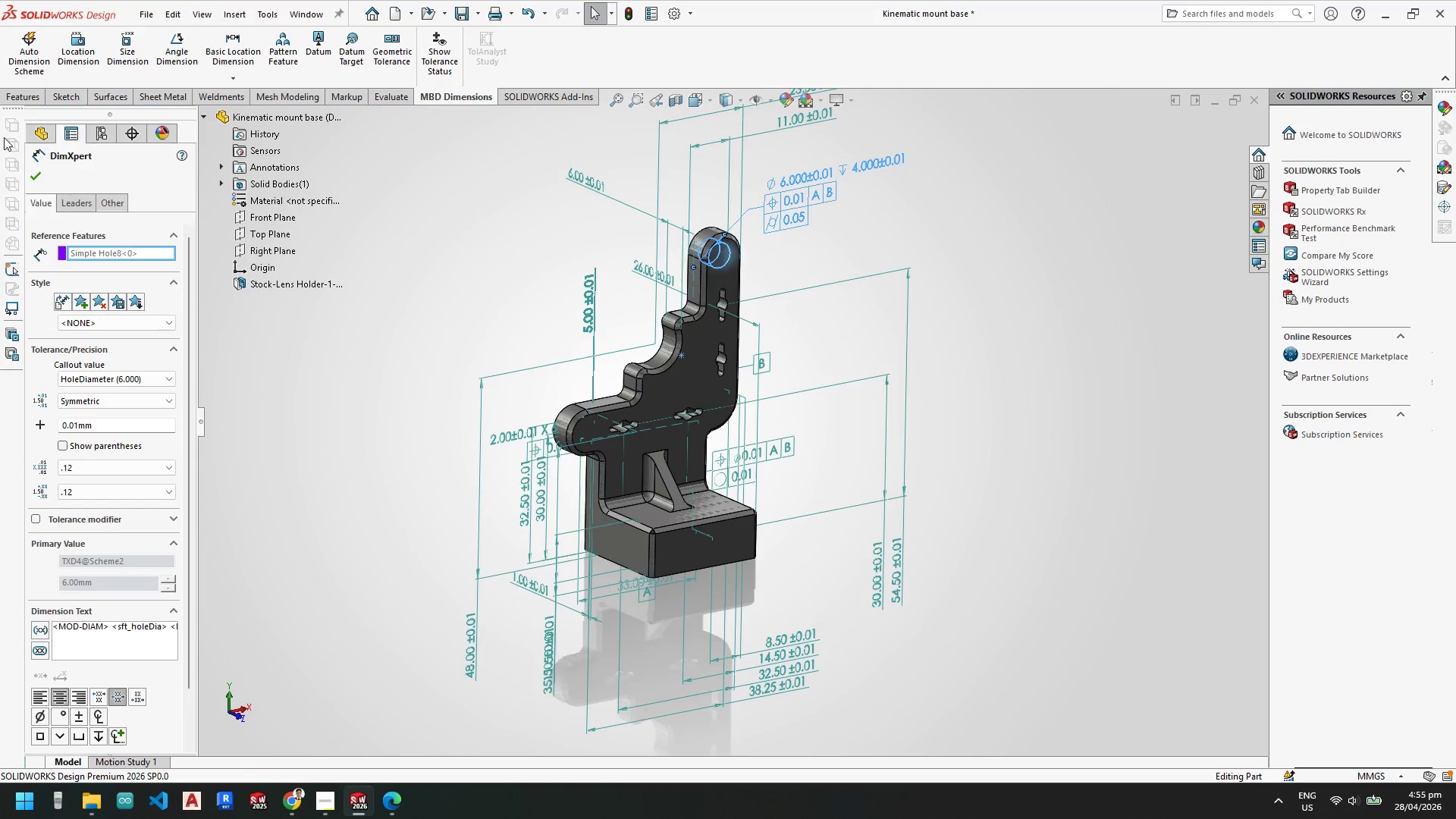 
left_click([39, 173])
 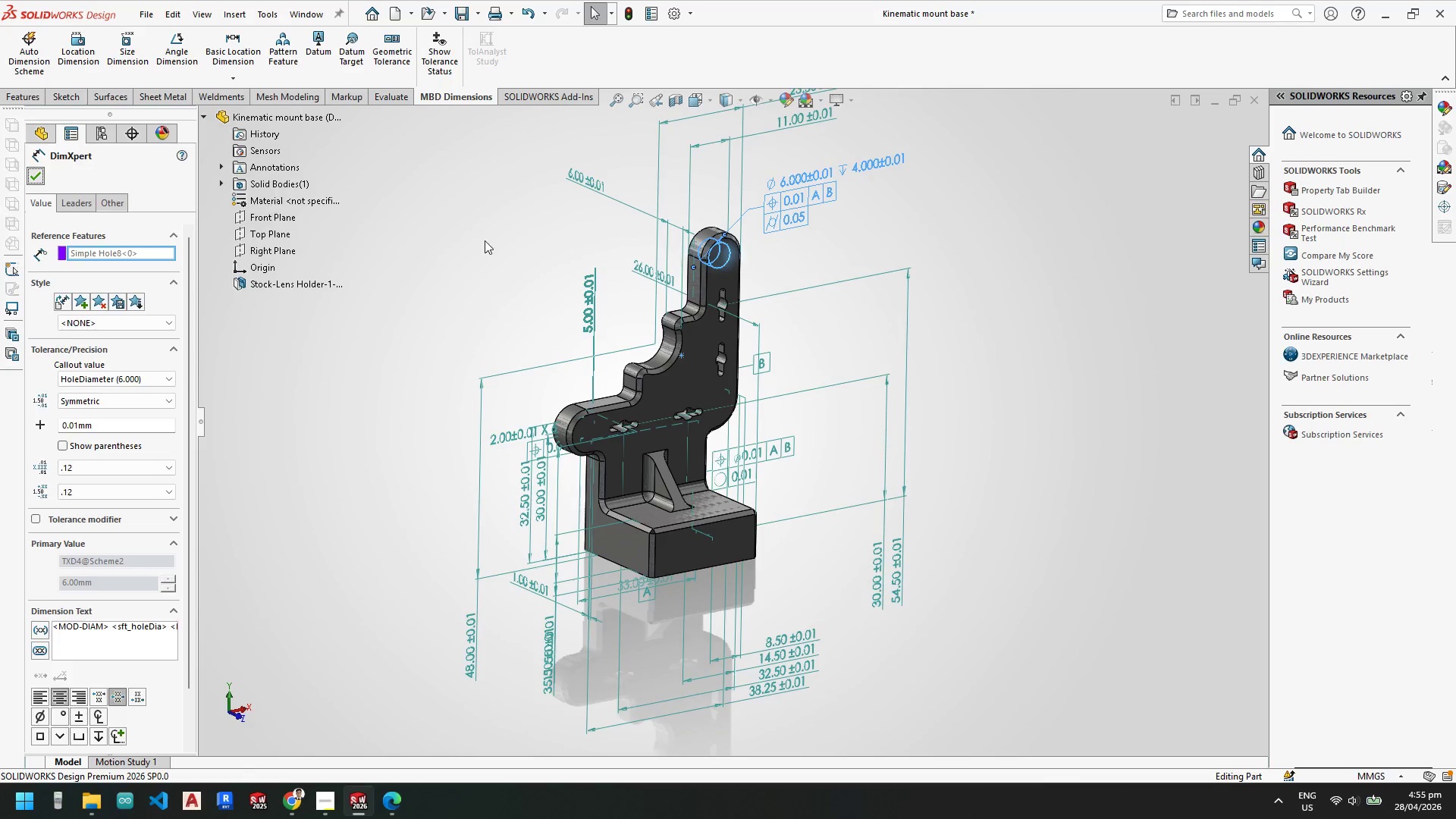 
scroll: coordinate [526, 253], scroll_direction: up, amount: 3.0
 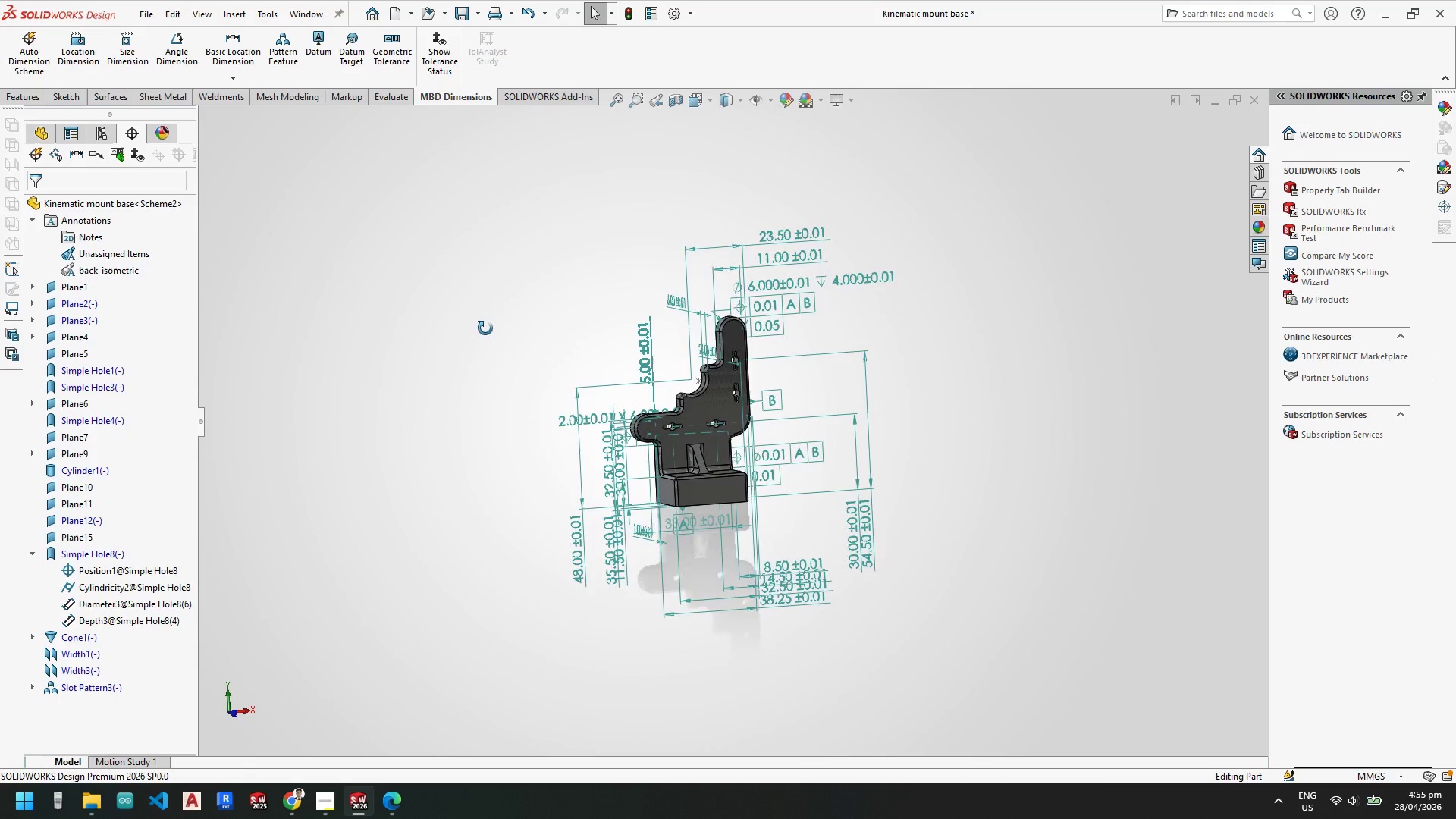 
key(Space)
 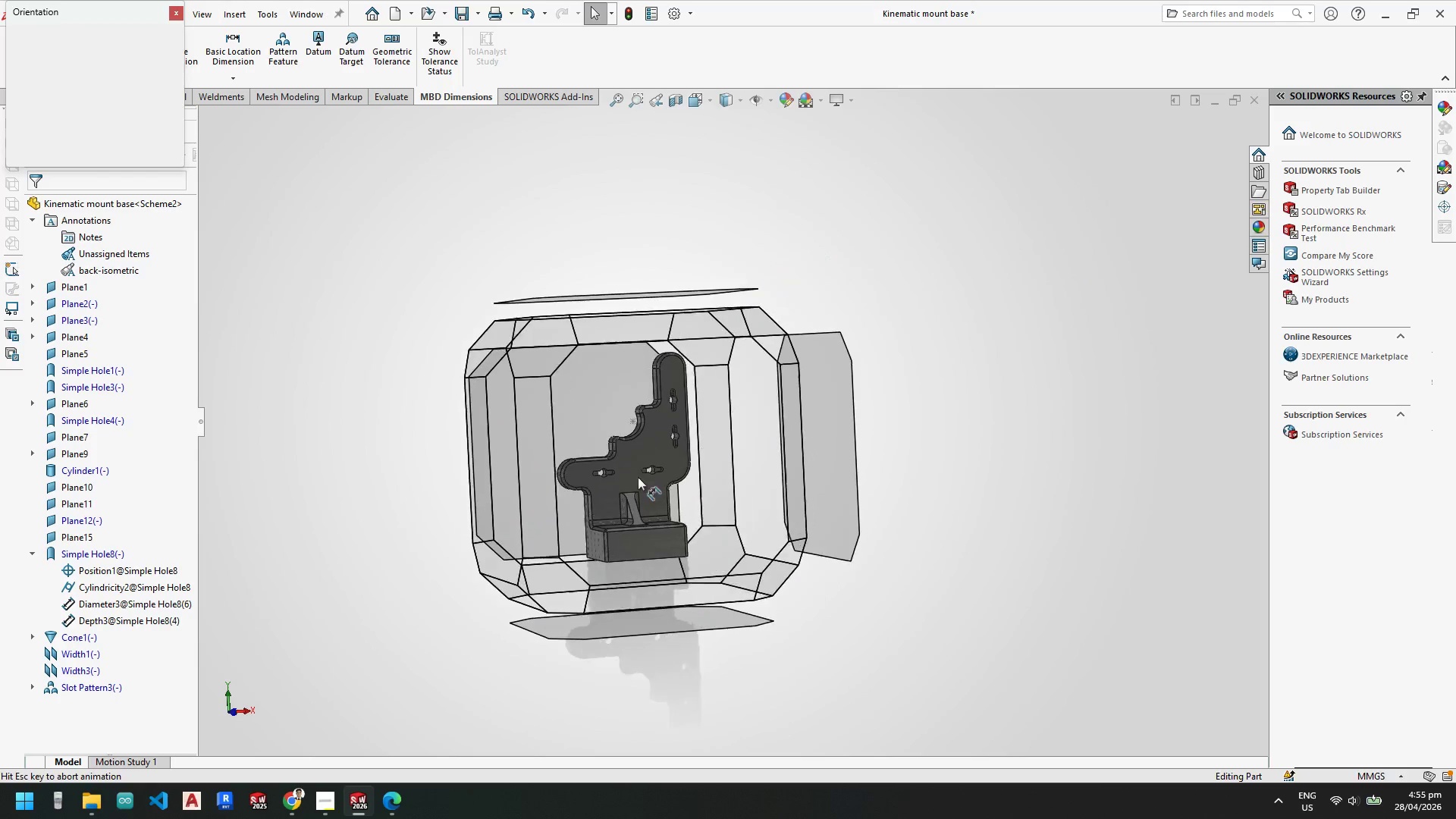 
left_click([627, 493])
 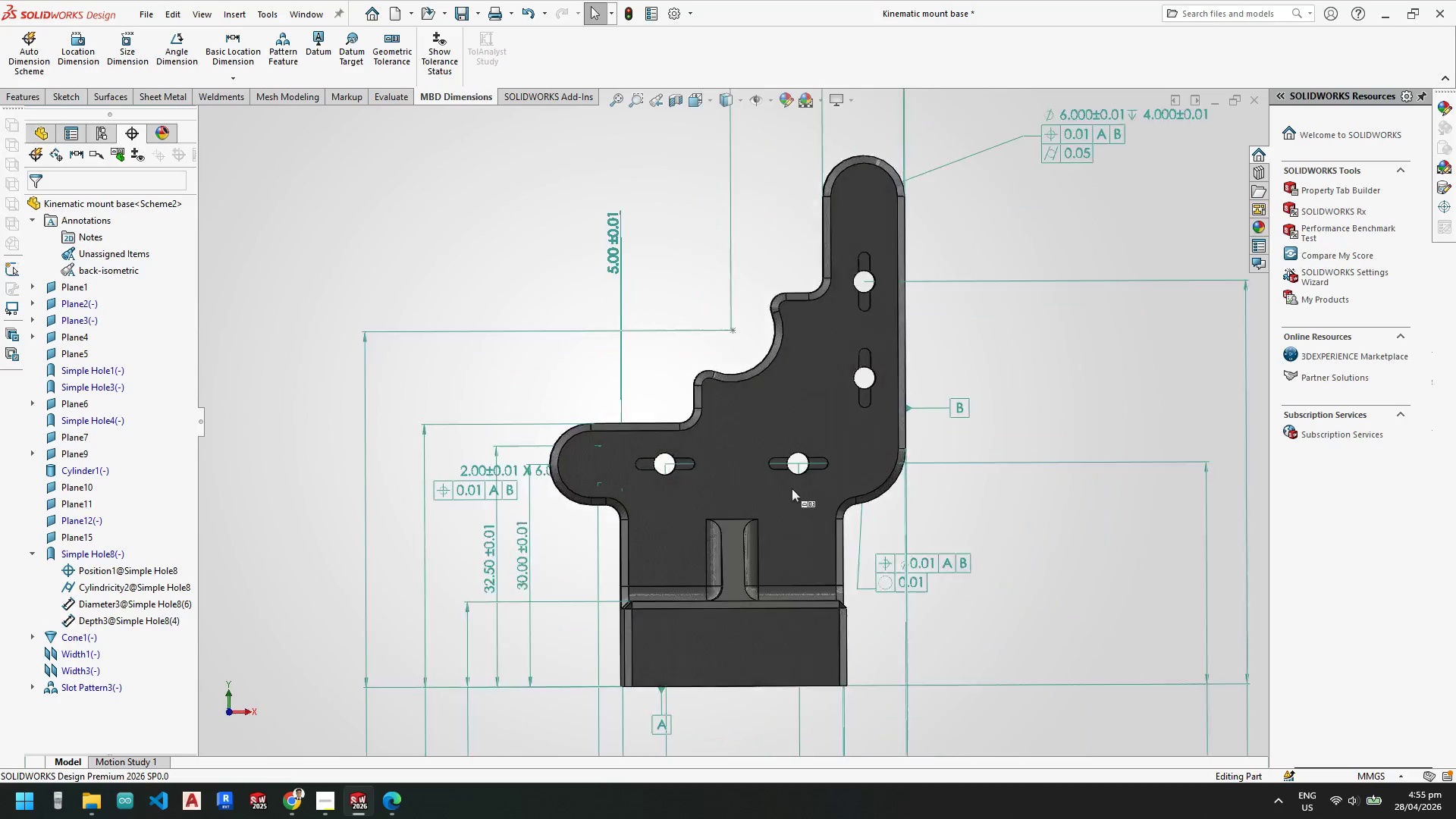 
scroll: coordinate [824, 473], scroll_direction: up, amount: 5.0
 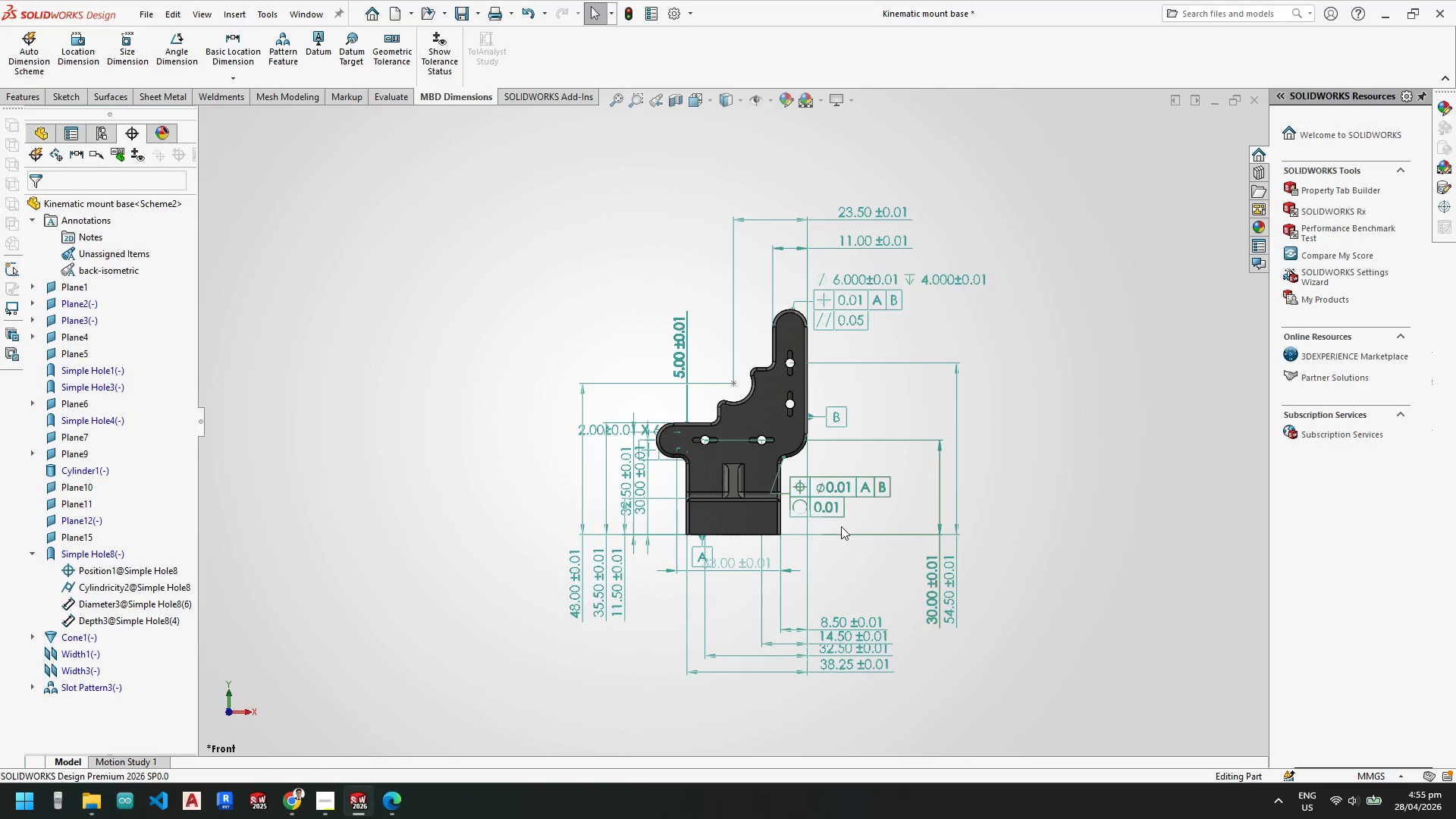 
scroll: coordinate [825, 522], scroll_direction: down, amount: 1.0
 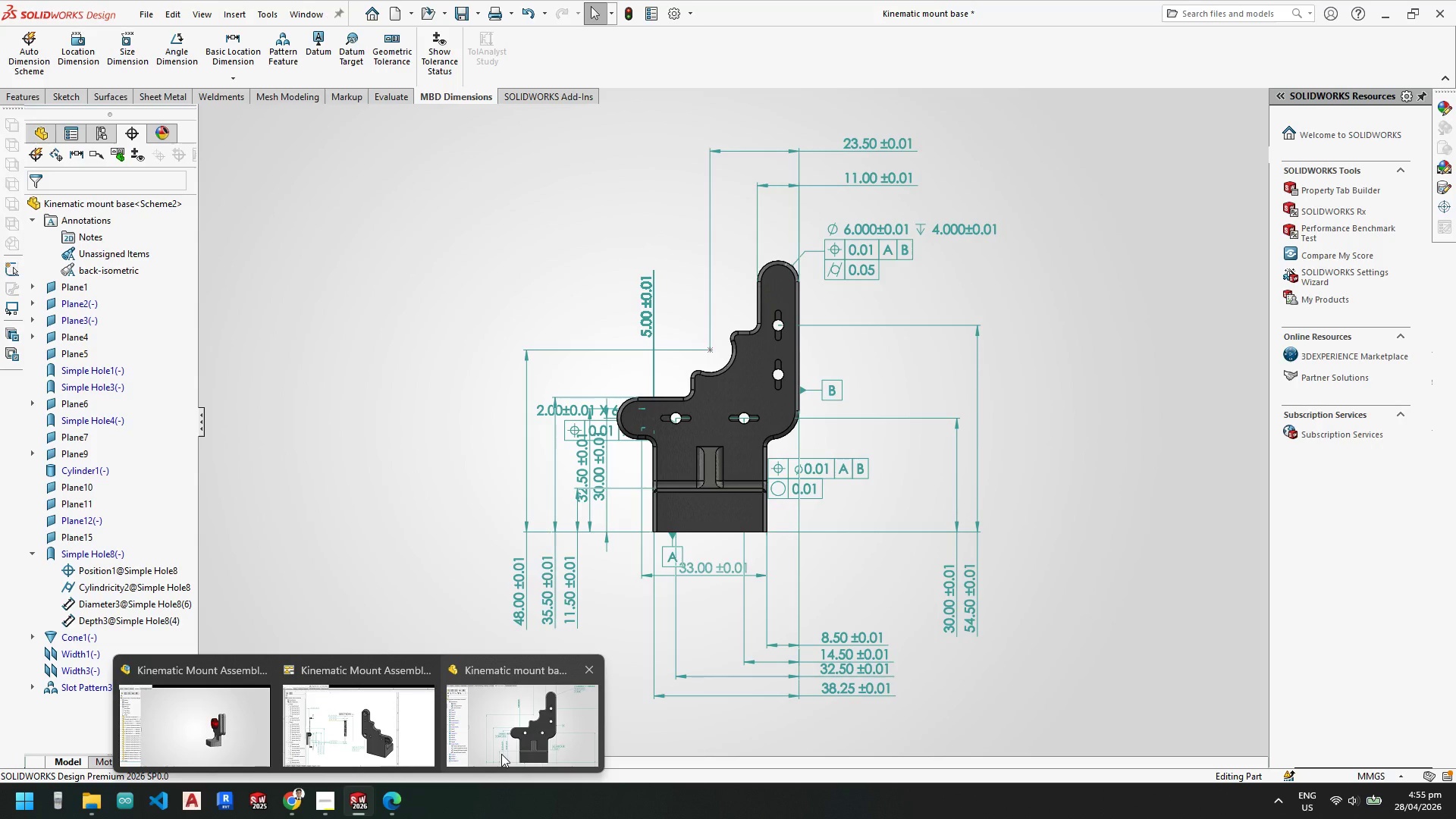 
left_click([390, 727])
 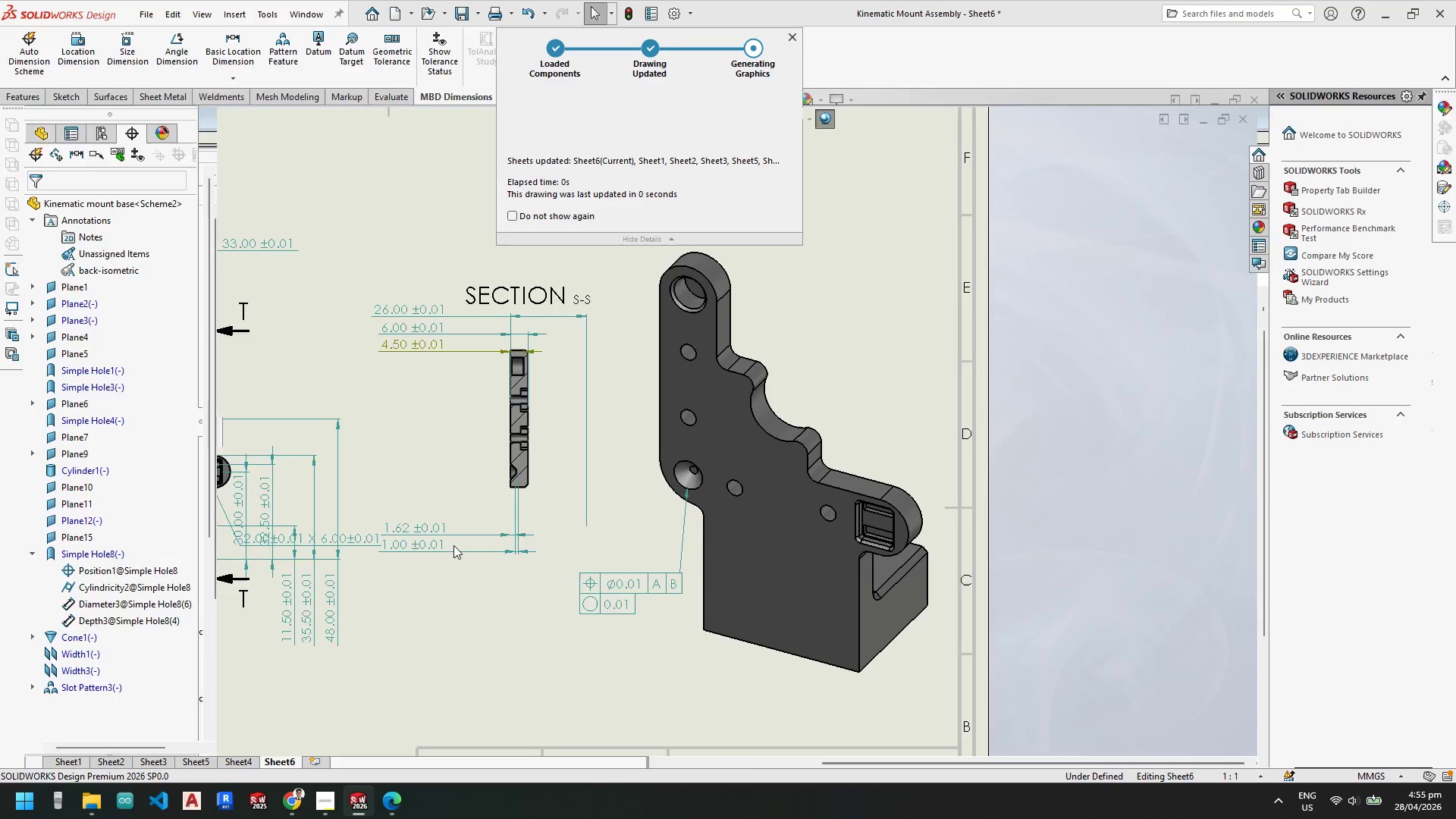 
scroll: coordinate [431, 485], scroll_direction: up, amount: 1.0
 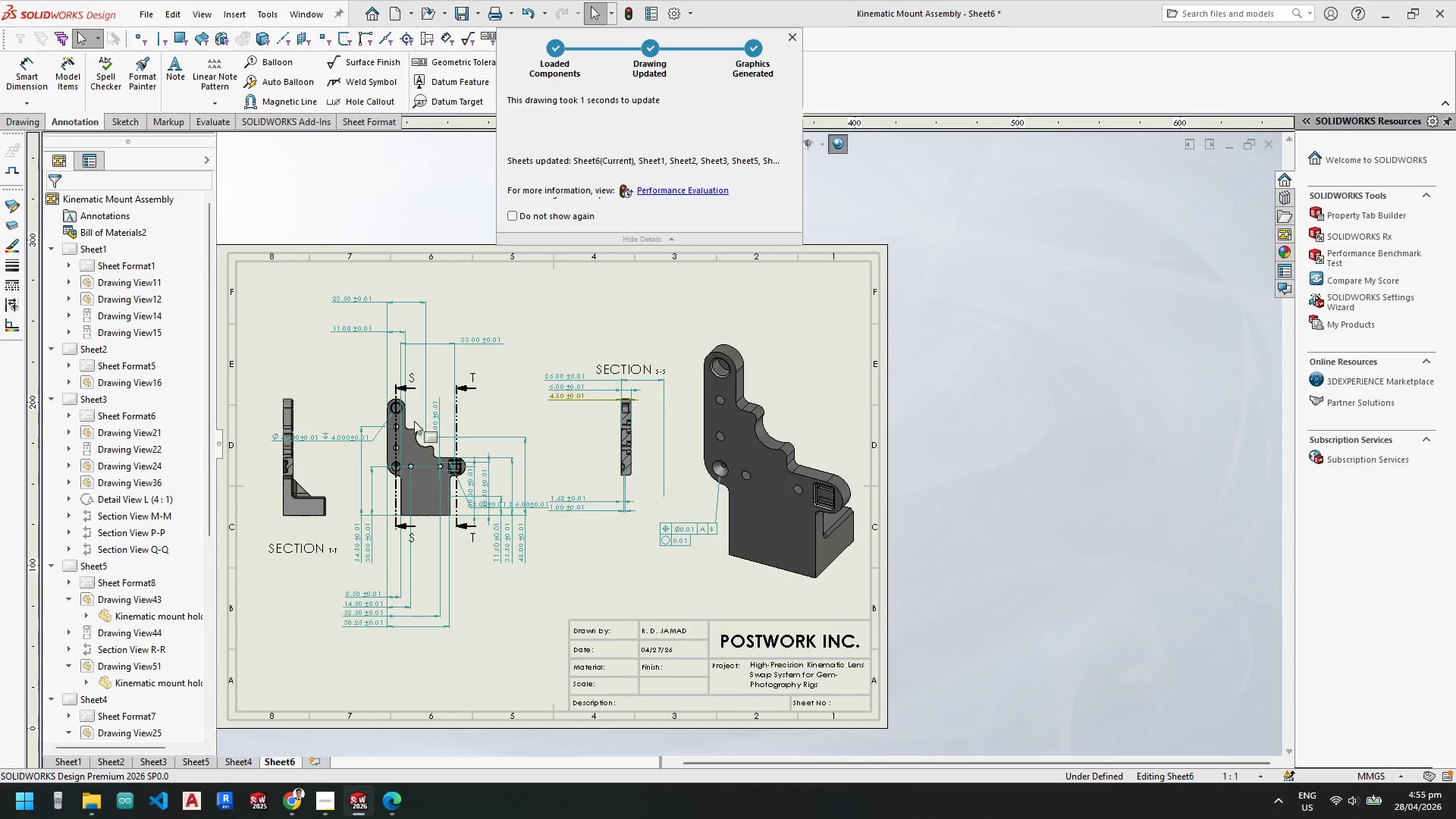 
scroll: coordinate [405, 412], scroll_direction: down, amount: 3.0
 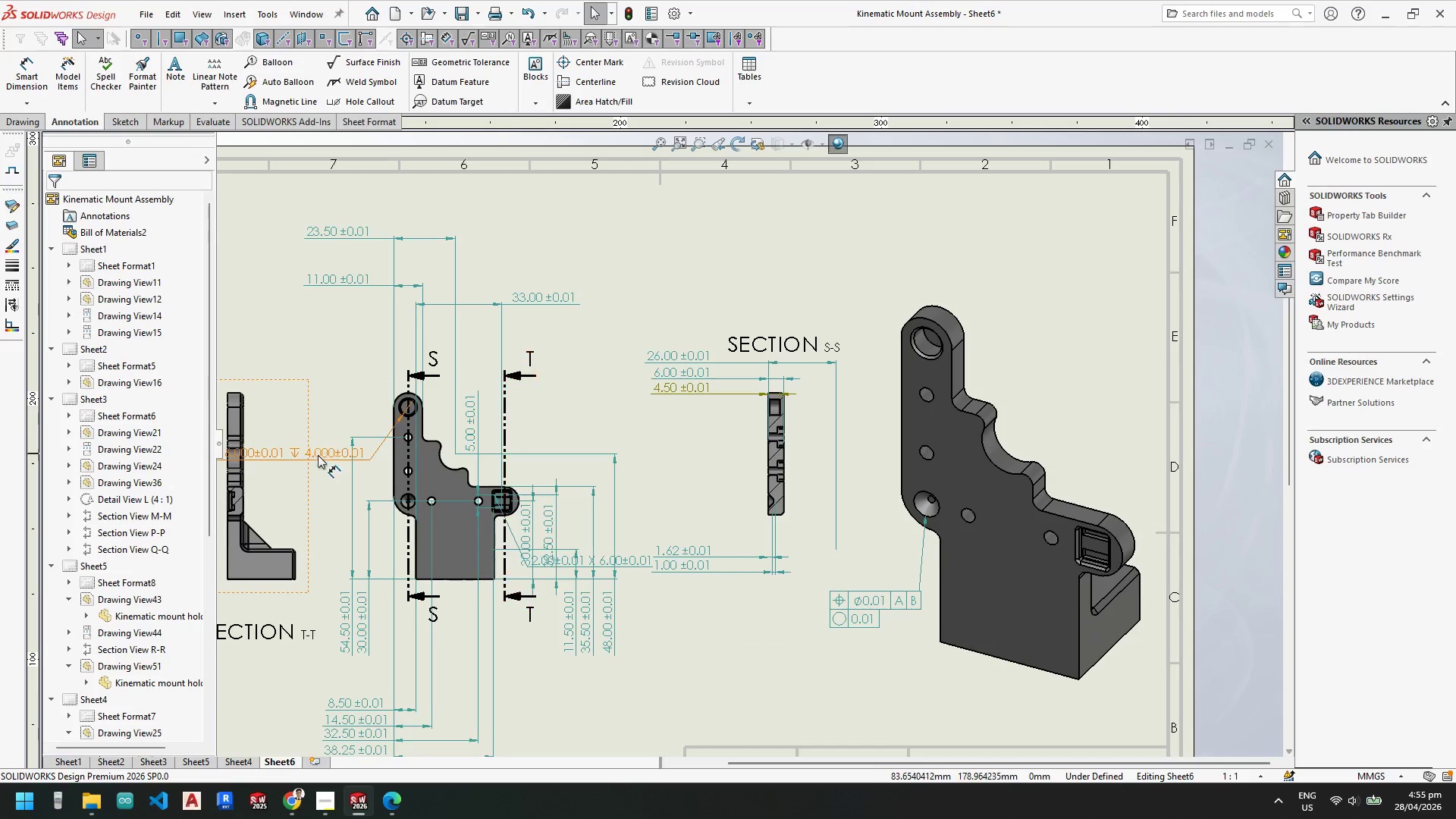 
left_click_drag(start_coordinate=[319, 454], to_coordinate=[316, 359])
 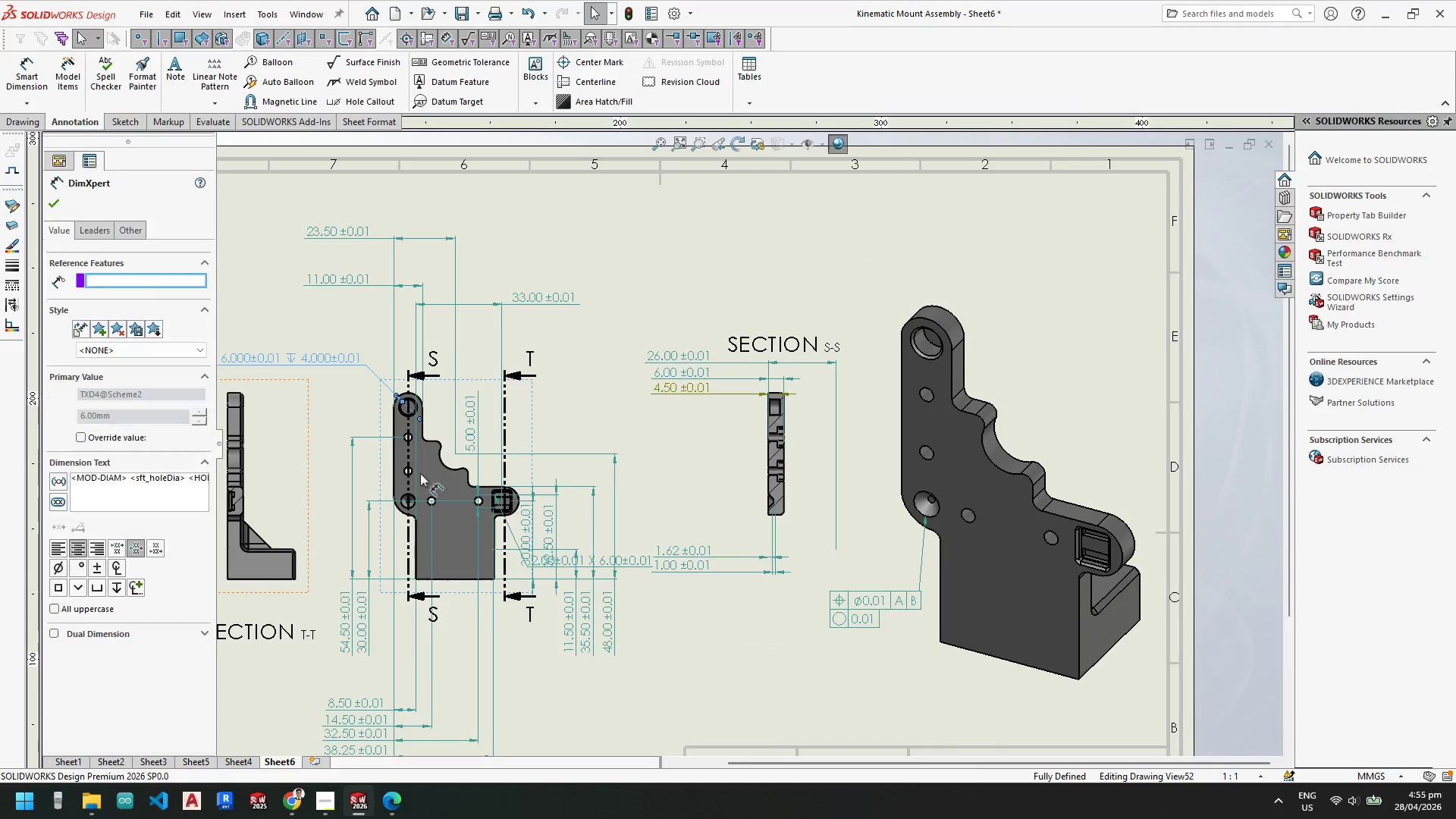 
scroll: coordinate [420, 473], scroll_direction: up, amount: 2.0
 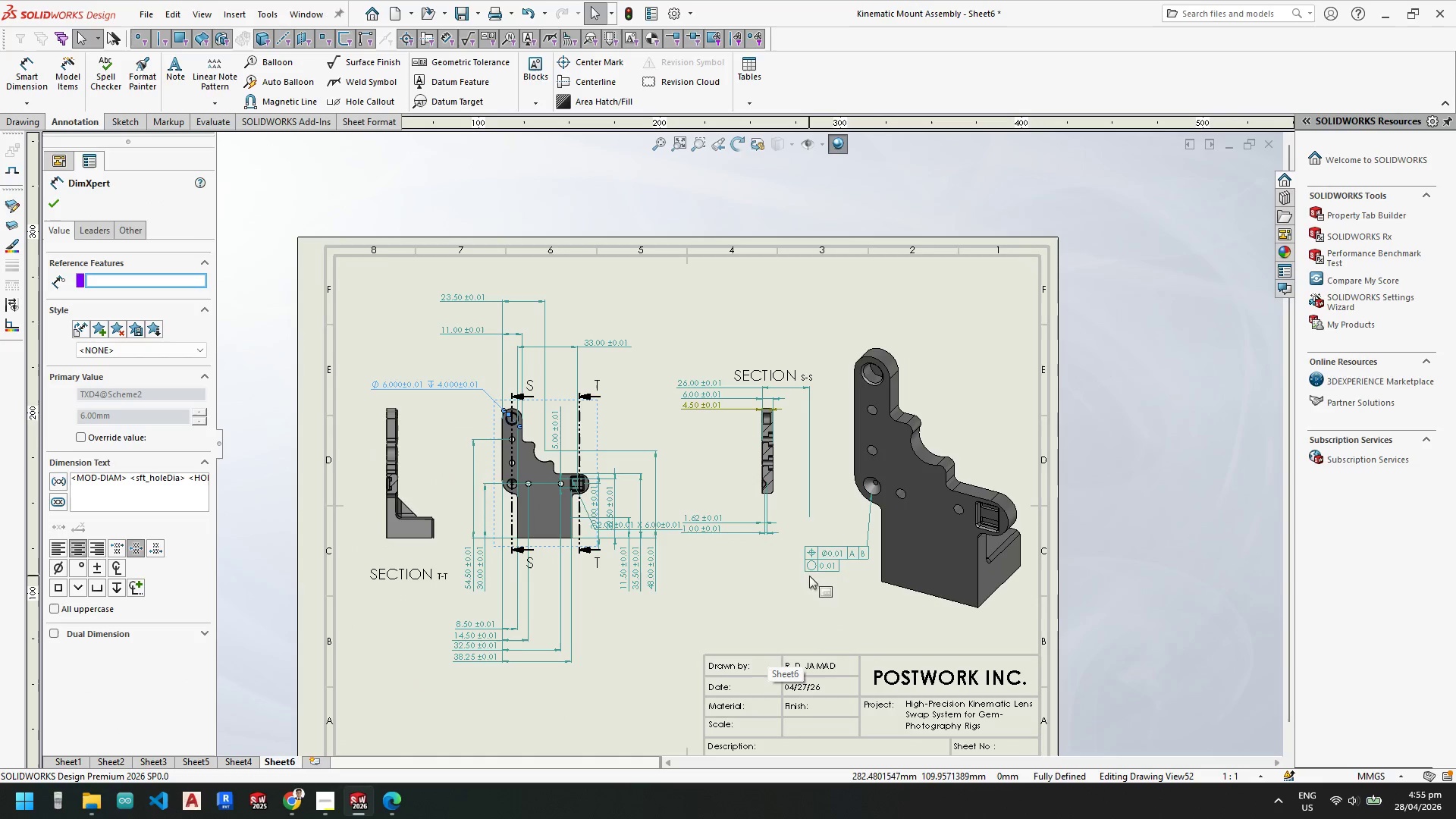 
scroll: coordinate [770, 406], scroll_direction: down, amount: 2.0
 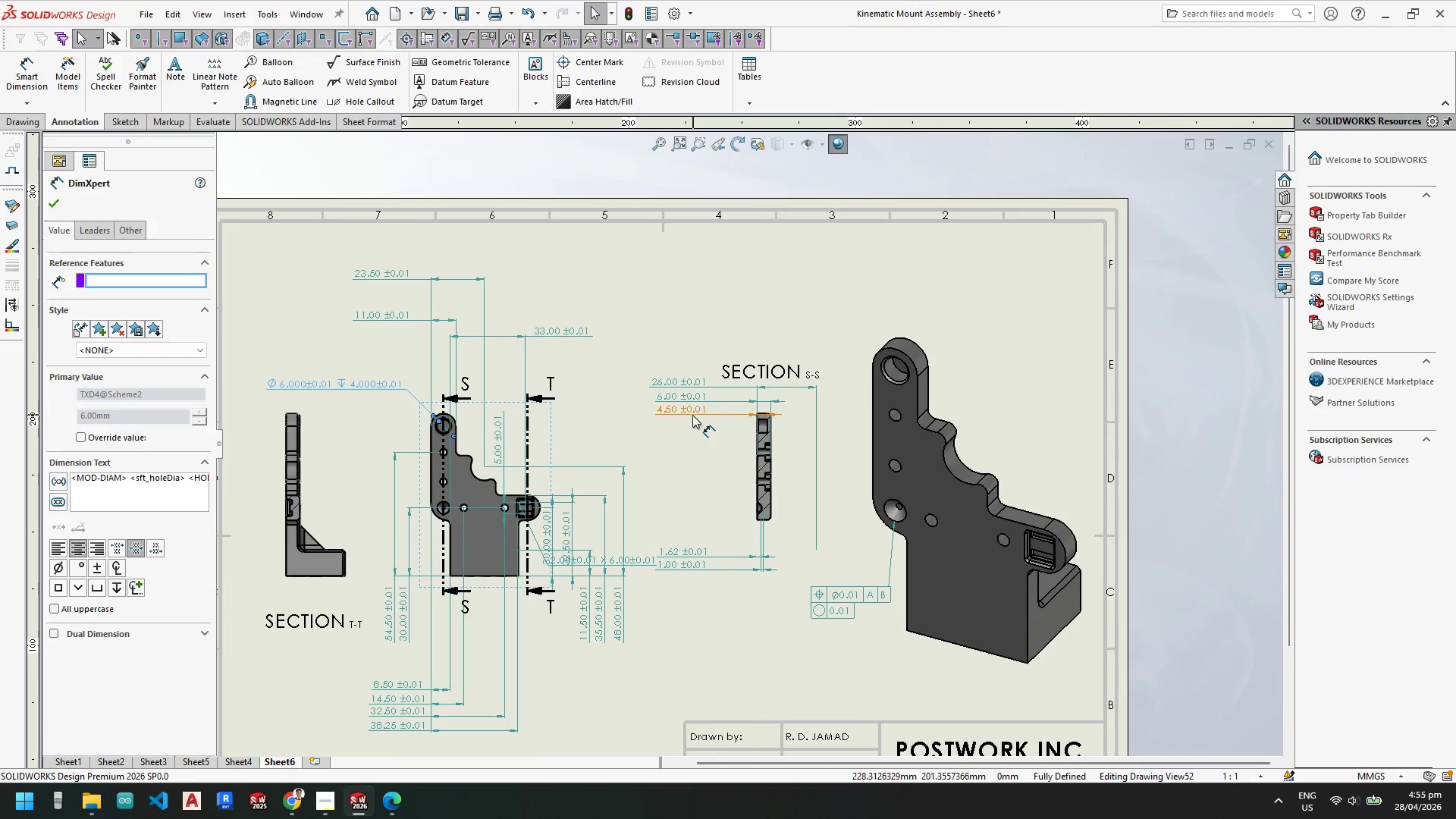 
left_click([692, 410])
 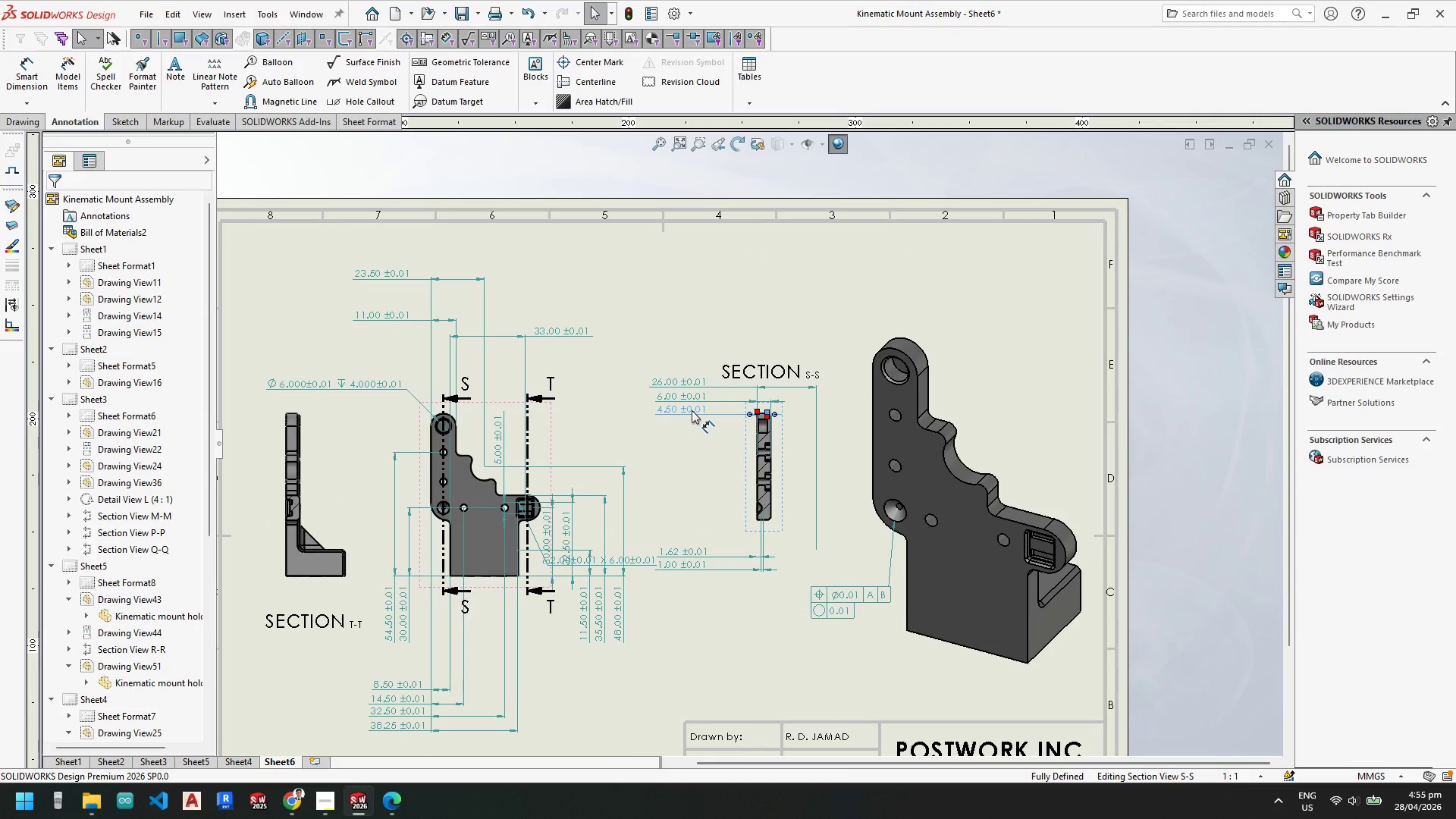 
key(Delete)
 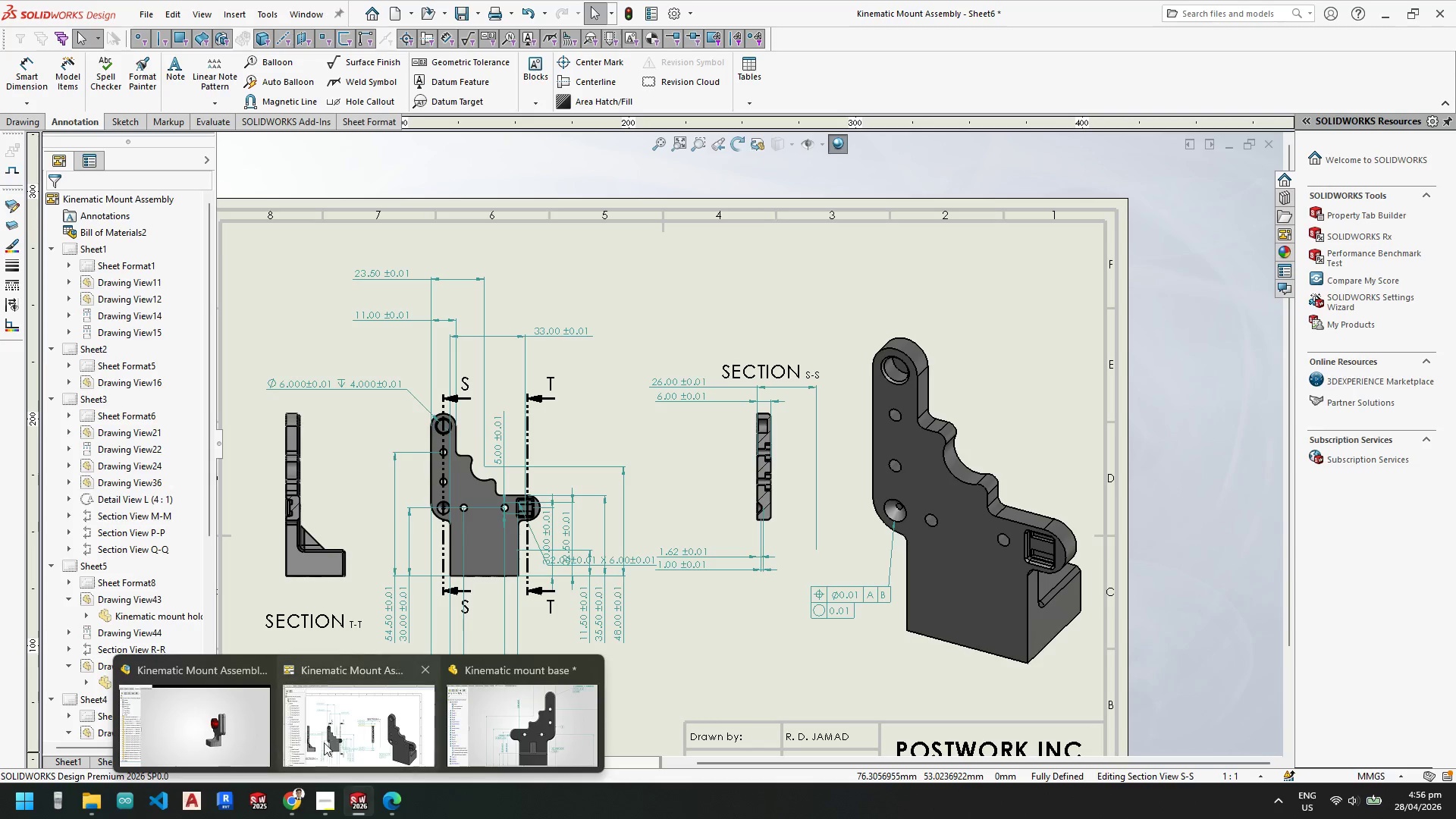 
left_click([548, 722])
 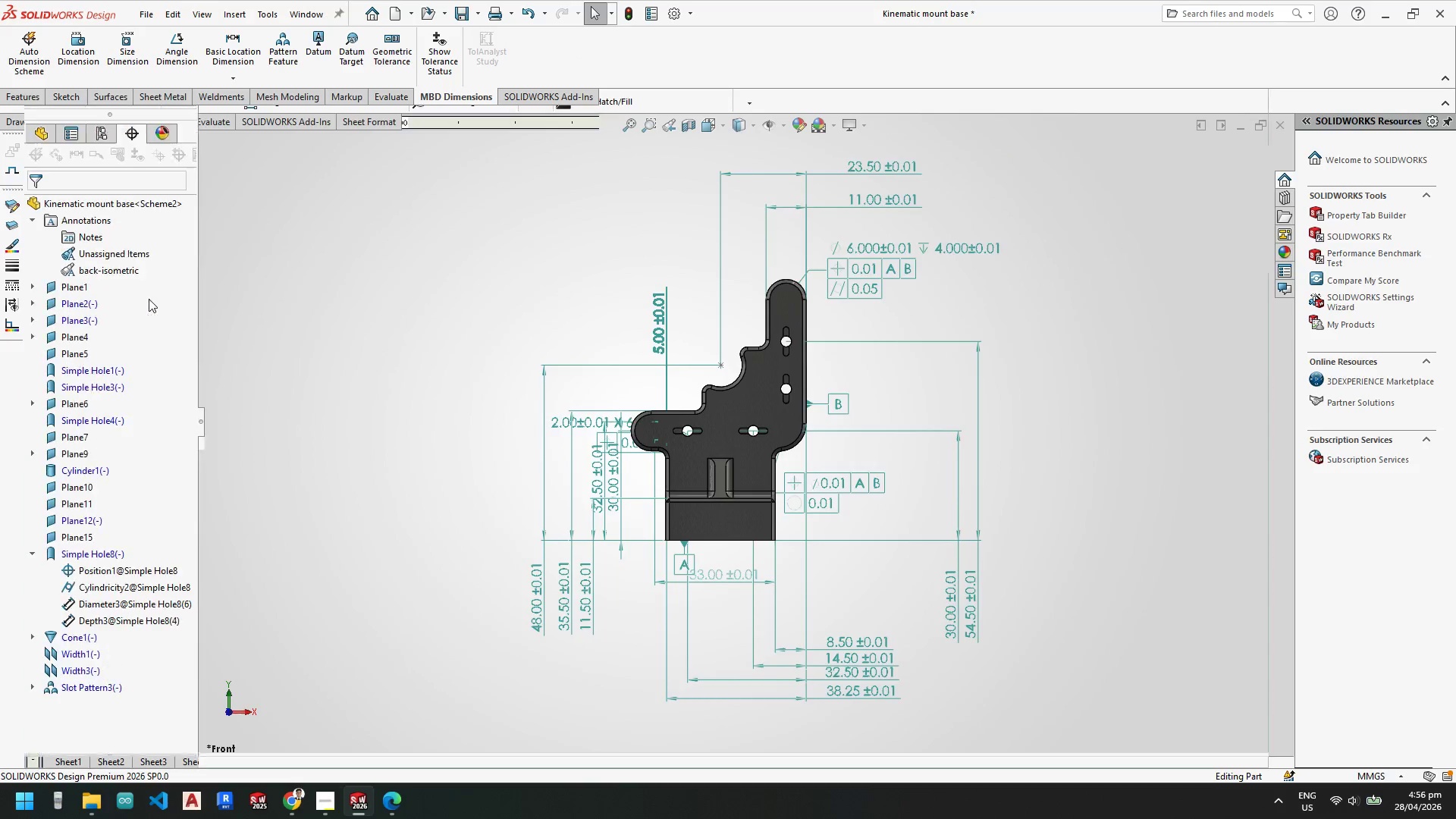 
scroll: coordinate [152, 354], scroll_direction: up, amount: 5.0
 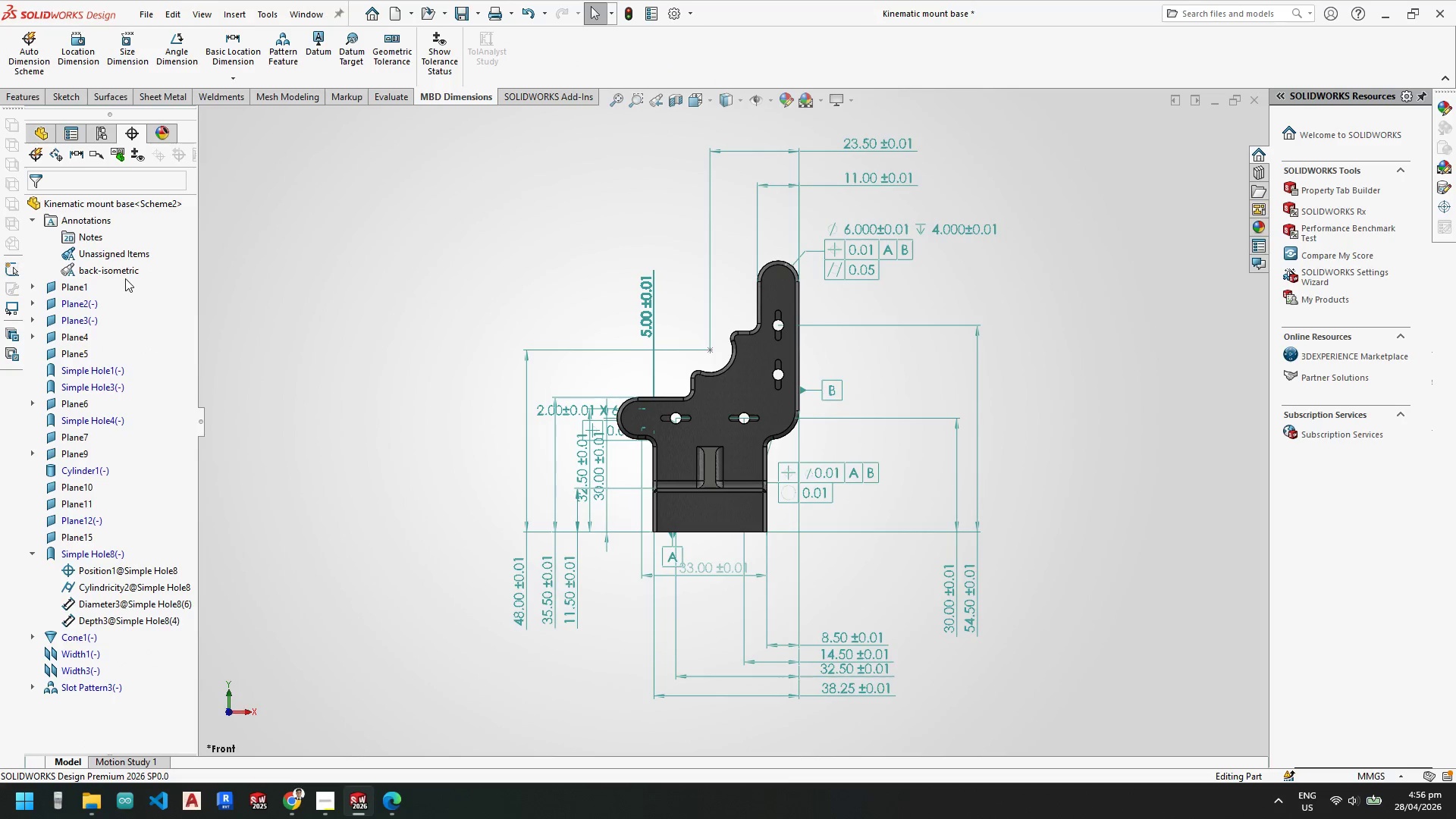 
right_click([122, 271])
 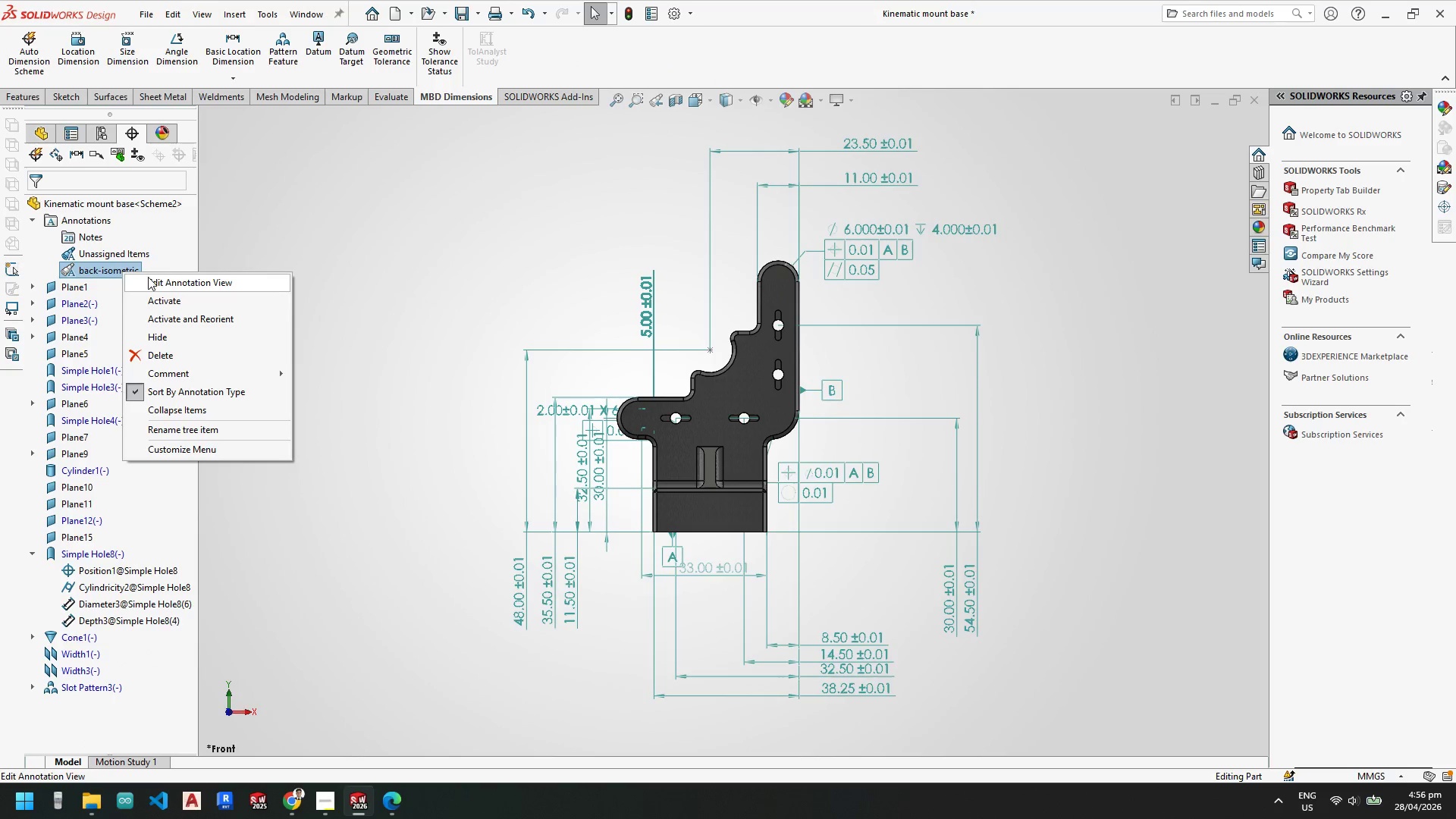 
left_click([151, 278])
 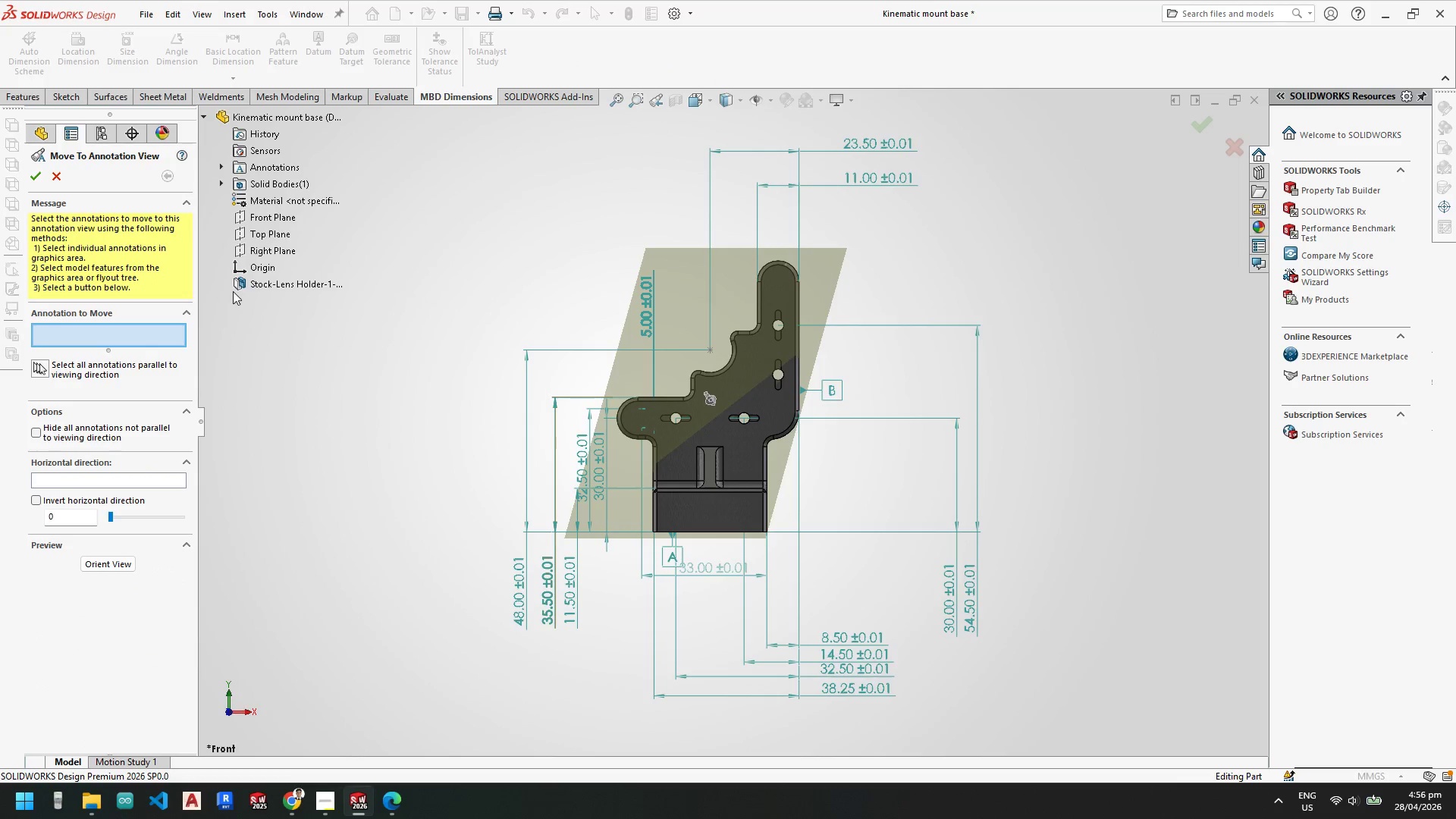 
left_click([63, 177])
 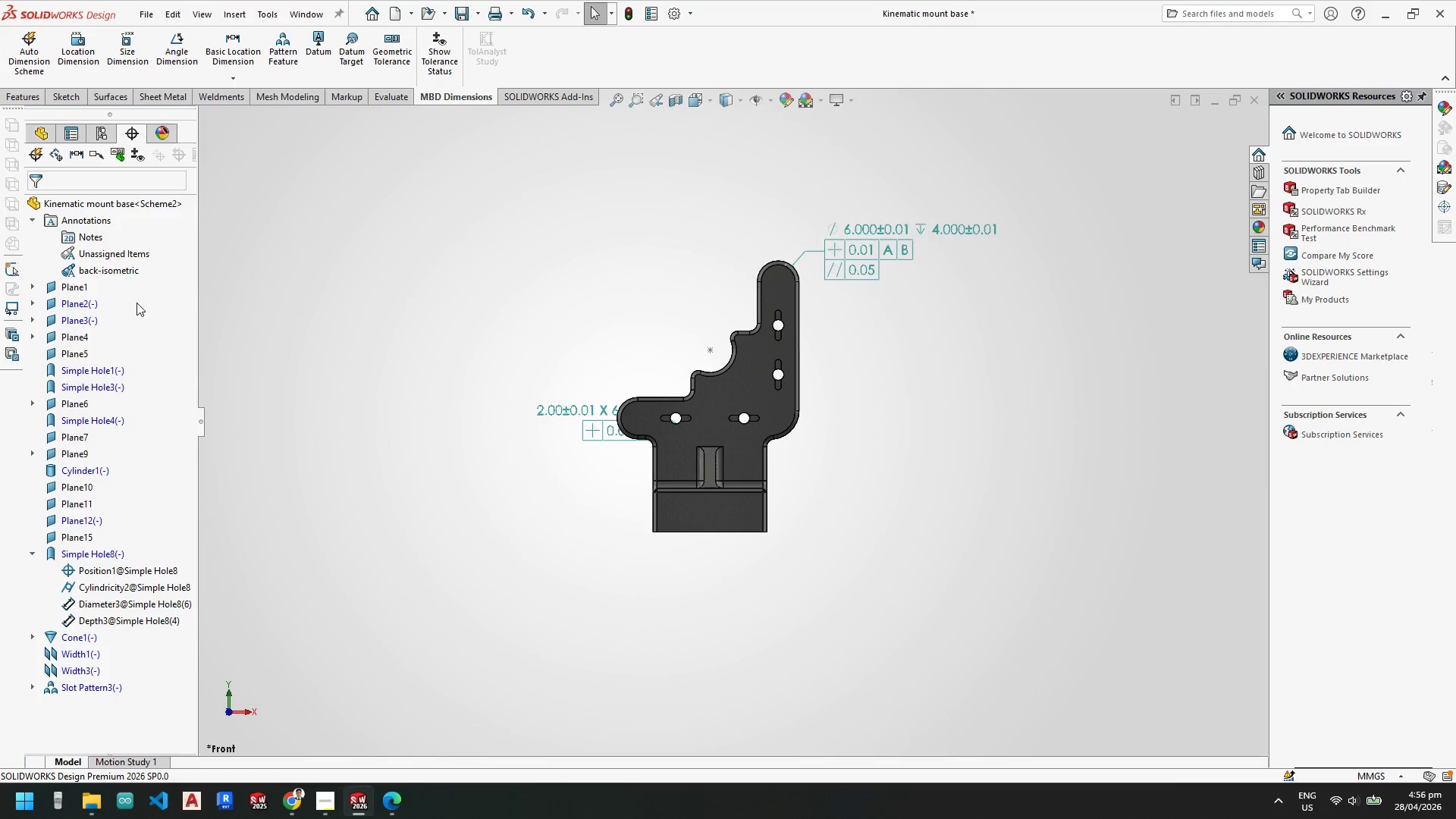 
scroll: coordinate [566, 383], scroll_direction: up, amount: 3.0
 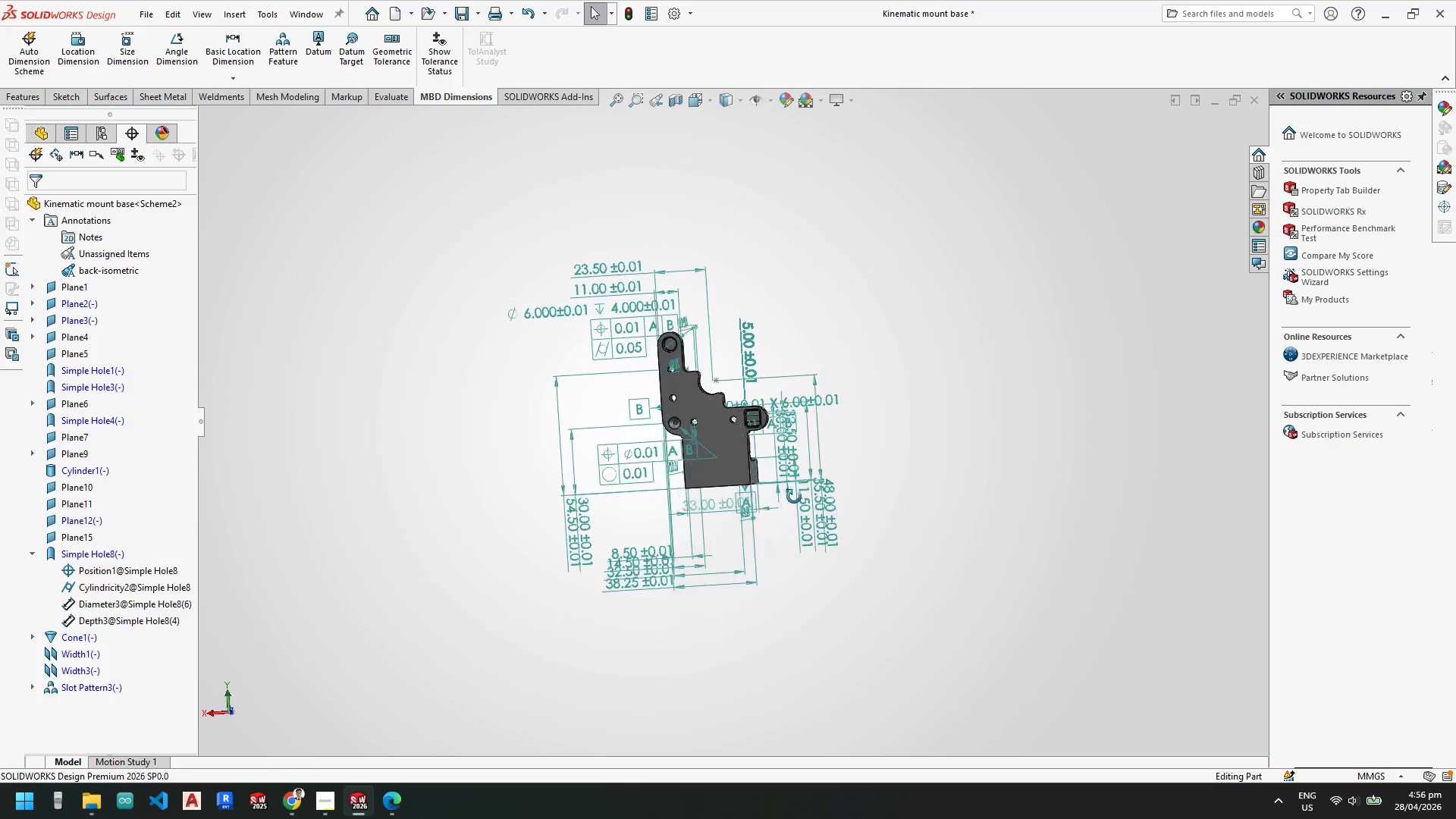 
key(Space)
 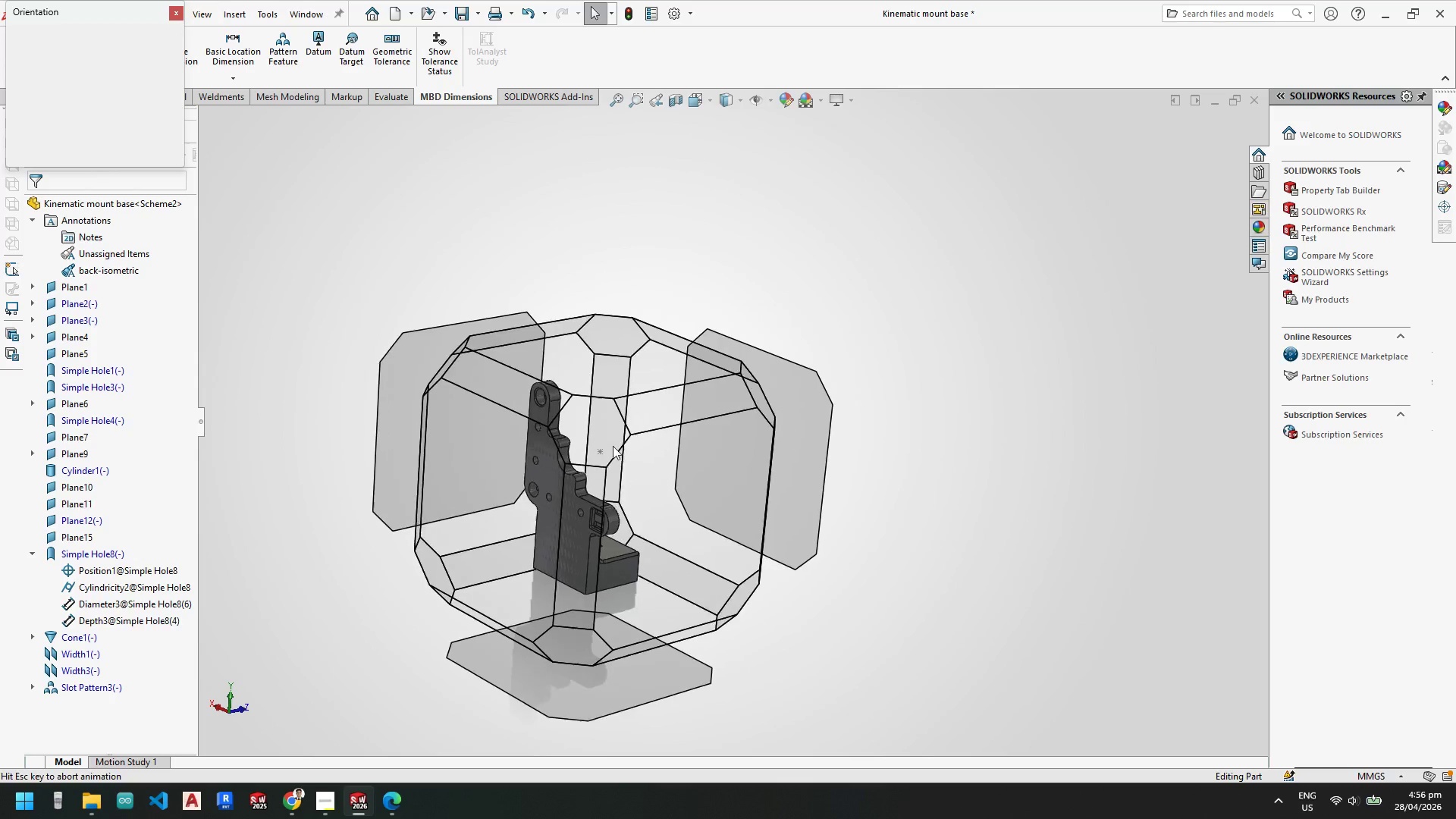 
left_click([580, 438])
 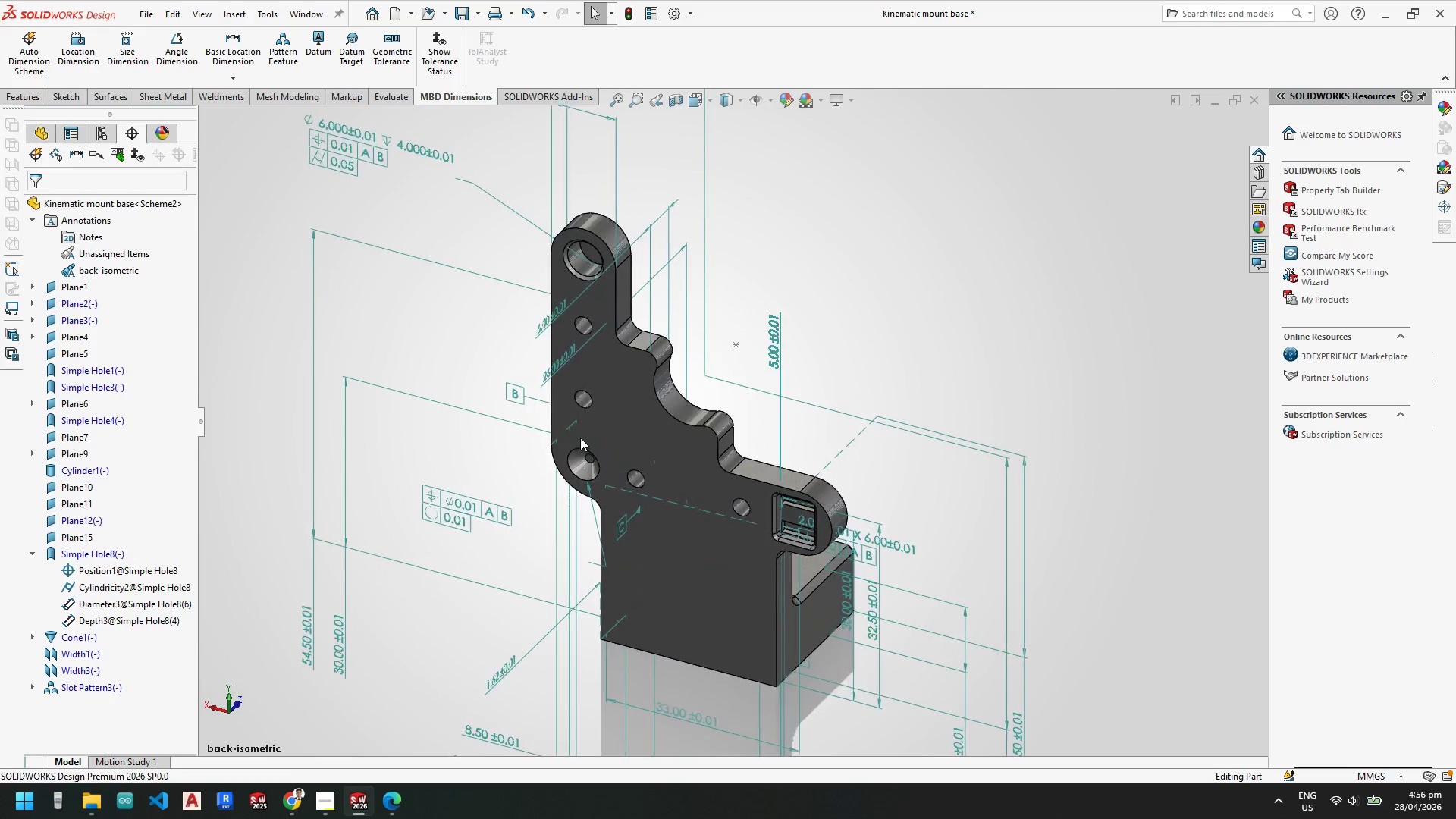 
scroll: coordinate [592, 443], scroll_direction: up, amount: 5.0
 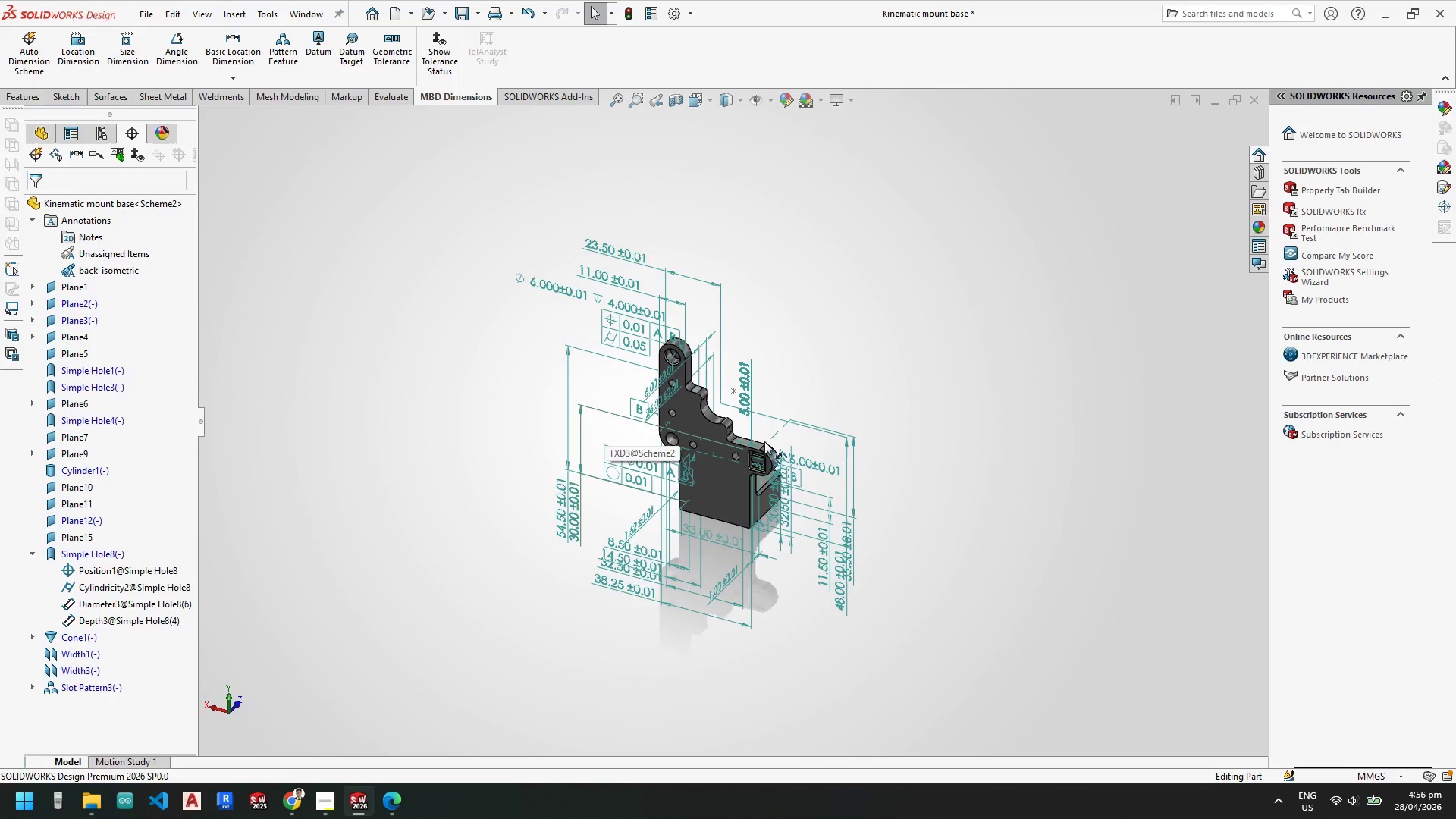 
scroll: coordinate [769, 441], scroll_direction: down, amount: 2.0
 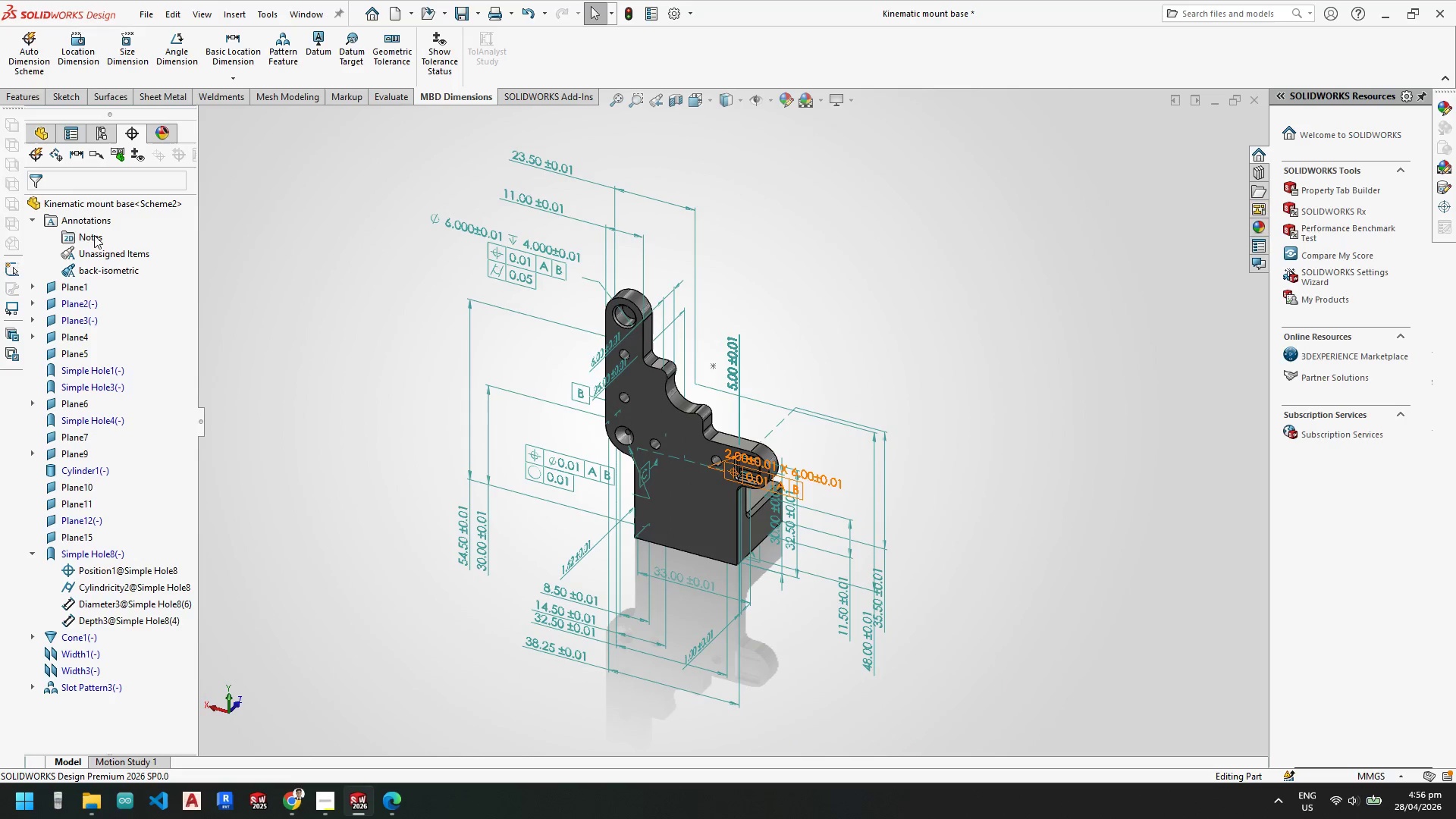 
right_click([89, 221])
 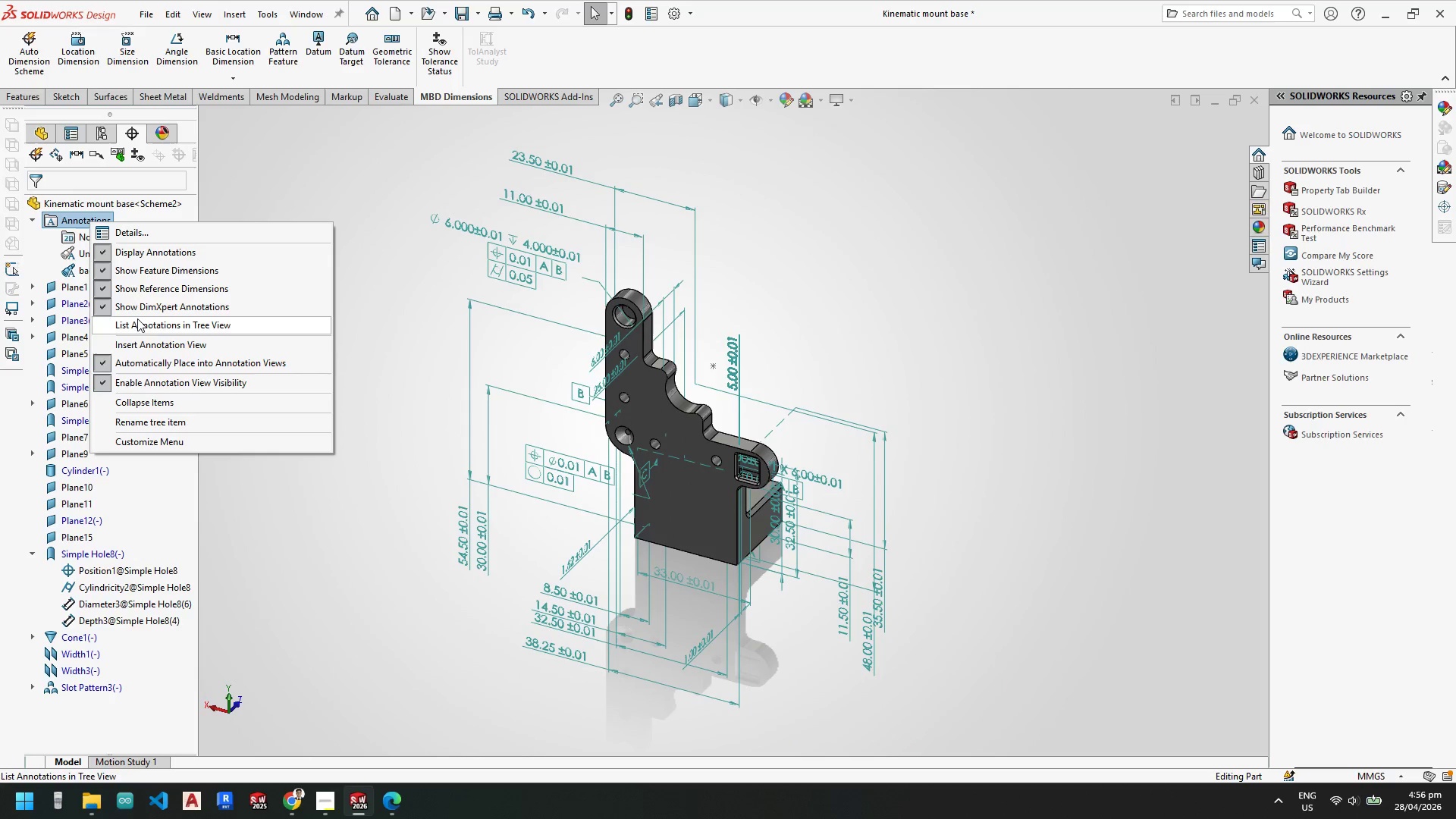 
left_click([136, 339])
 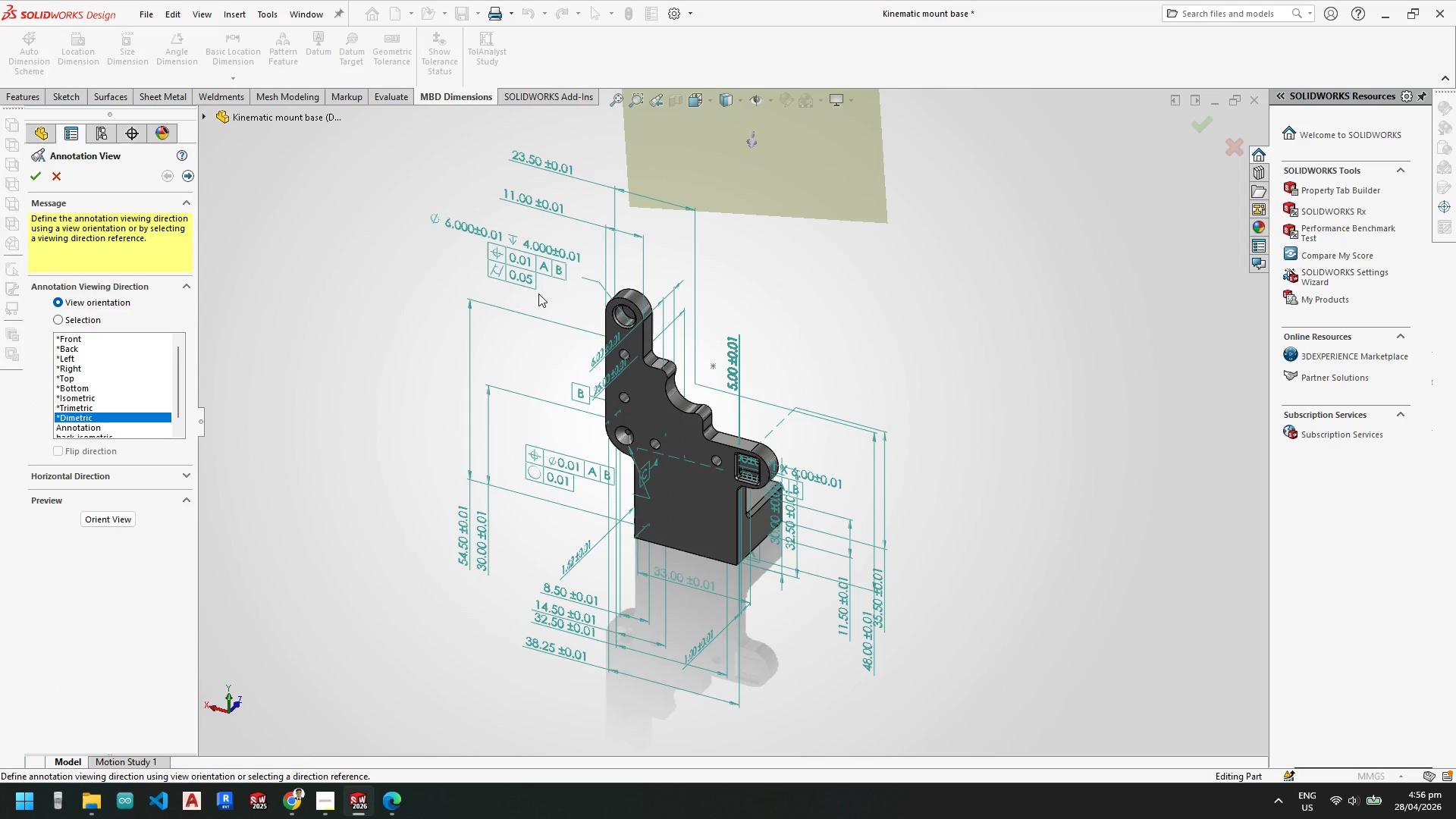 
scroll: coordinate [595, 312], scroll_direction: up, amount: 2.0
 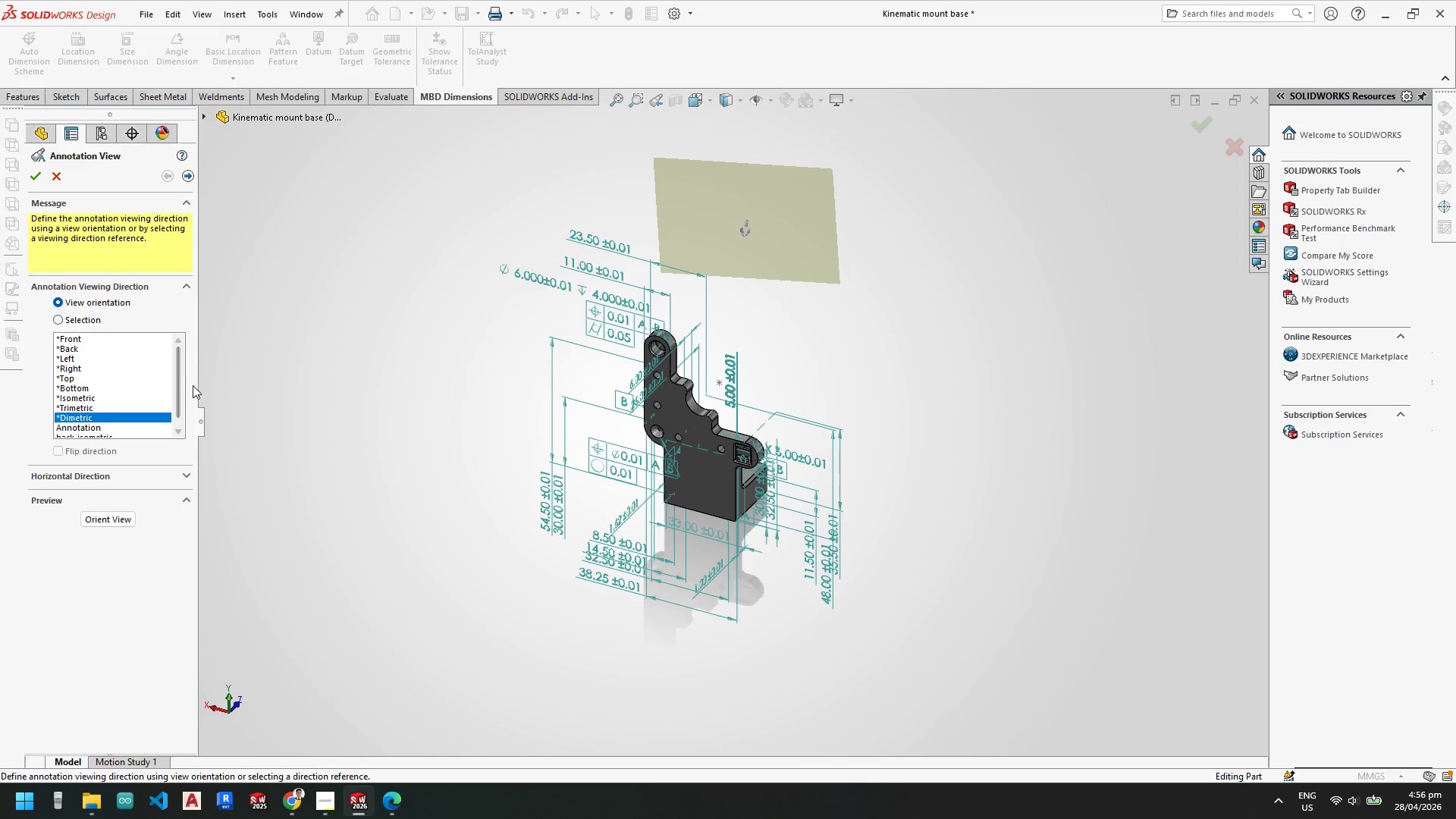 
left_click_drag(start_coordinate=[181, 384], to_coordinate=[175, 409])
 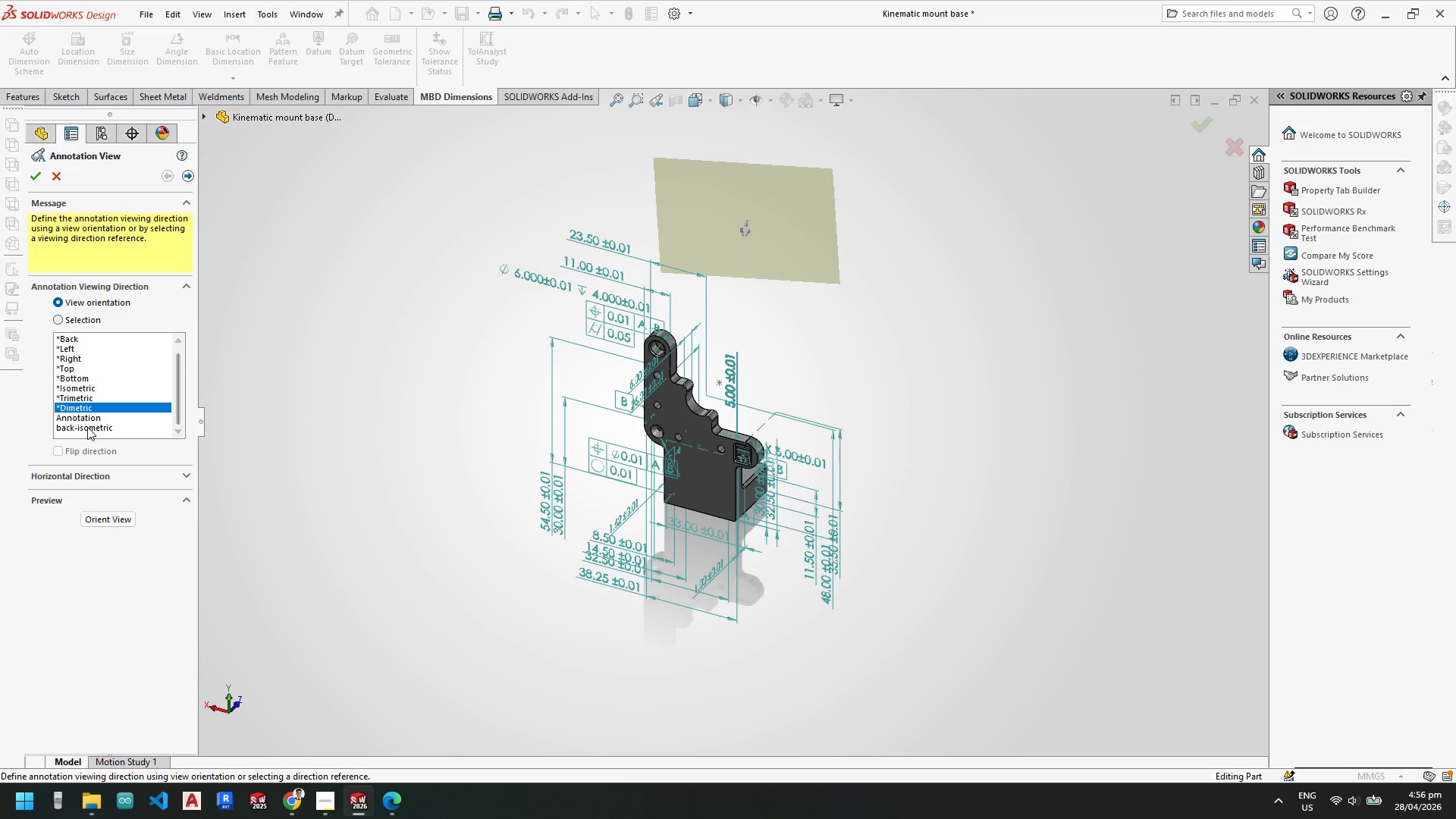 
left_click([87, 427])
 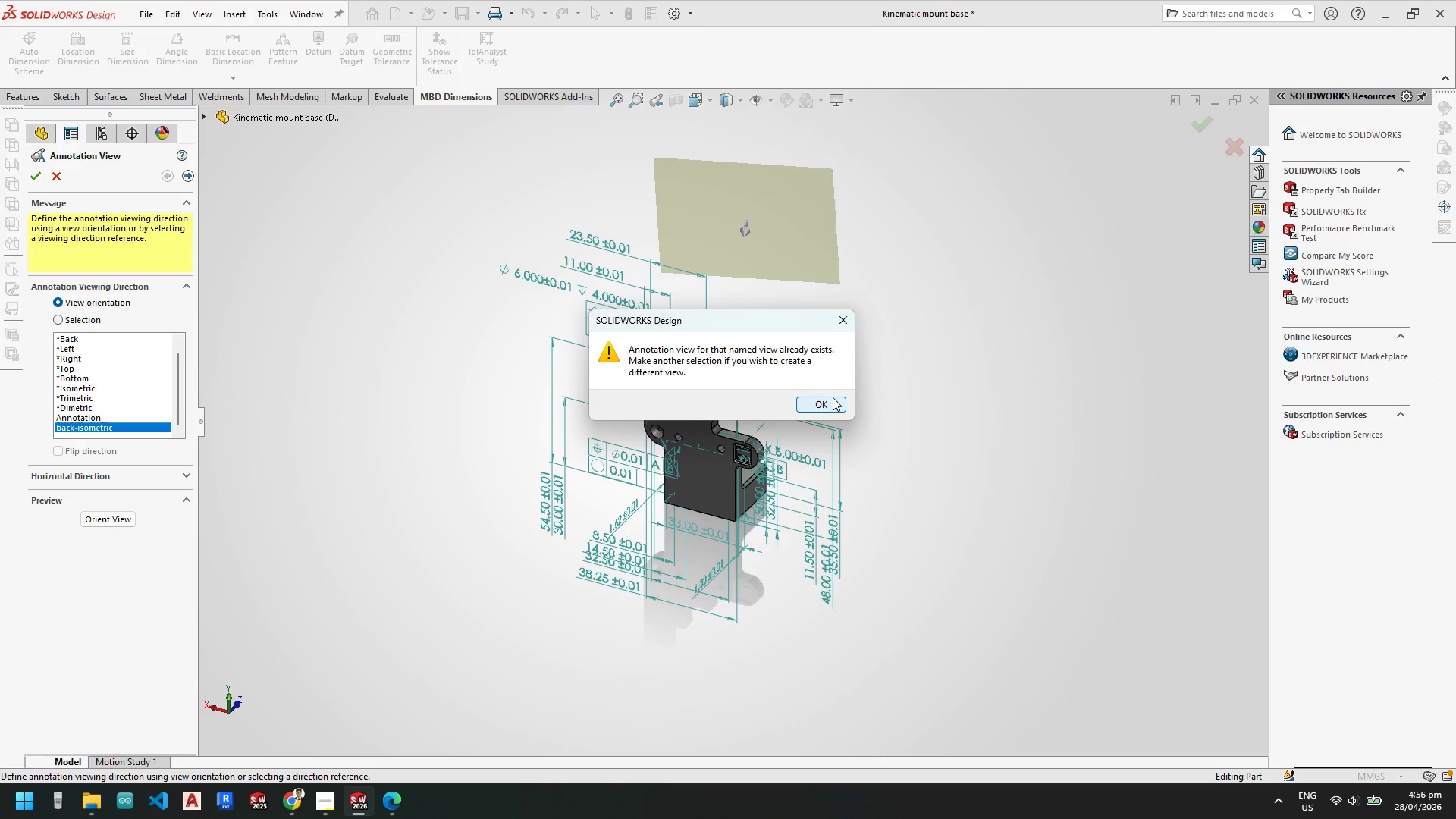 
left_click([825, 403])
 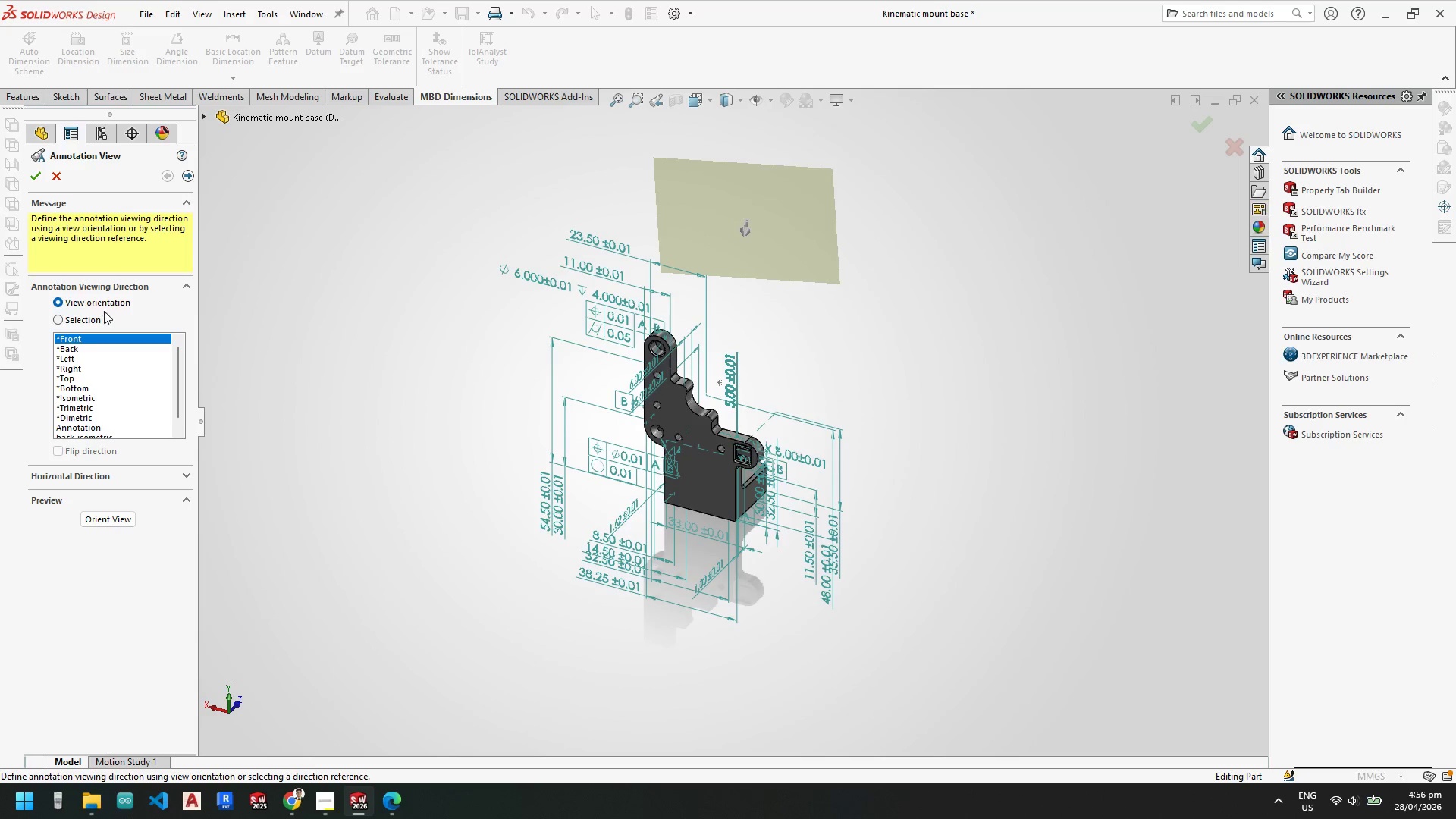 
left_click([61, 182])
 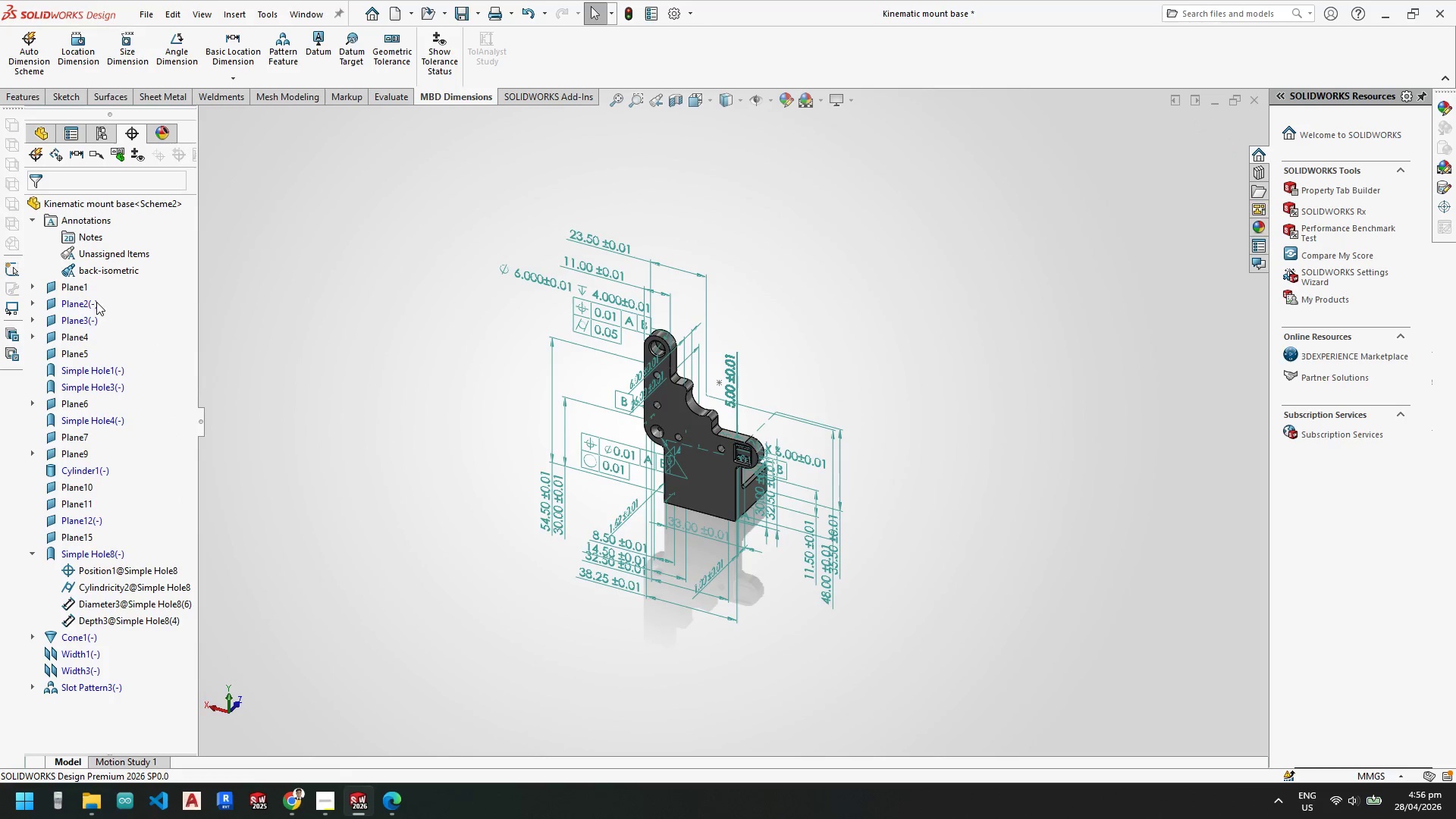 
left_click([101, 272])
 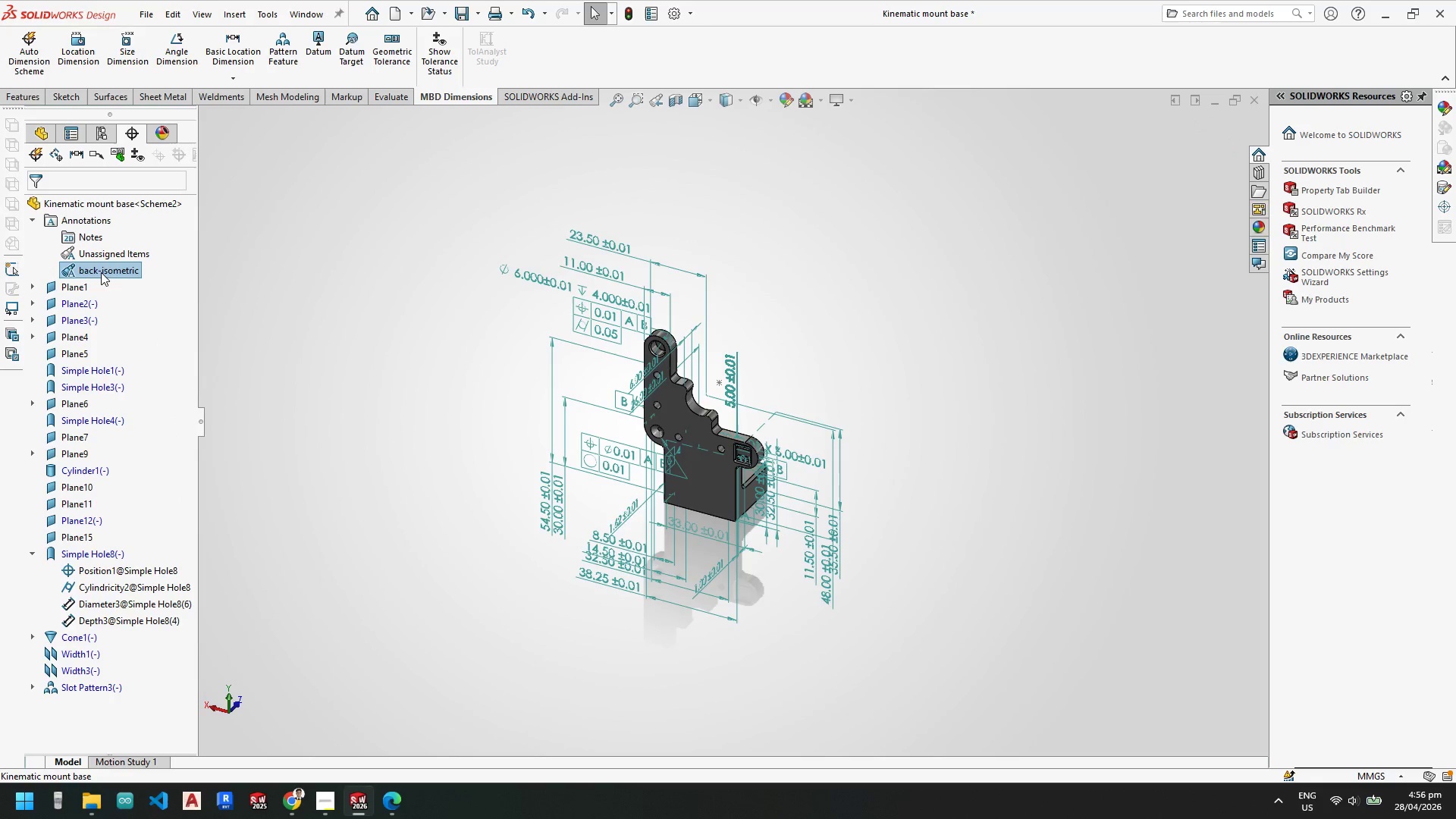 
key(Delete)
 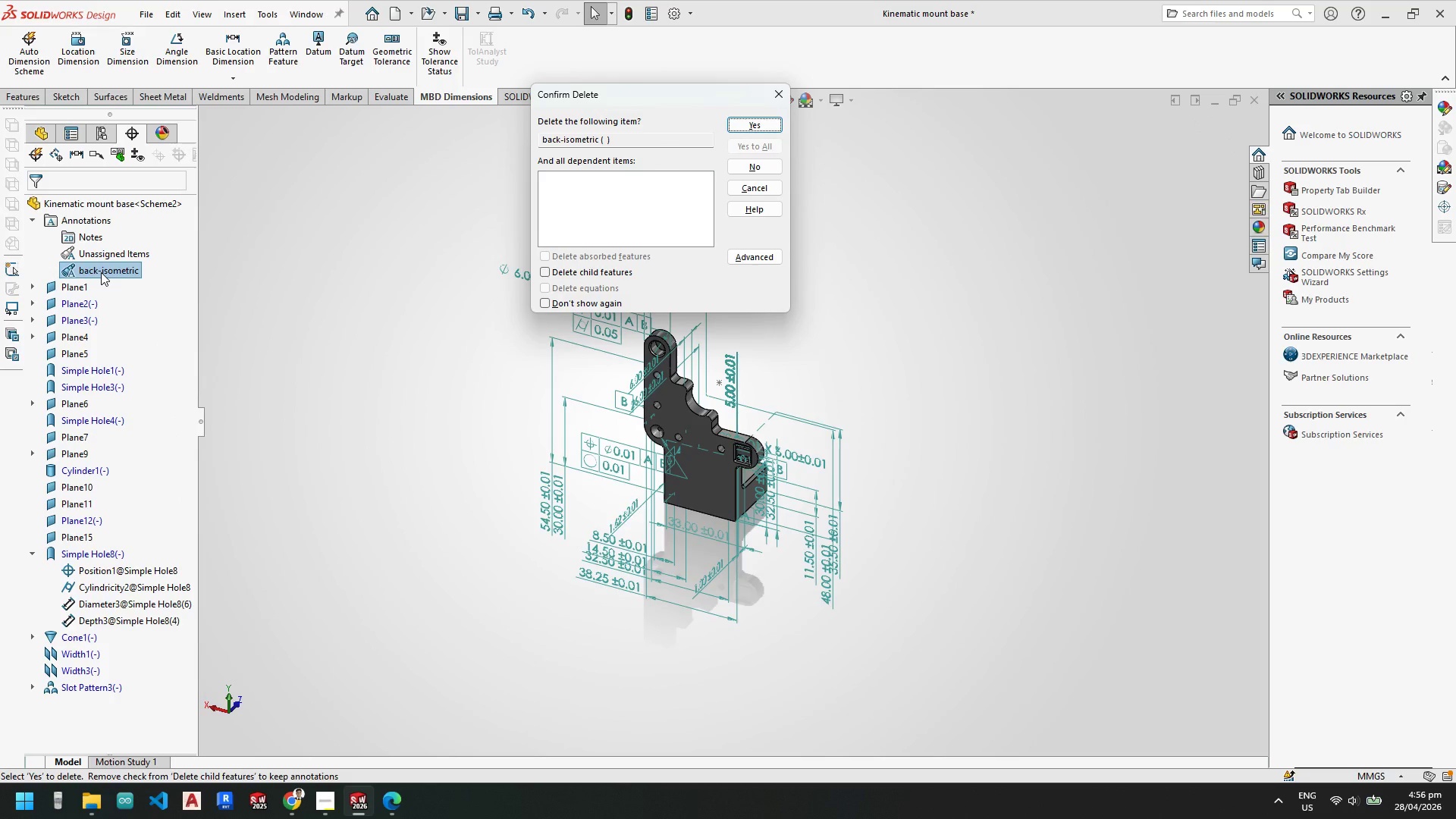 
key(NumpadEnter)
 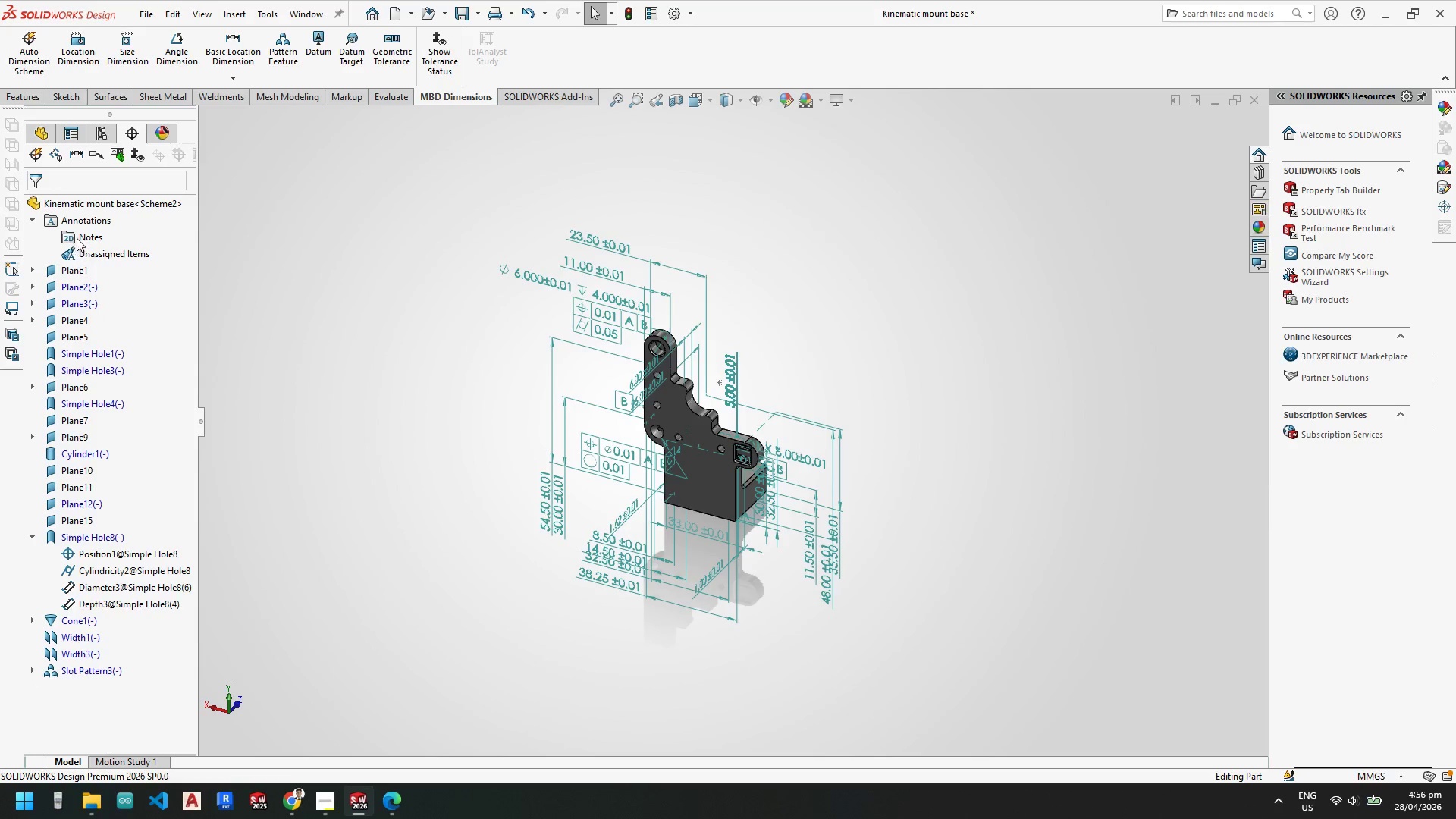 
left_click([84, 218])
 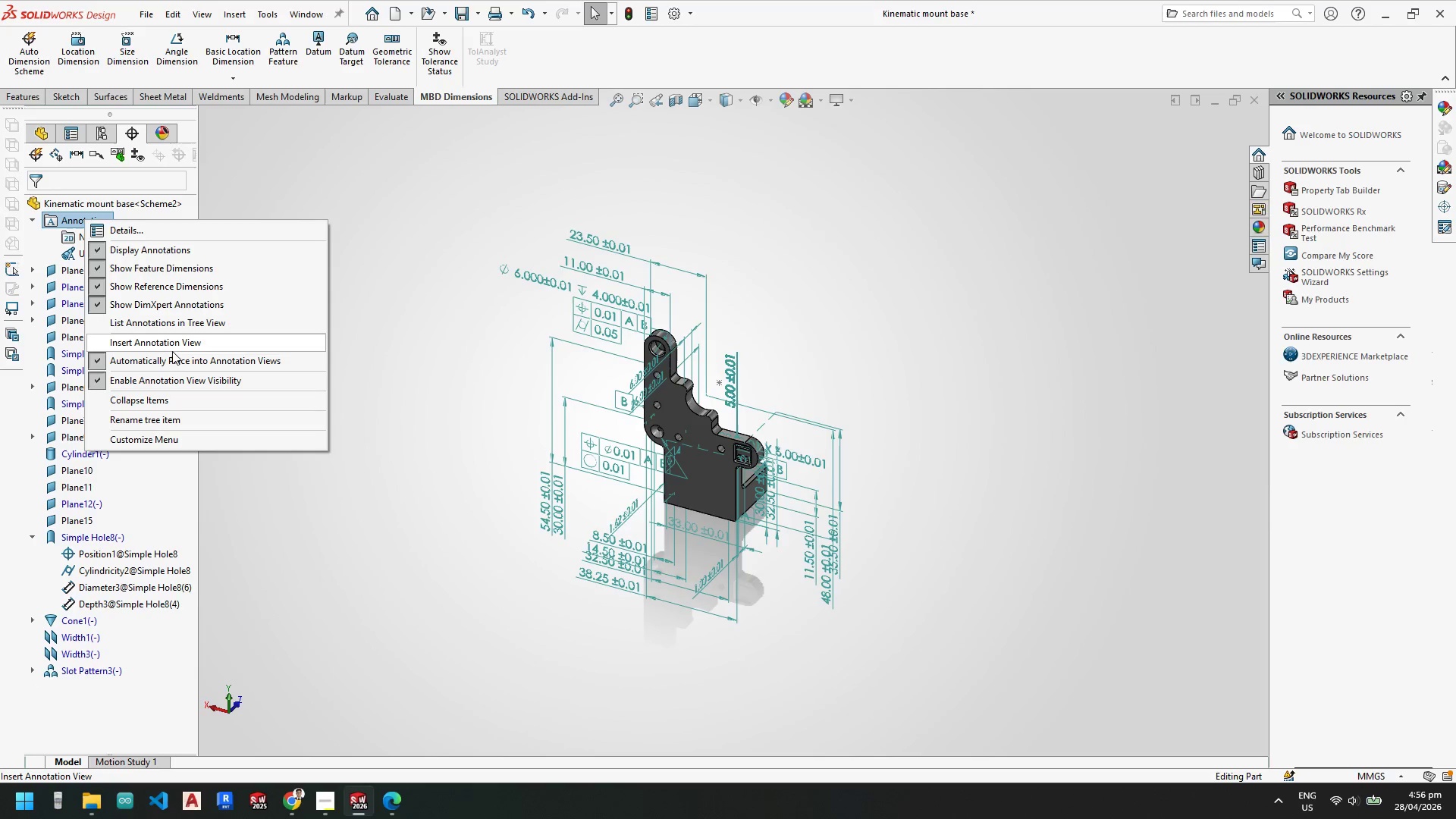 
left_click([168, 345])
 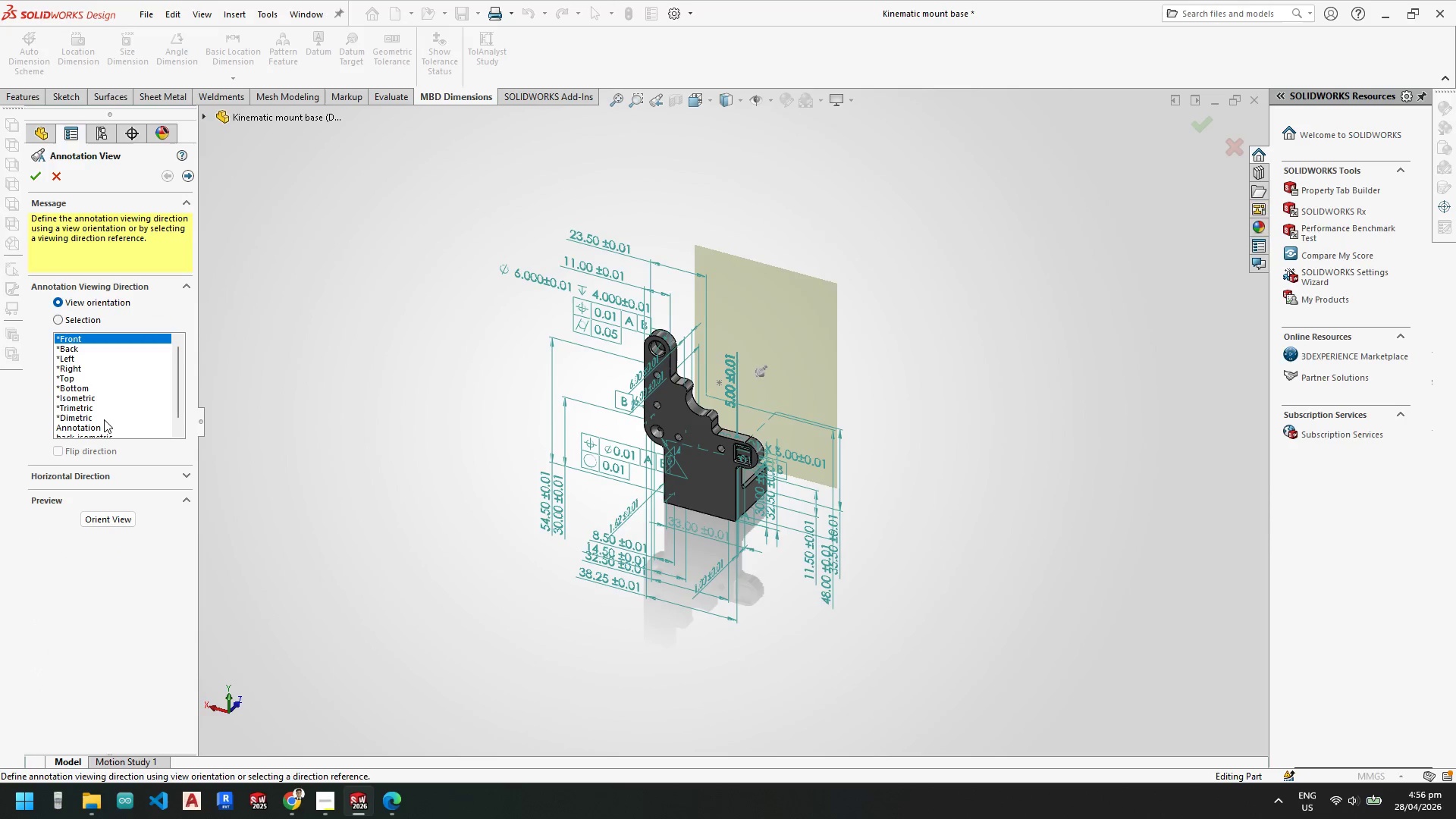 
left_click_drag(start_coordinate=[179, 394], to_coordinate=[175, 425])
 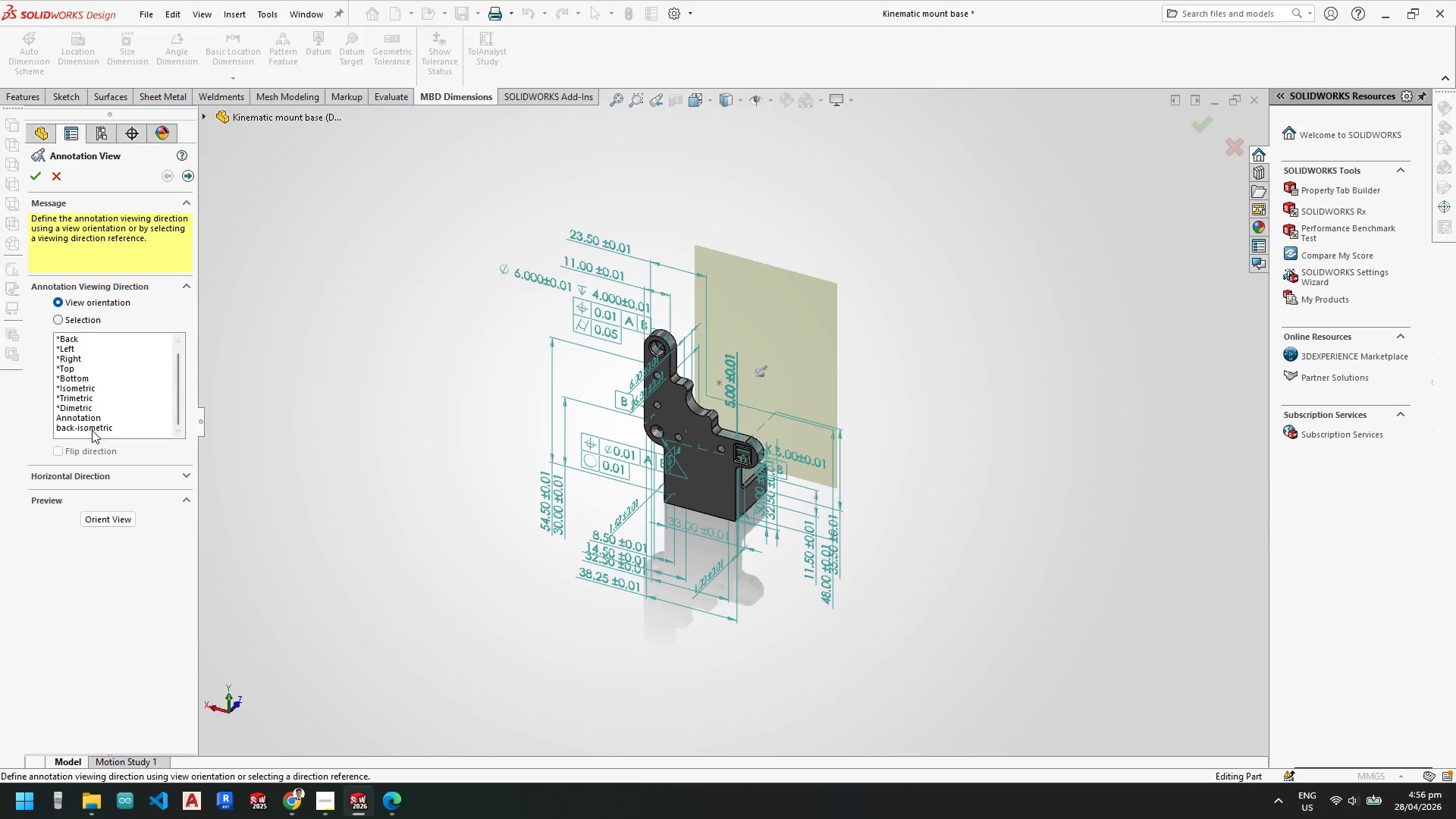 
left_click([92, 428])
 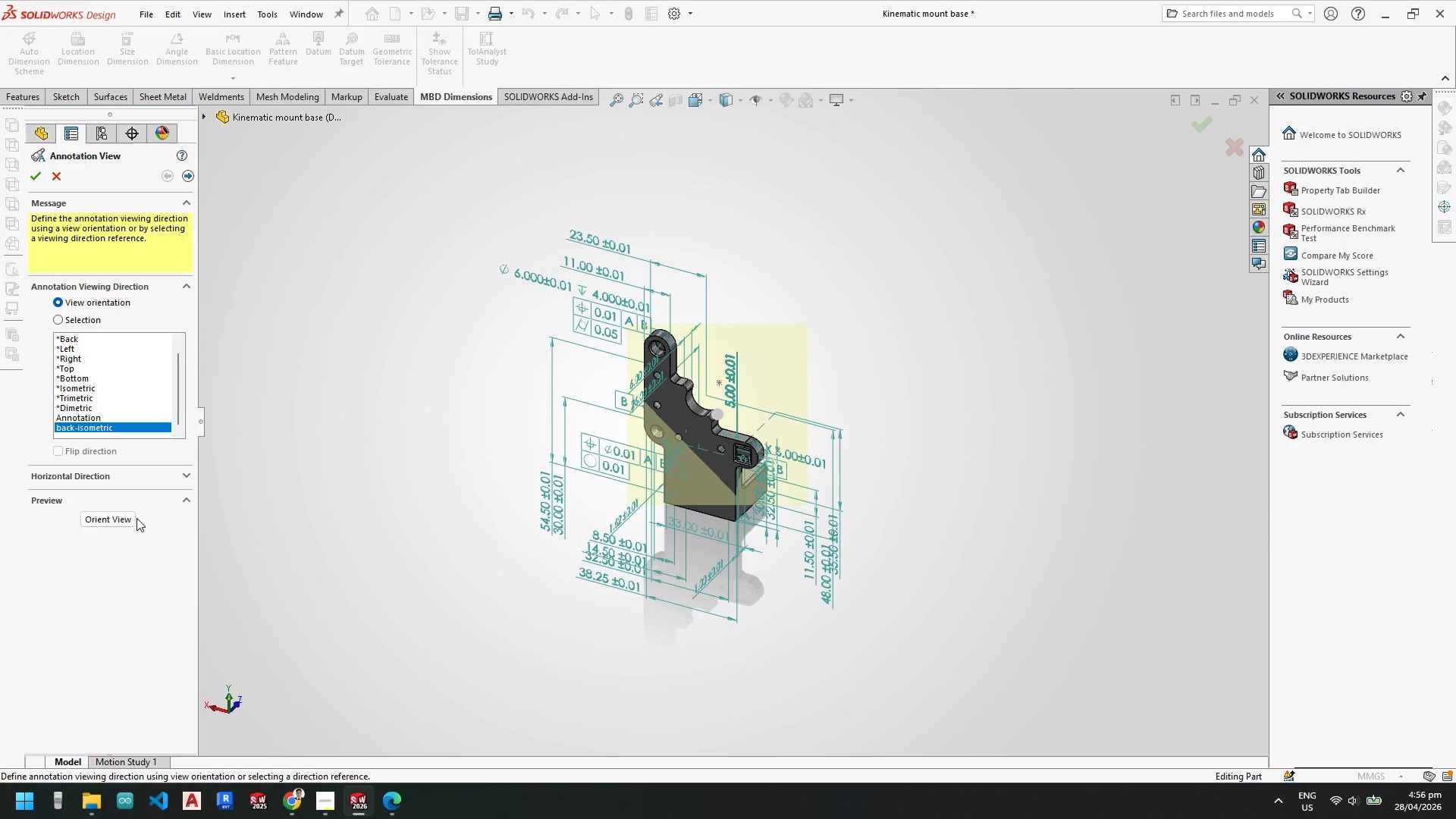 
left_click([37, 177])
 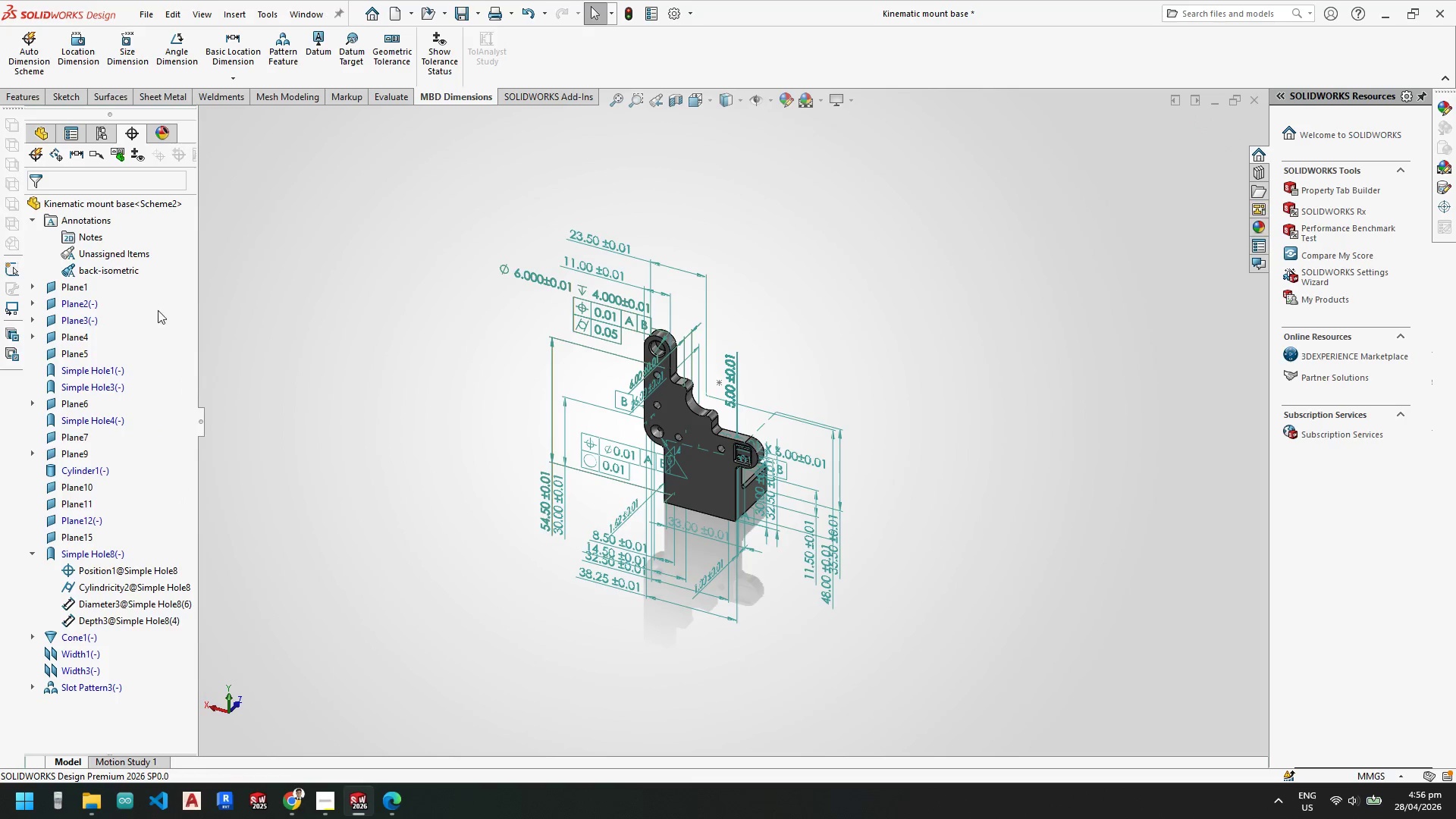 
right_click([115, 270])
 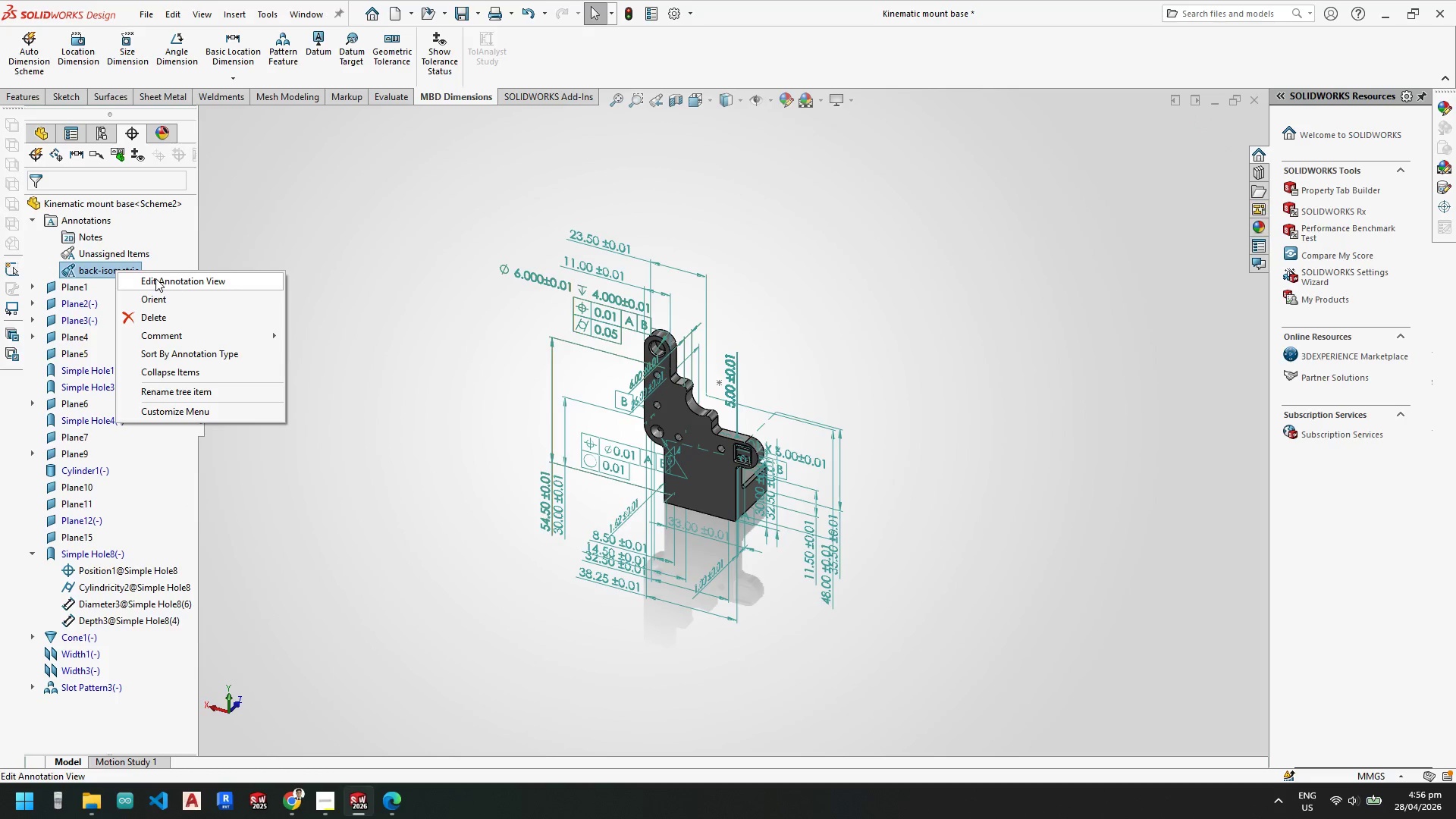 
left_click([155, 278])
 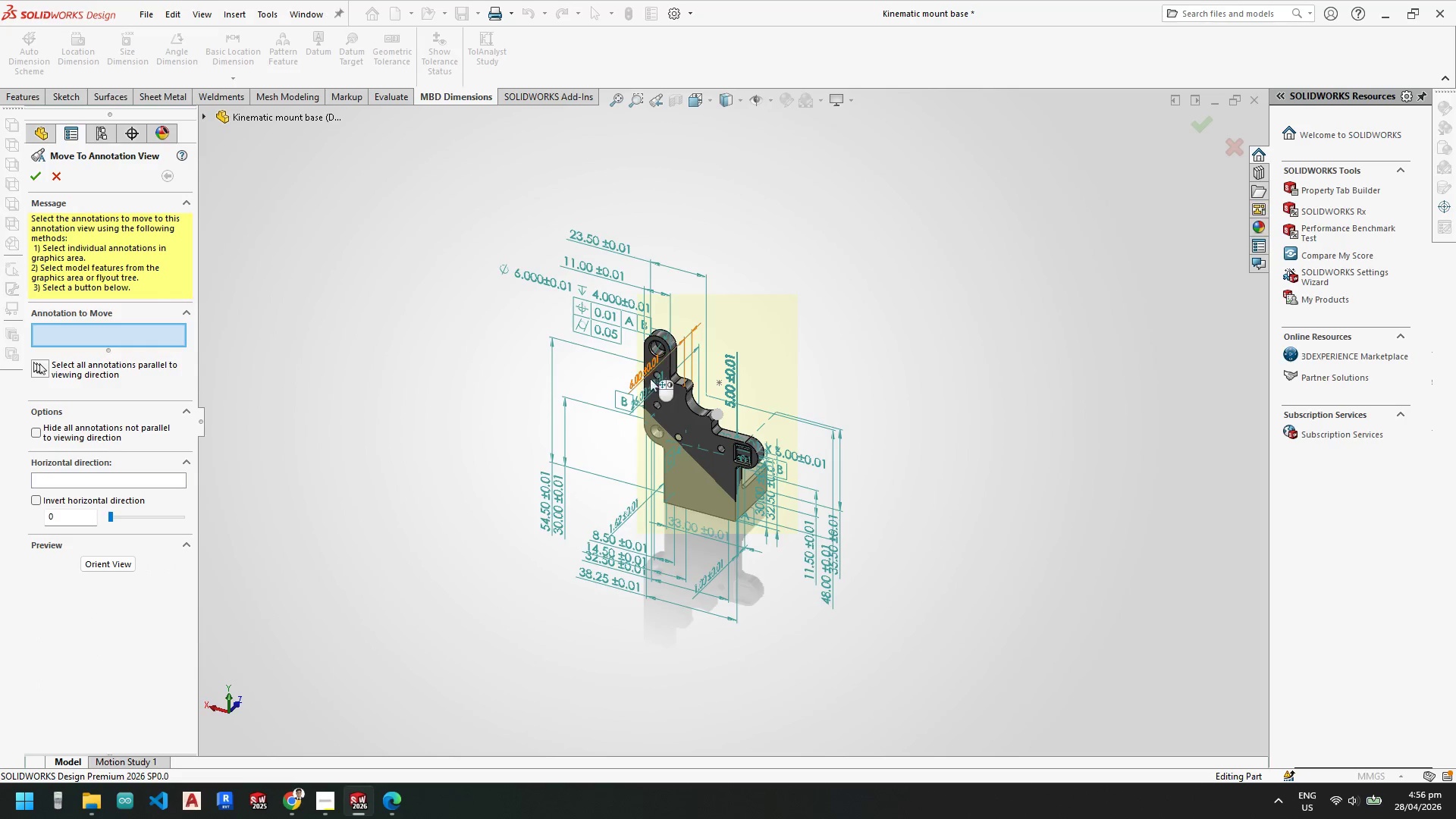 
scroll: coordinate [638, 337], scroll_direction: down, amount: 2.0
 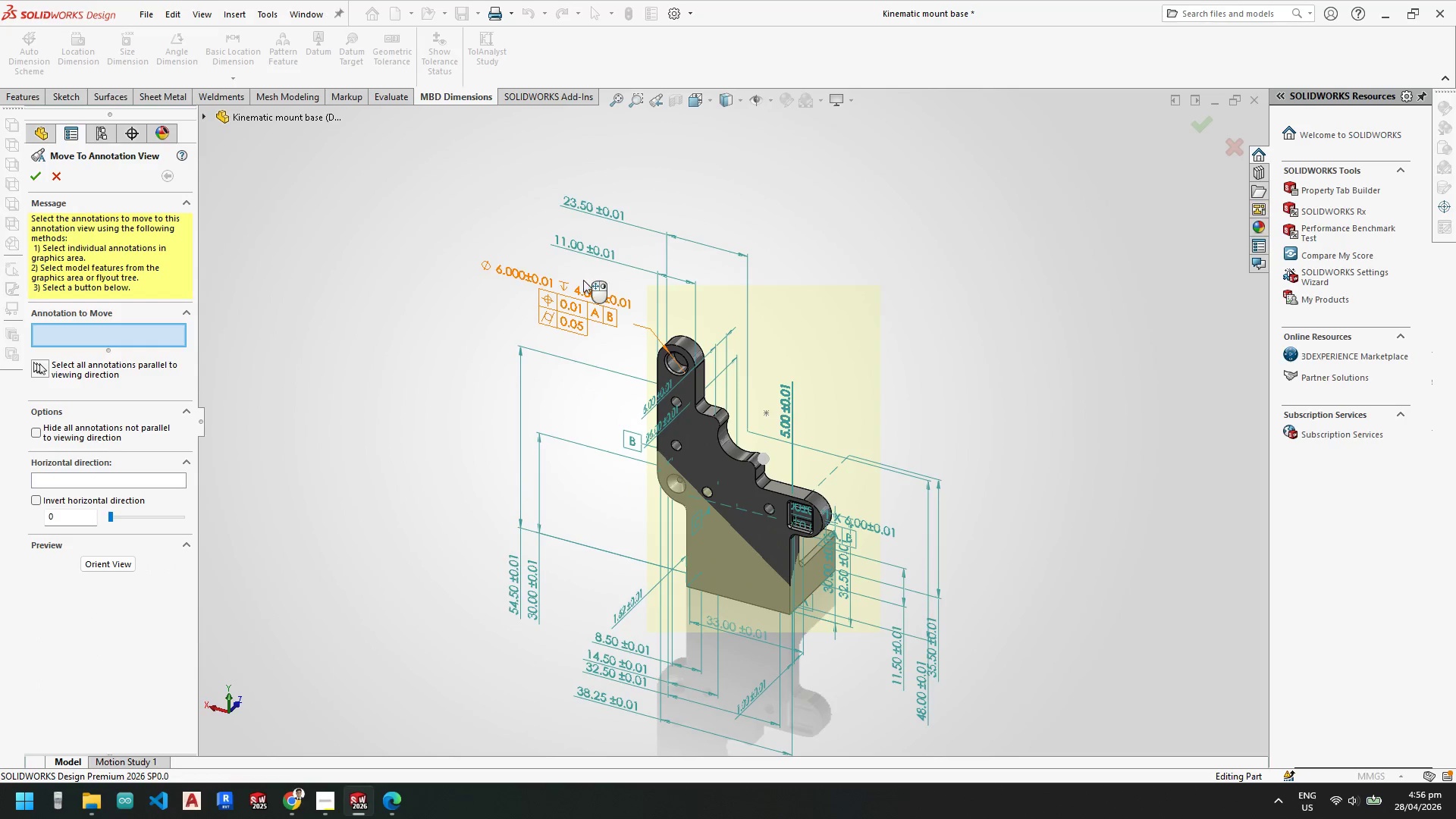 
left_click([569, 293])
 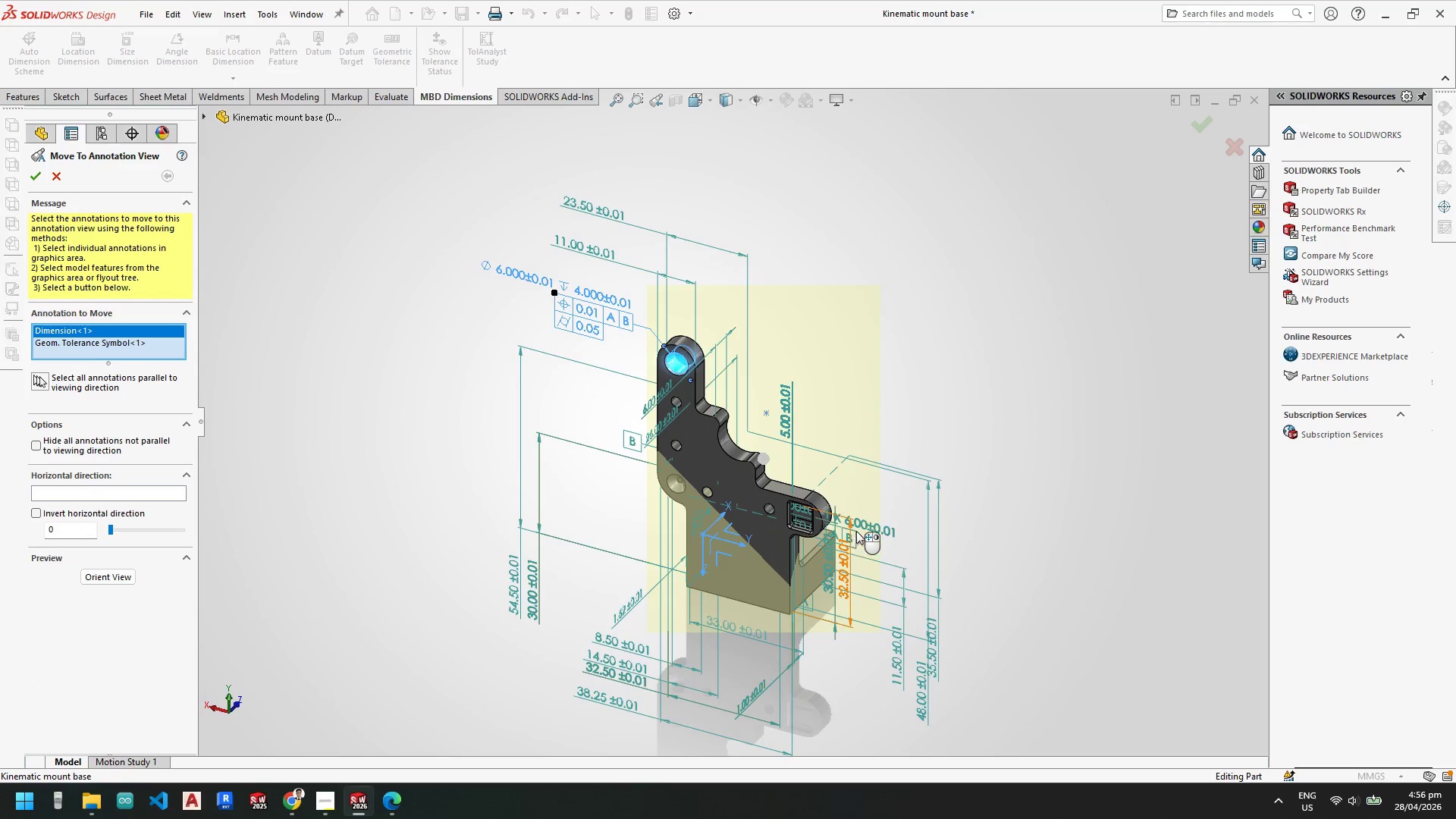 
left_click([865, 526])
 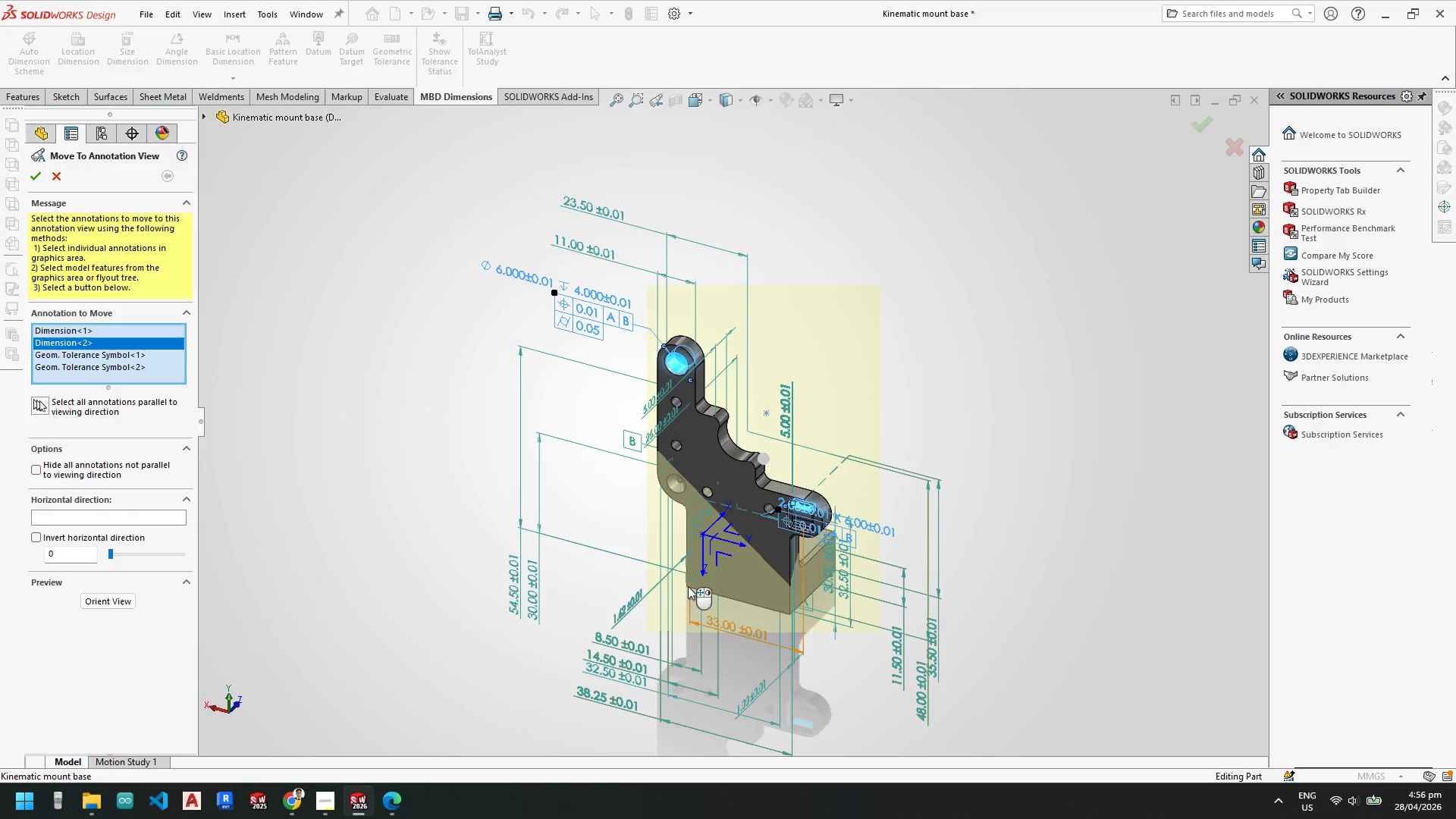 
scroll: coordinate [707, 508], scroll_direction: down, amount: 3.0
 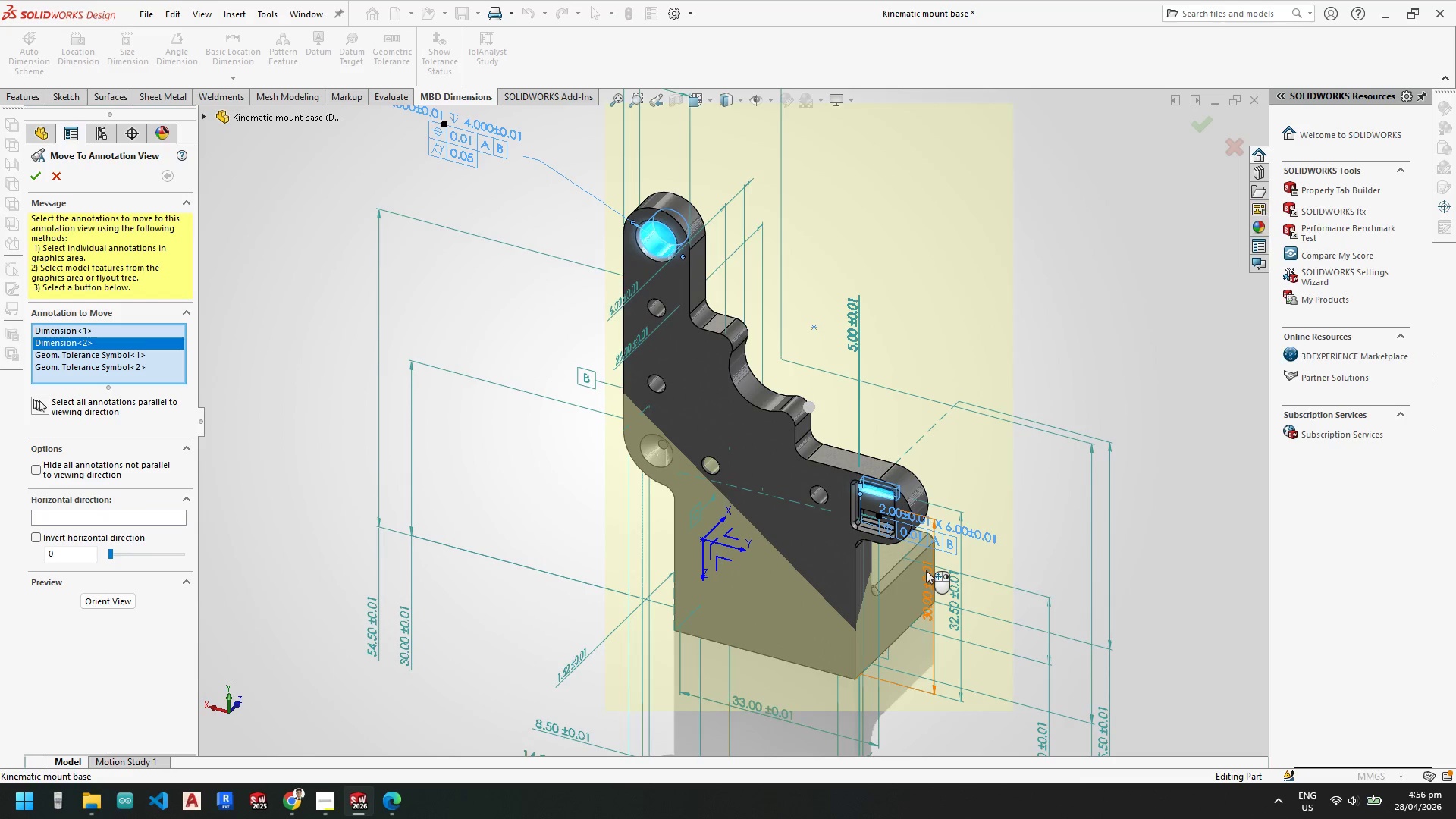 
scroll: coordinate [916, 581], scroll_direction: up, amount: 3.0
 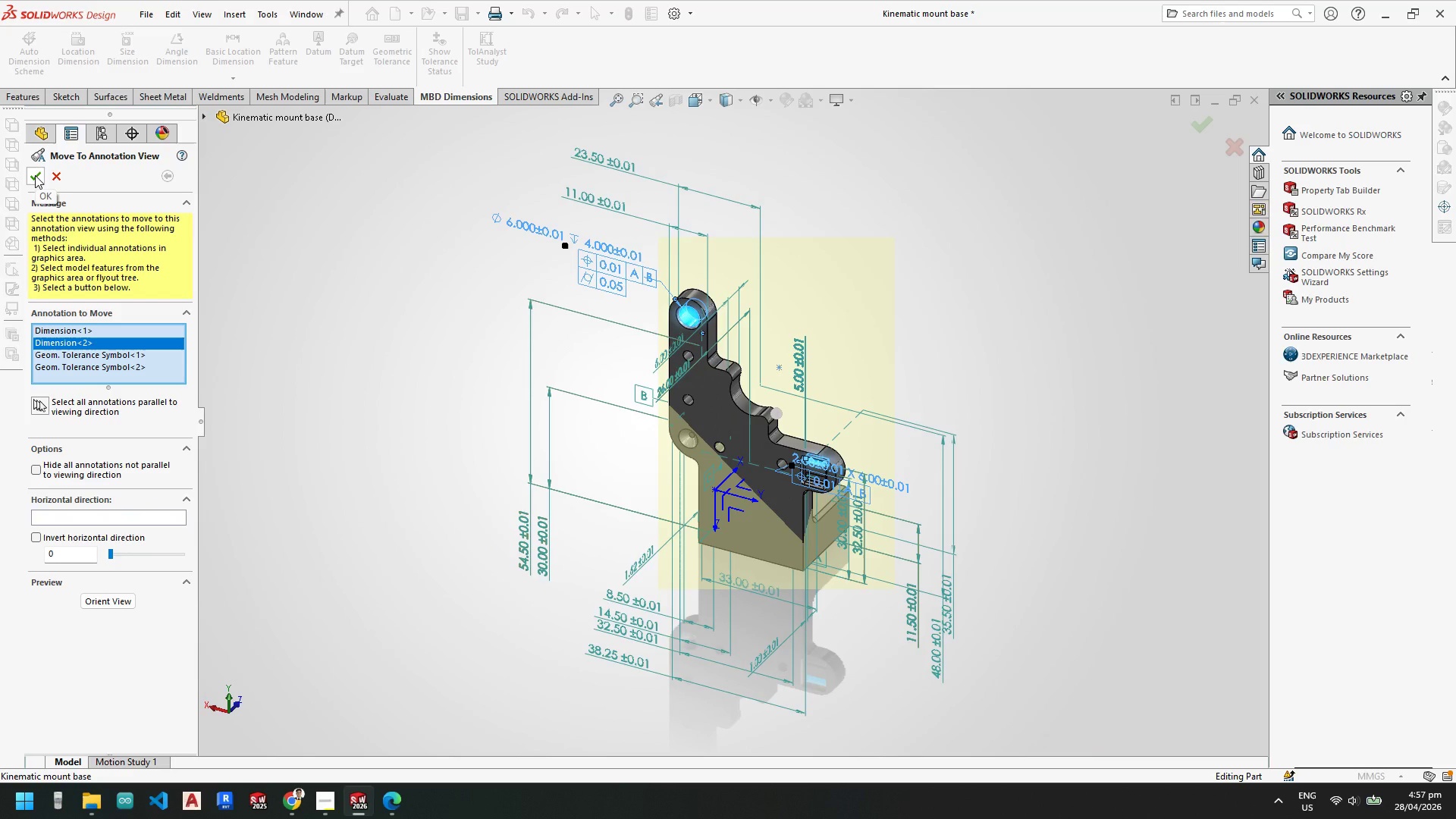 
left_click([35, 175])
 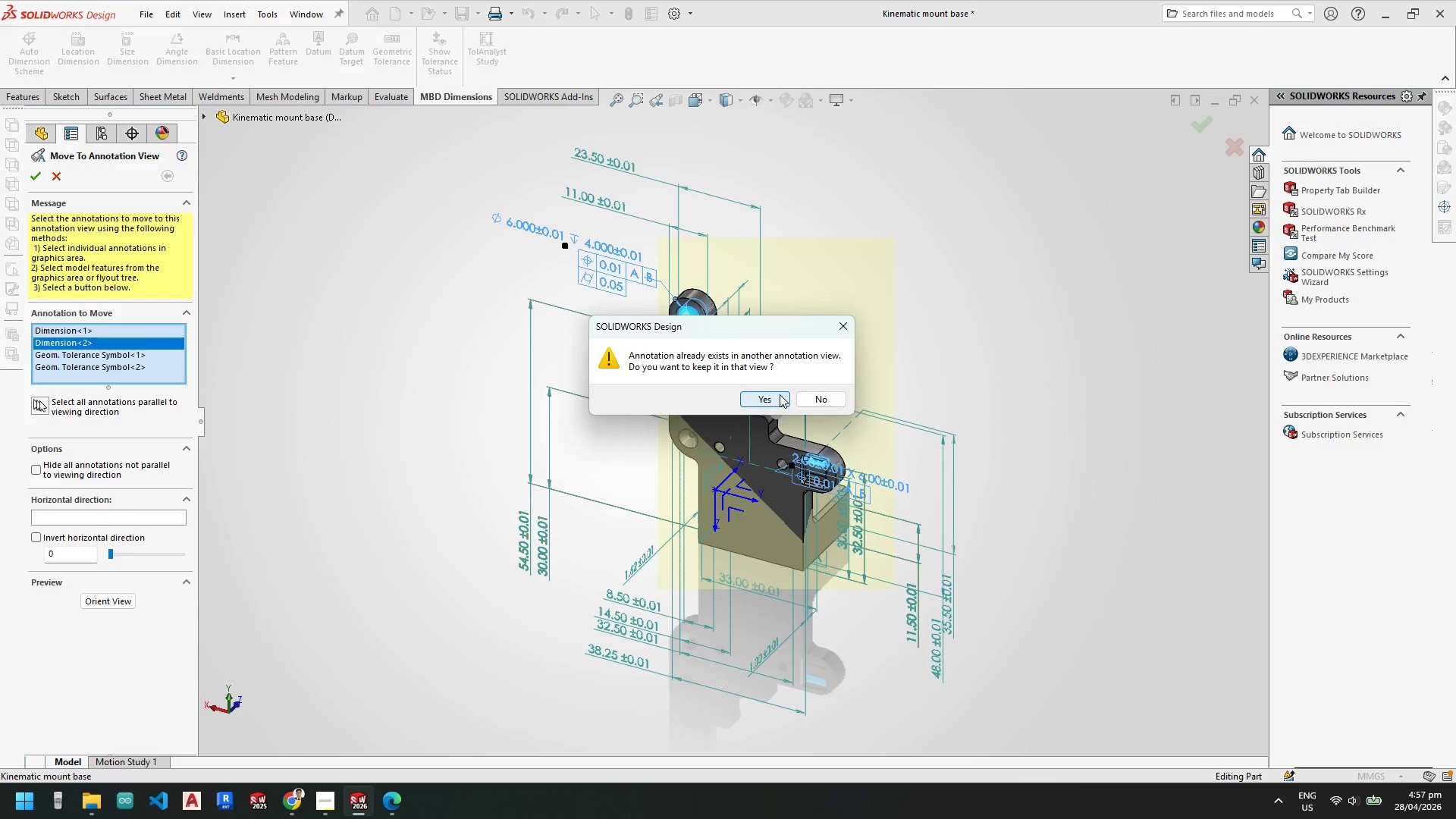 
left_click([823, 396])
 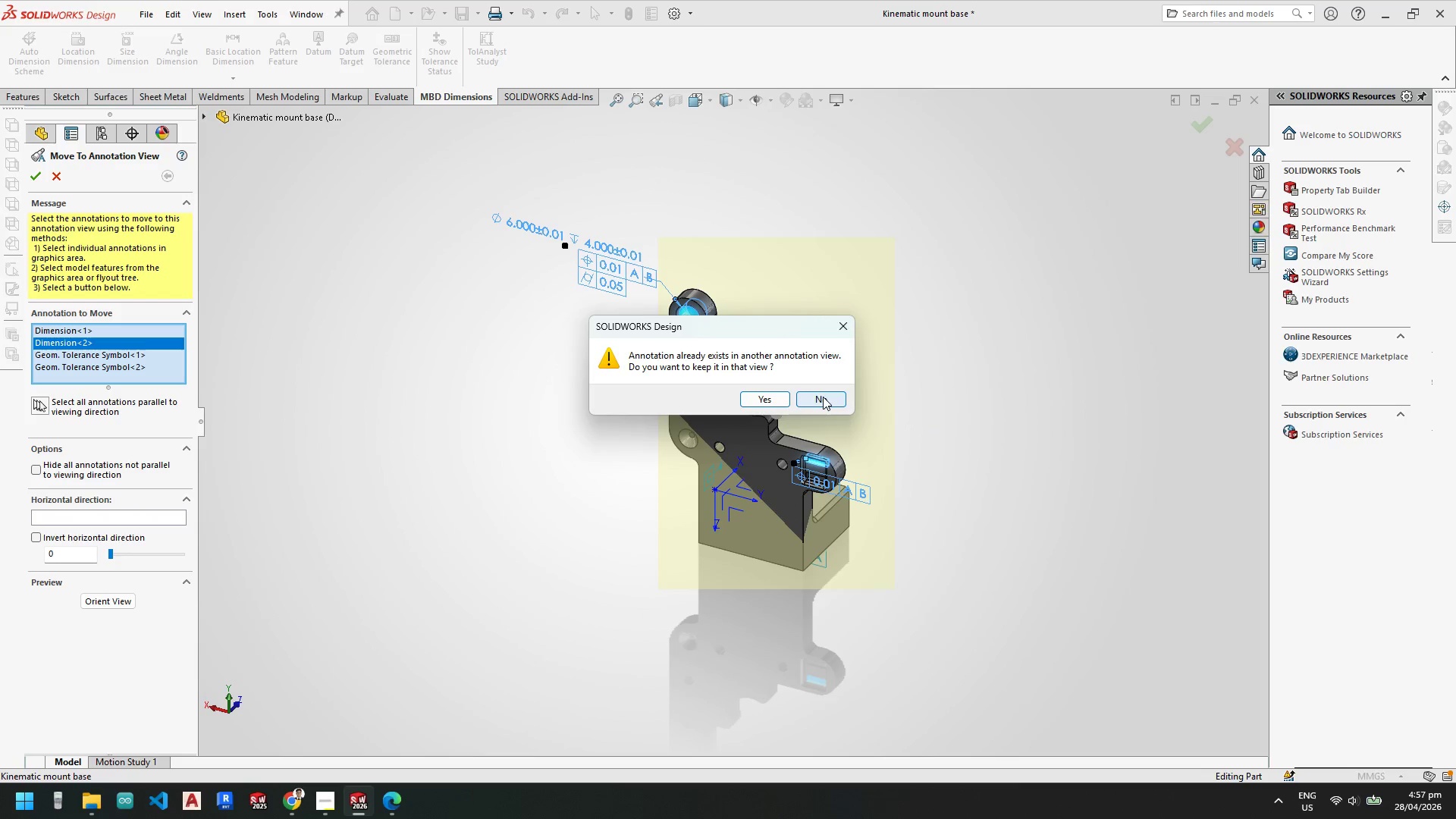 
left_click([823, 397])
 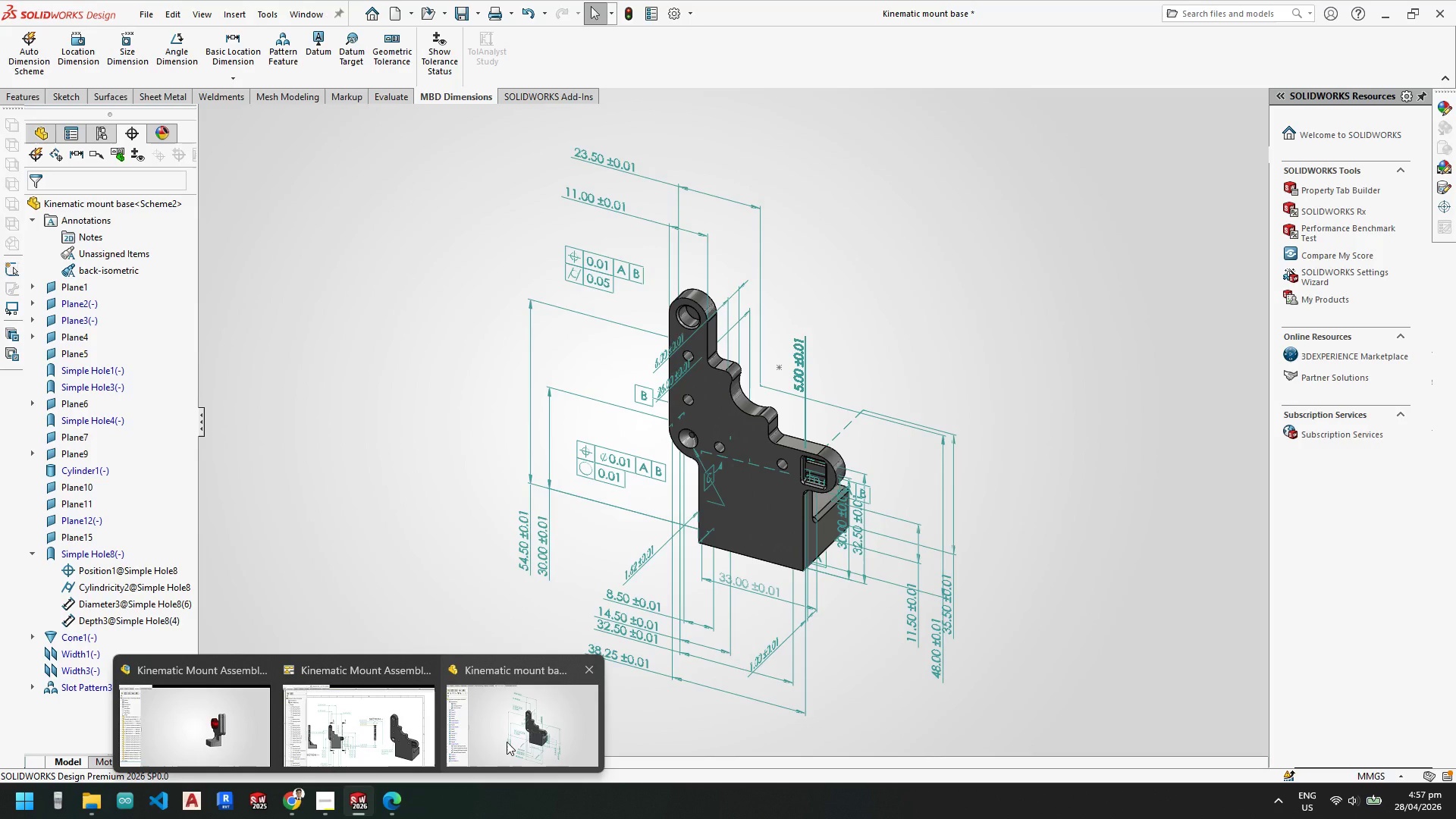 
left_click([419, 737])
 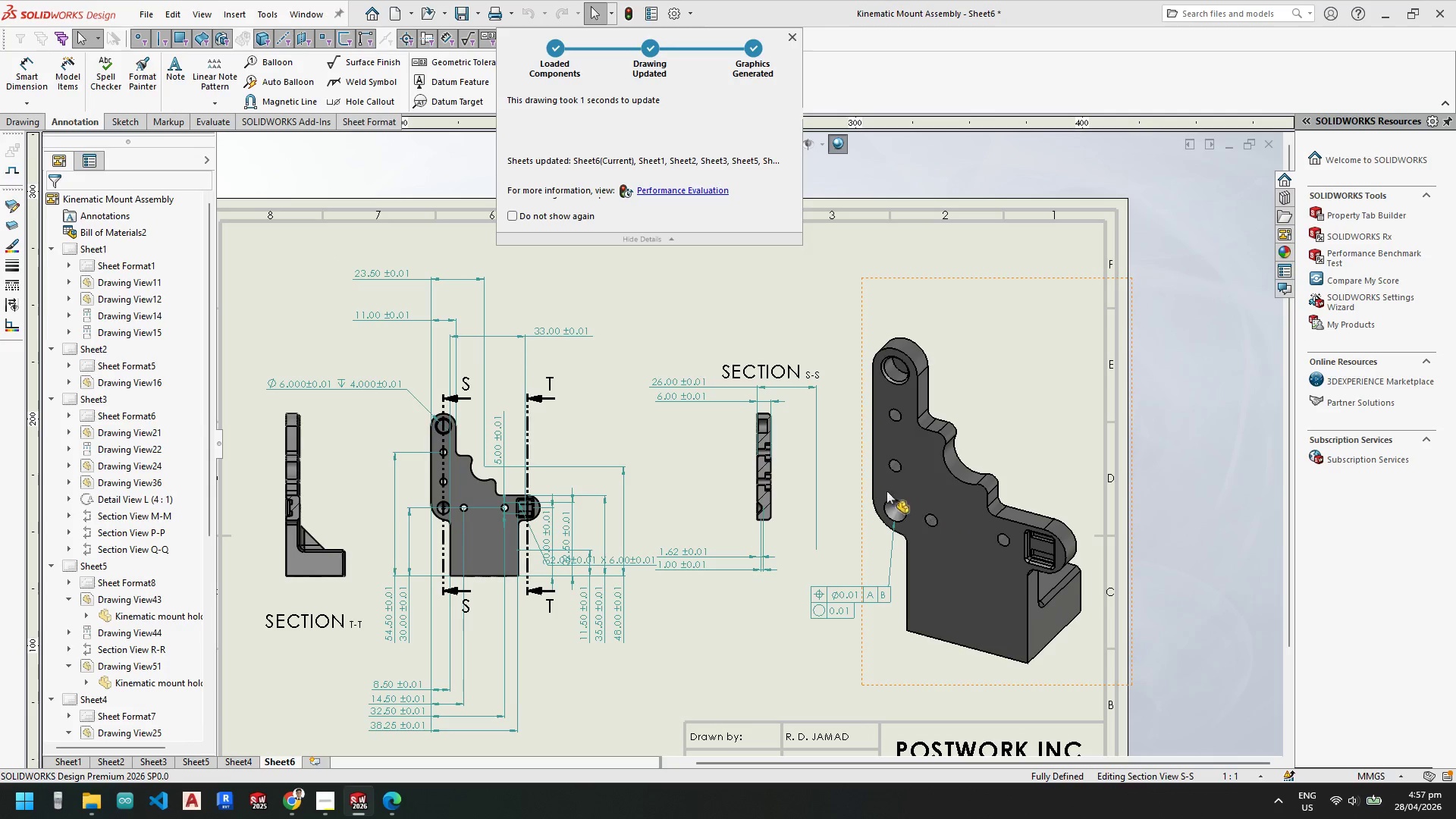 
left_click([861, 495])
 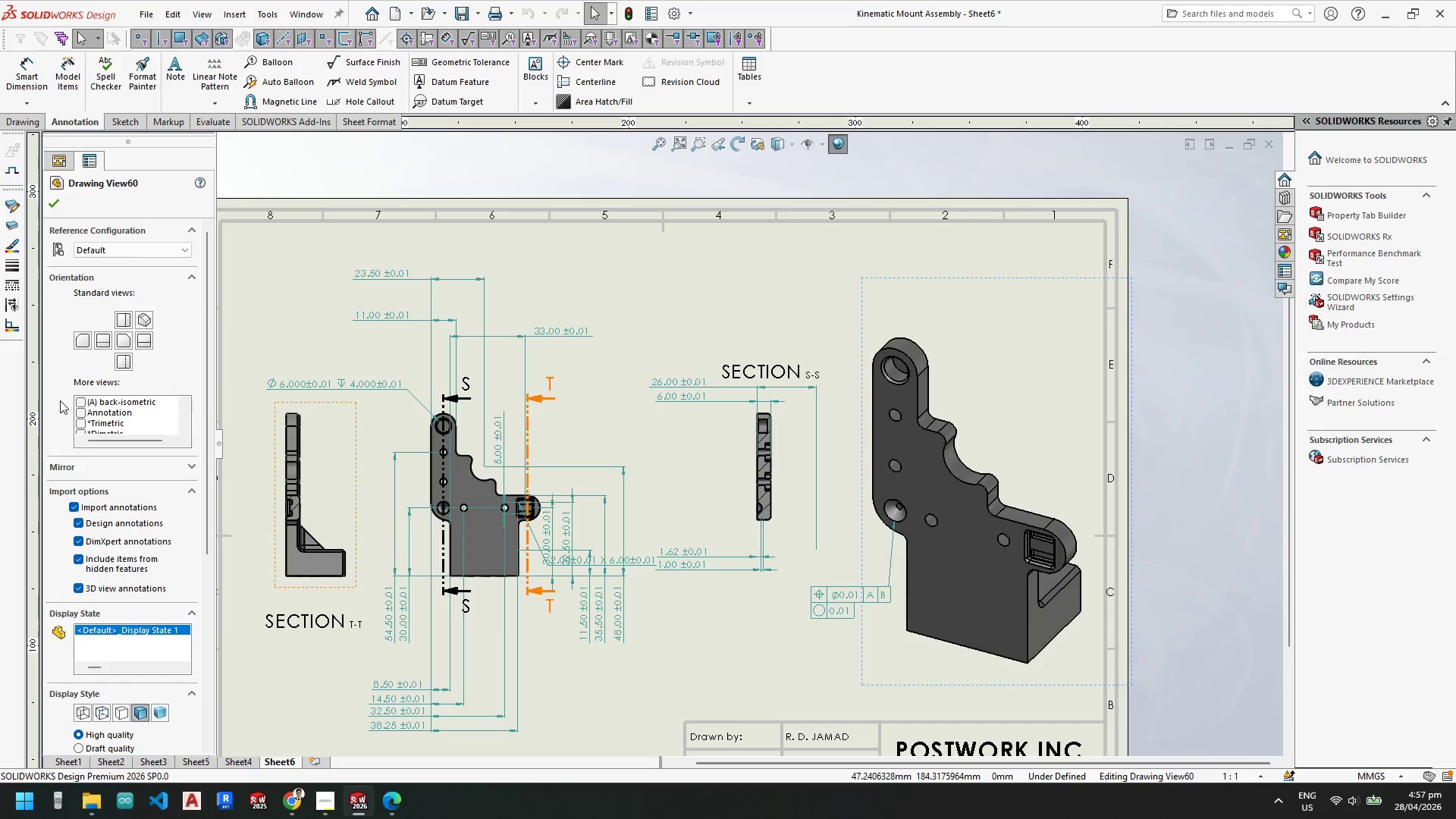 
left_click([84, 400])
 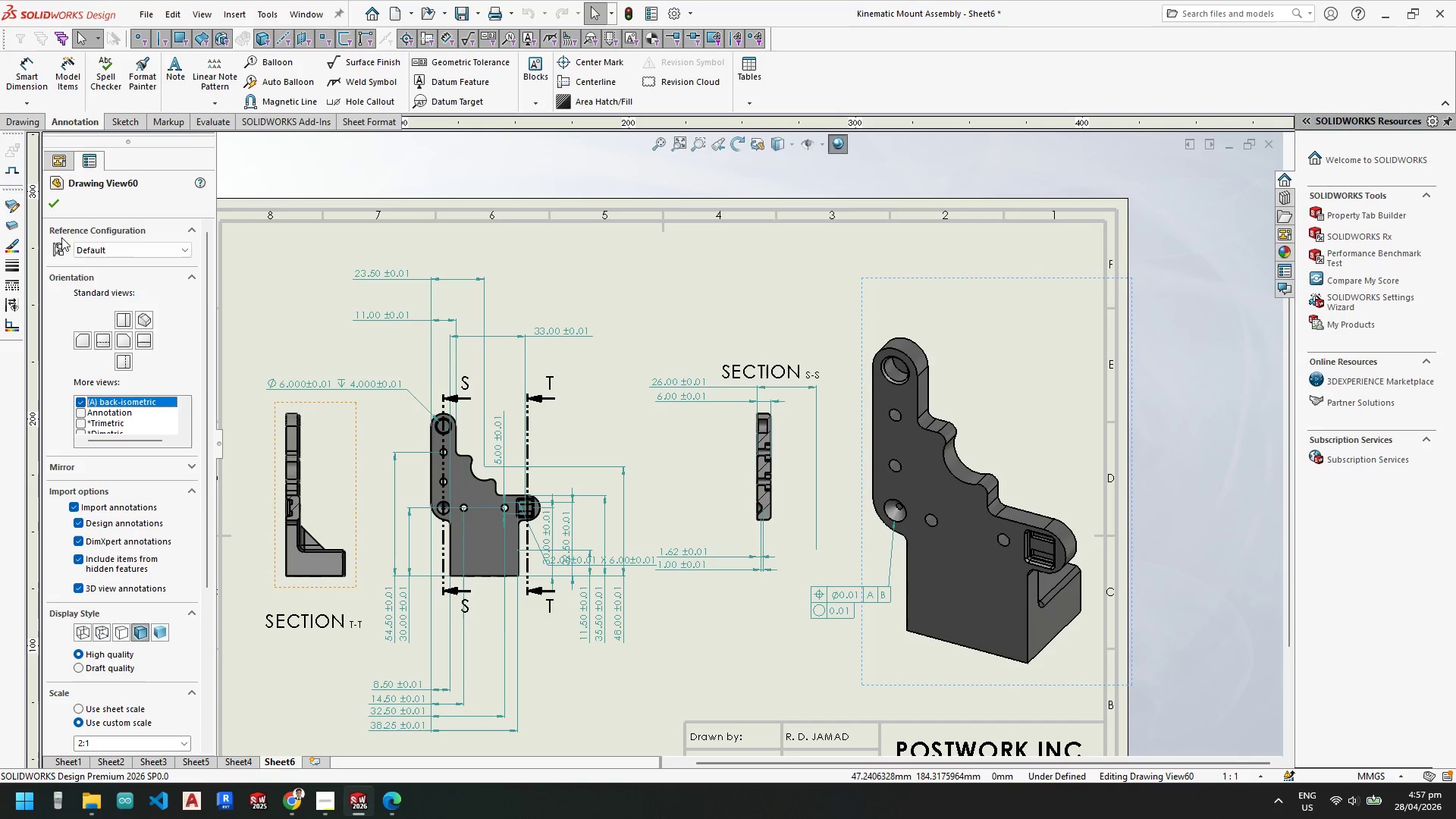 
left_click([55, 202])
 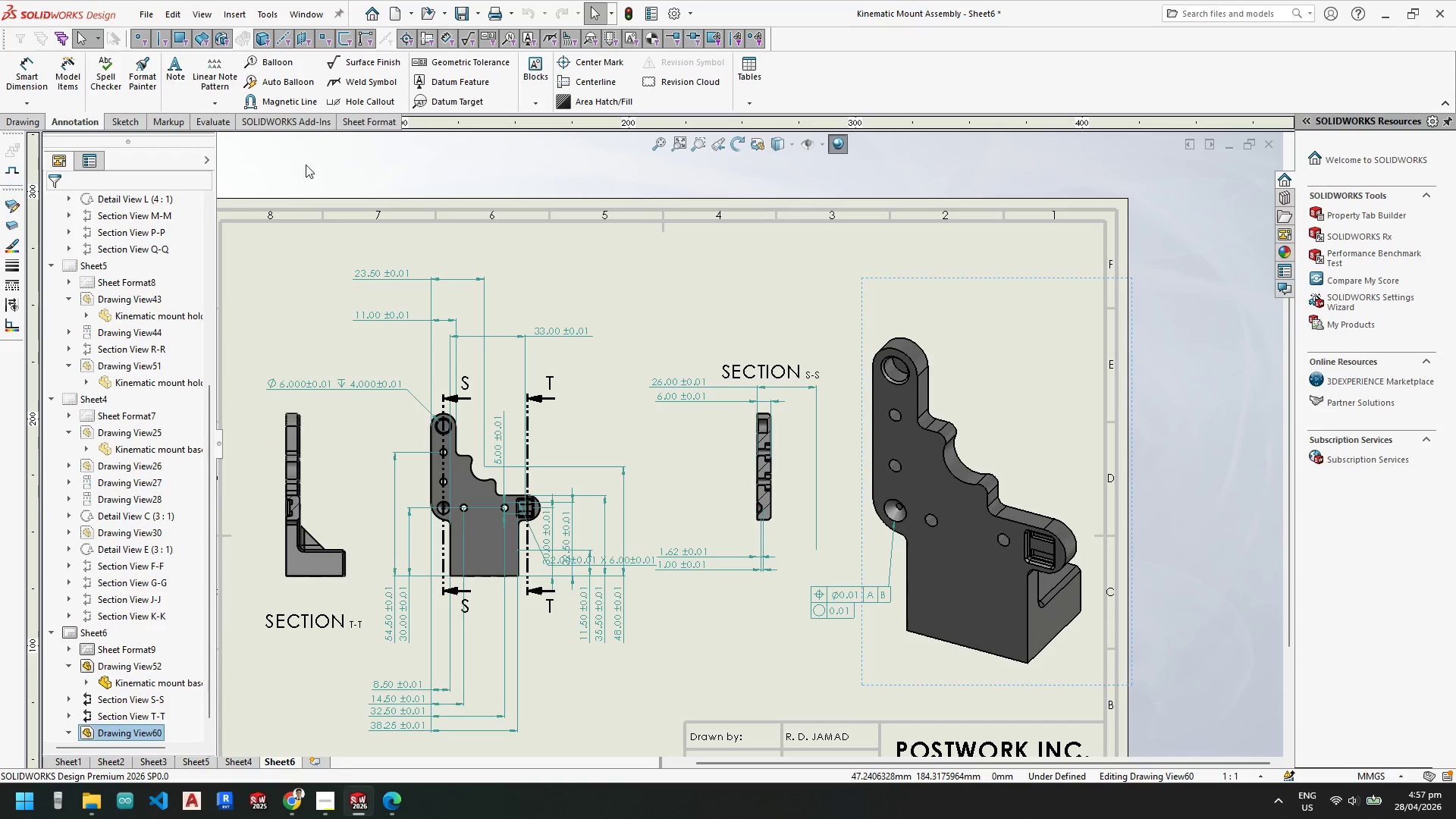 
left_click([52, 81])
 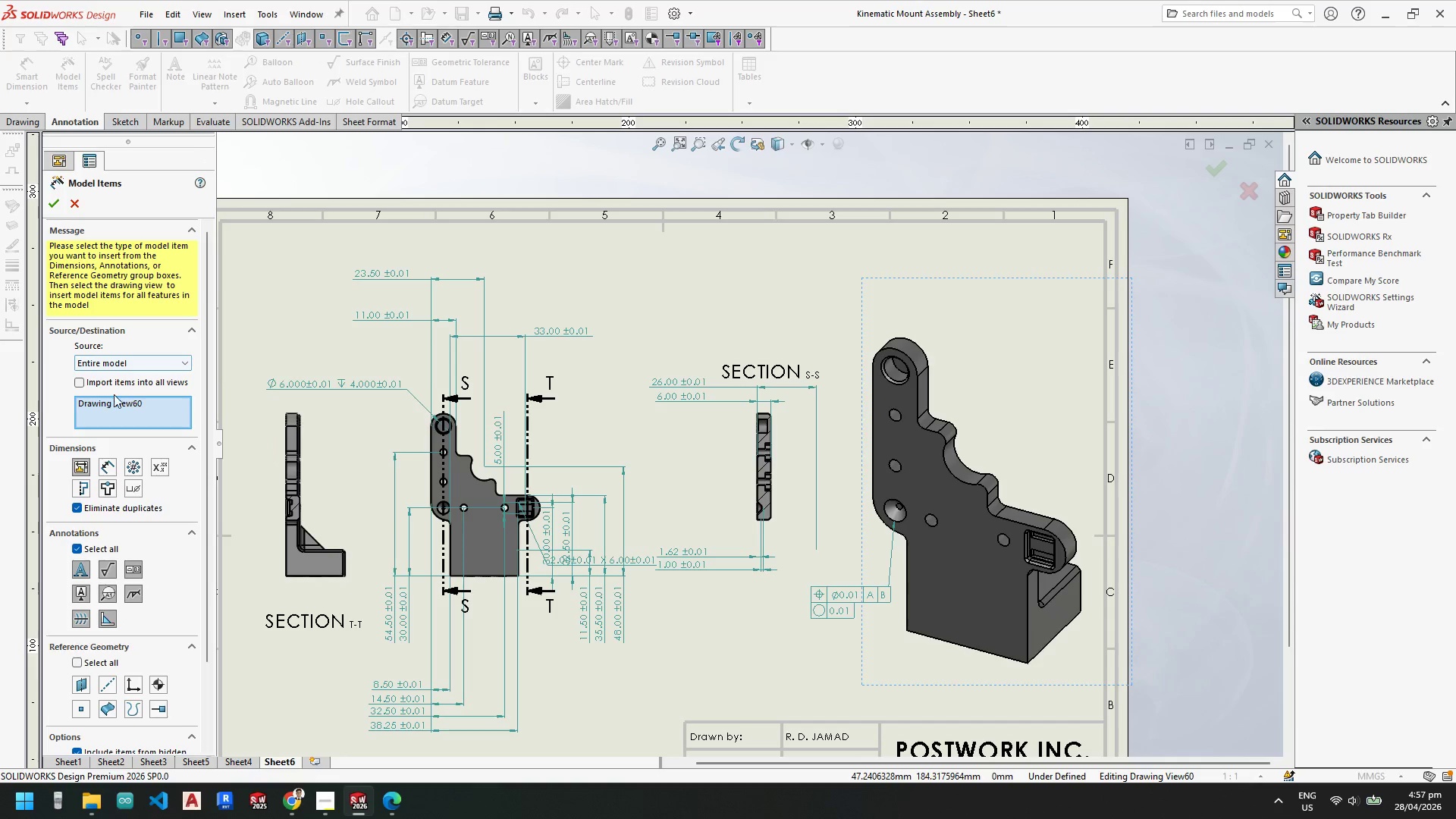 
left_click([85, 379])
 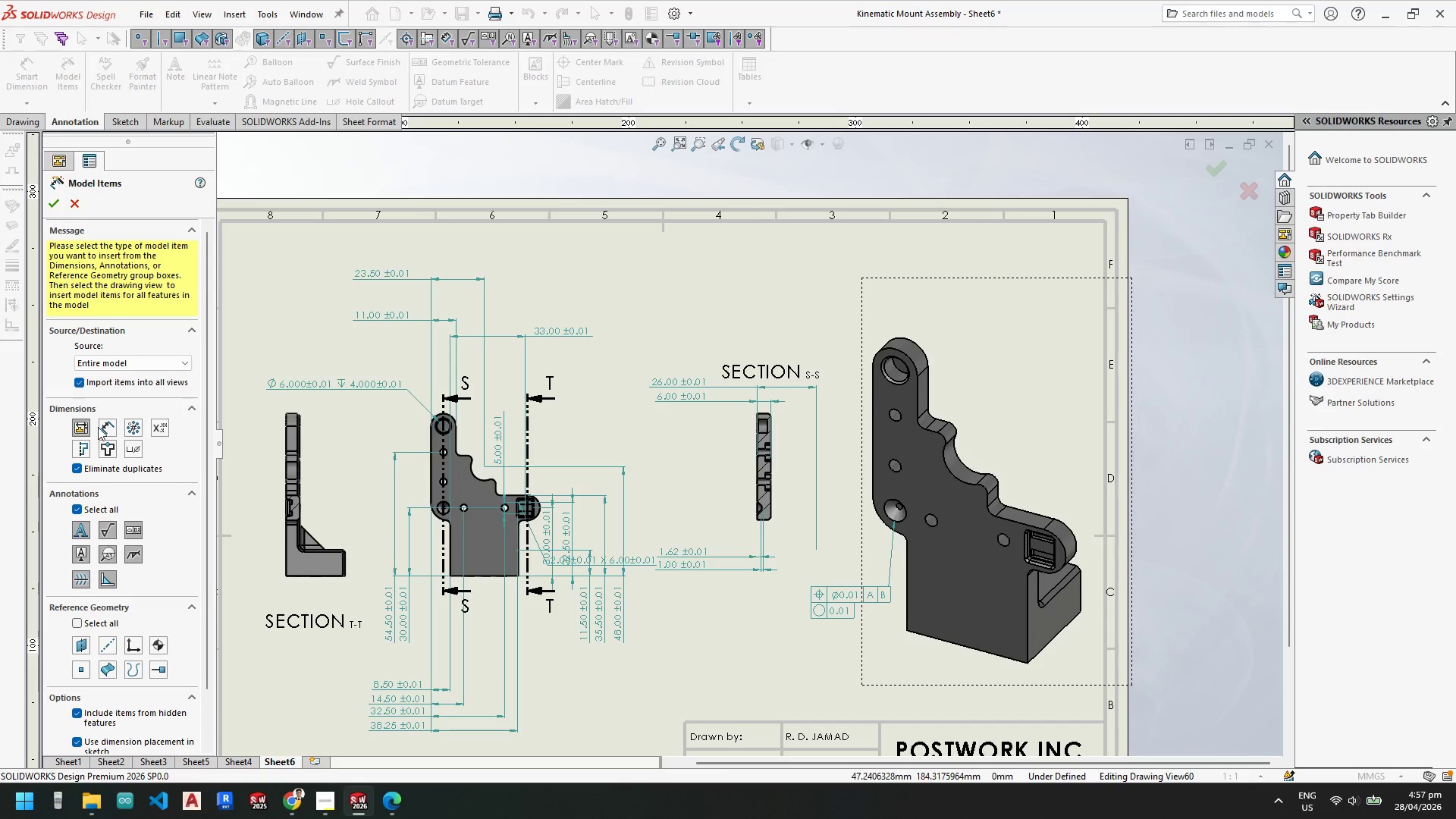 
left_click([79, 465])
 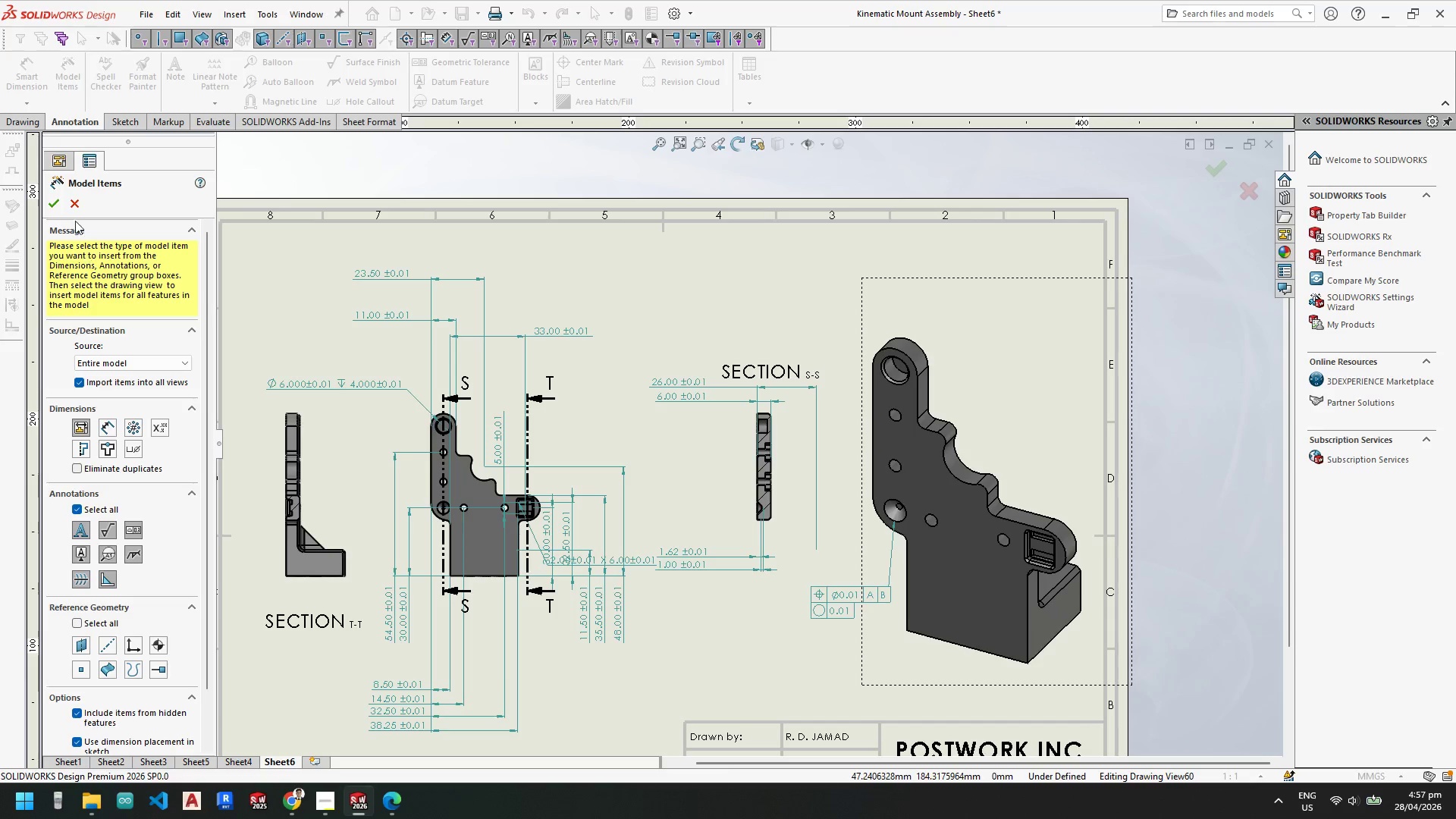 
mouse_move([55, 204])
 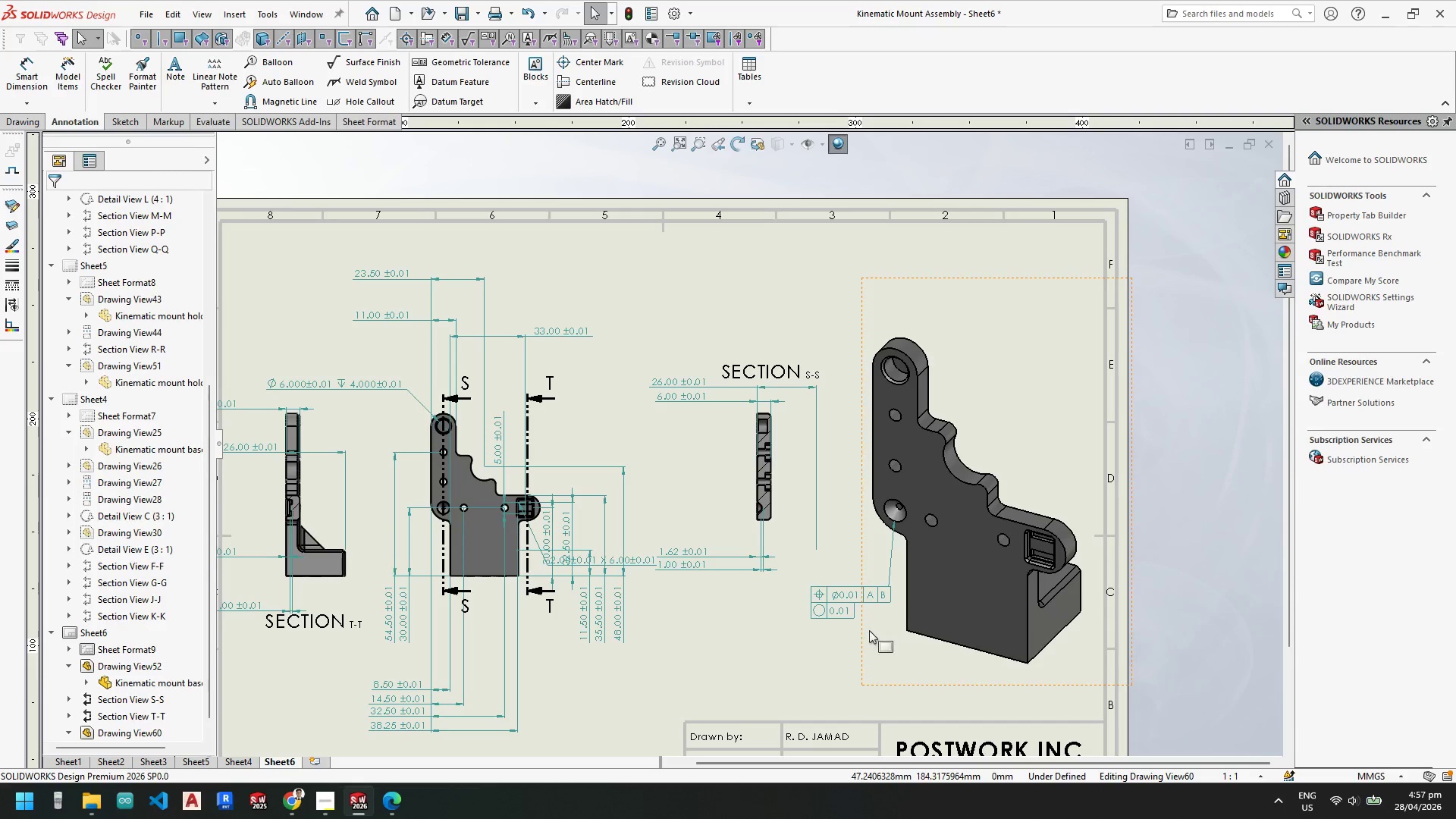 
left_click([861, 641])
 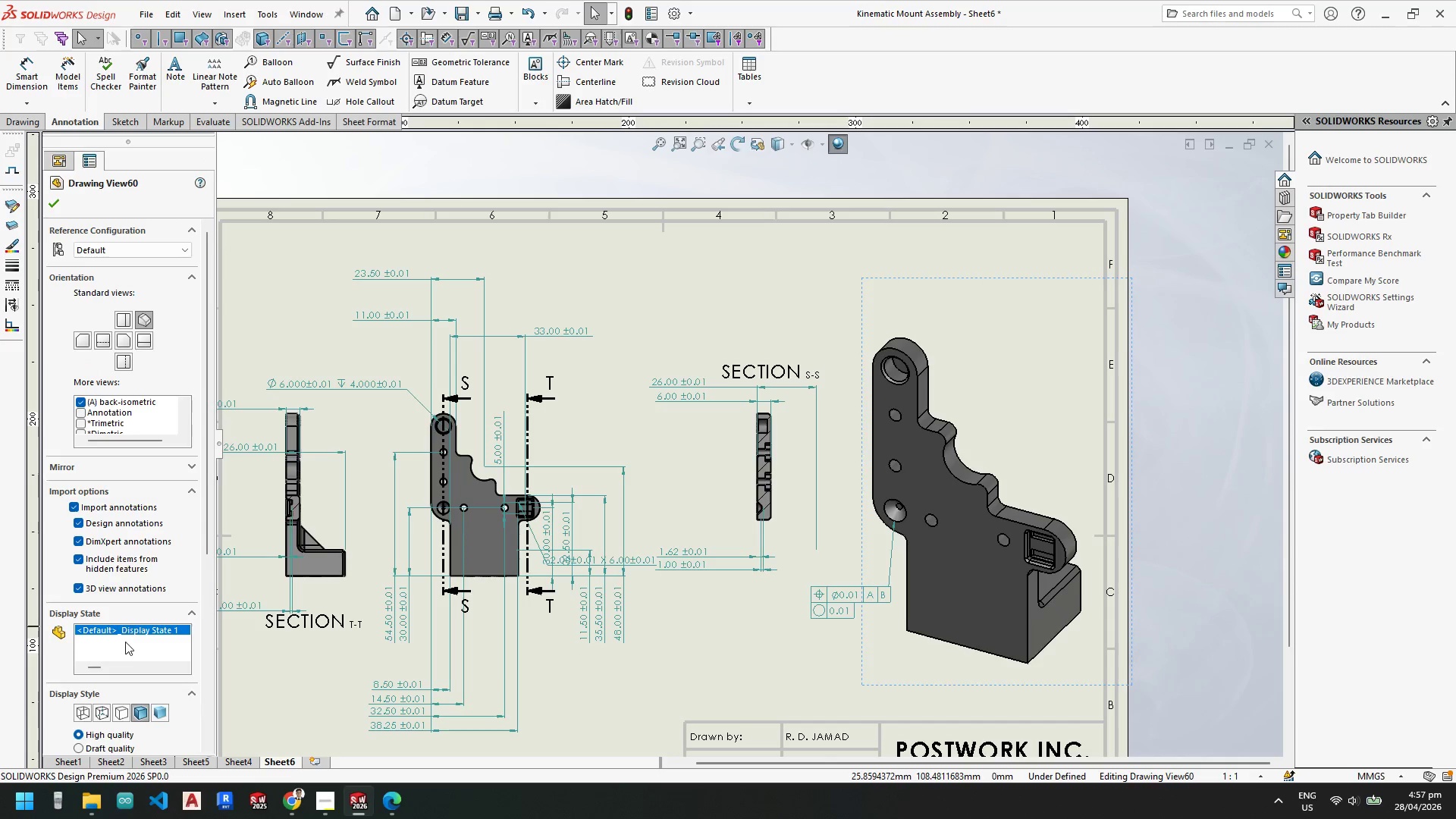 
scroll: coordinate [133, 634], scroll_direction: down, amount: 2.0
 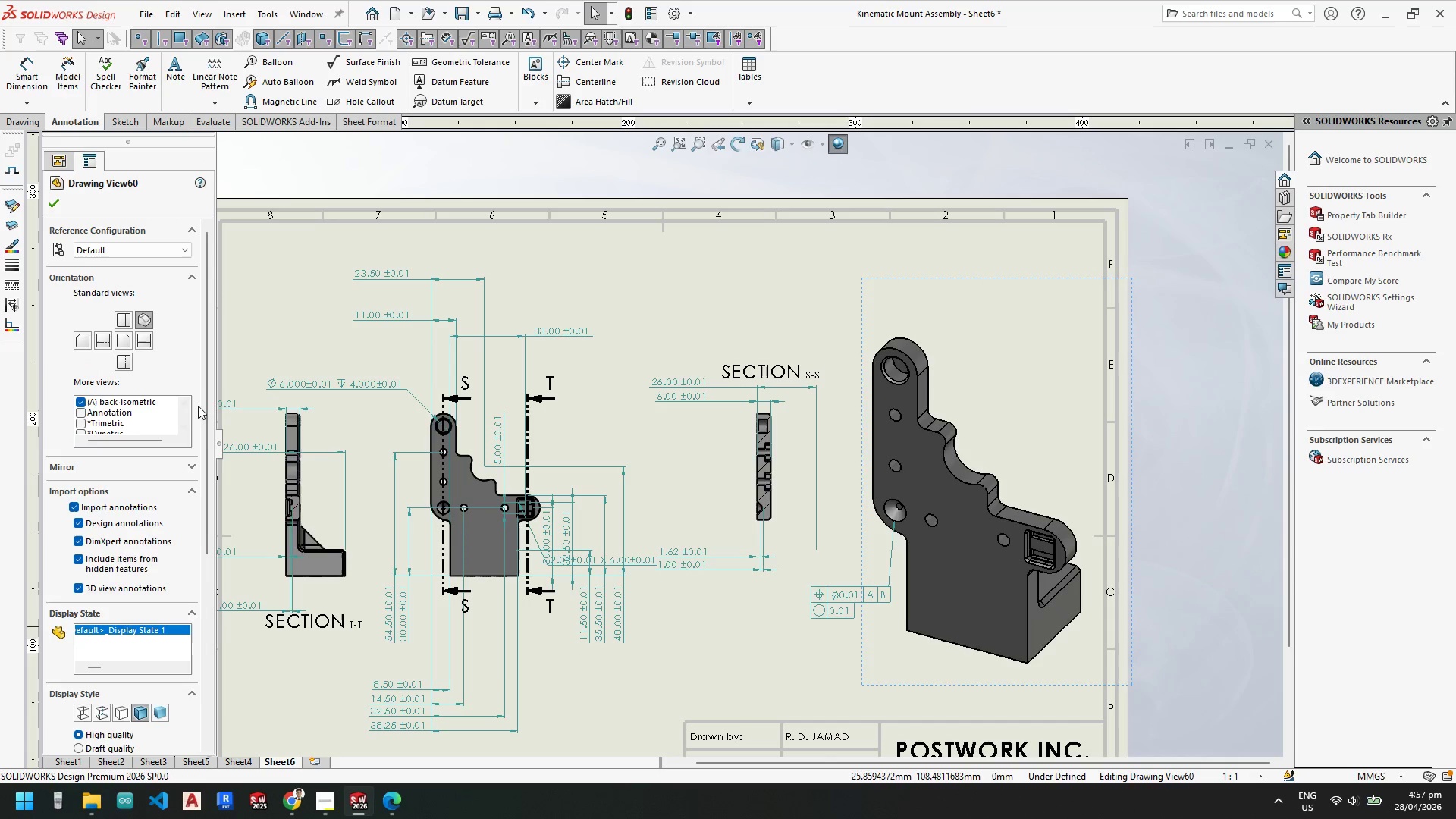 
left_click_drag(start_coordinate=[145, 441], to_coordinate=[124, 435])
 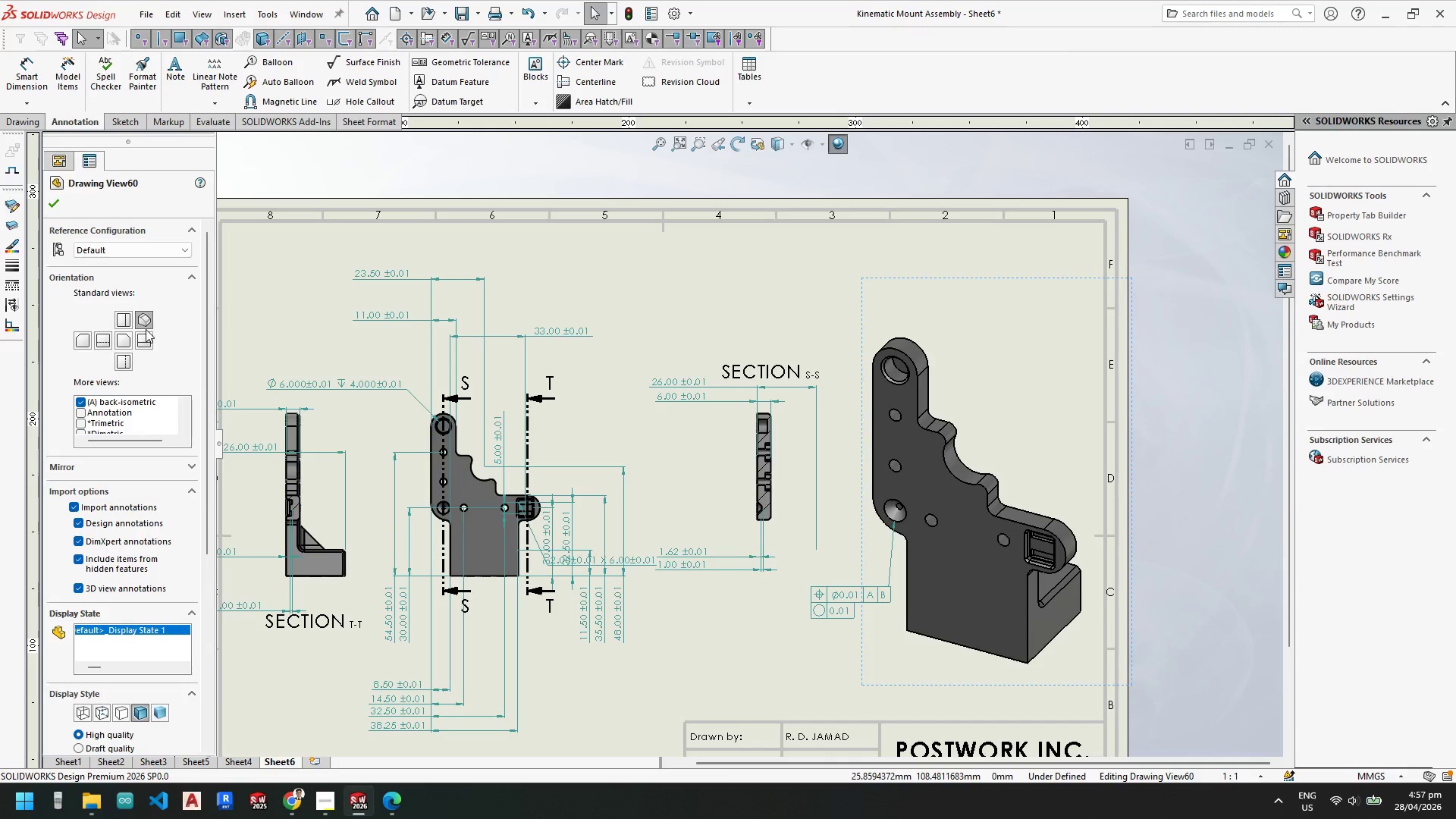 
left_click([146, 340])
 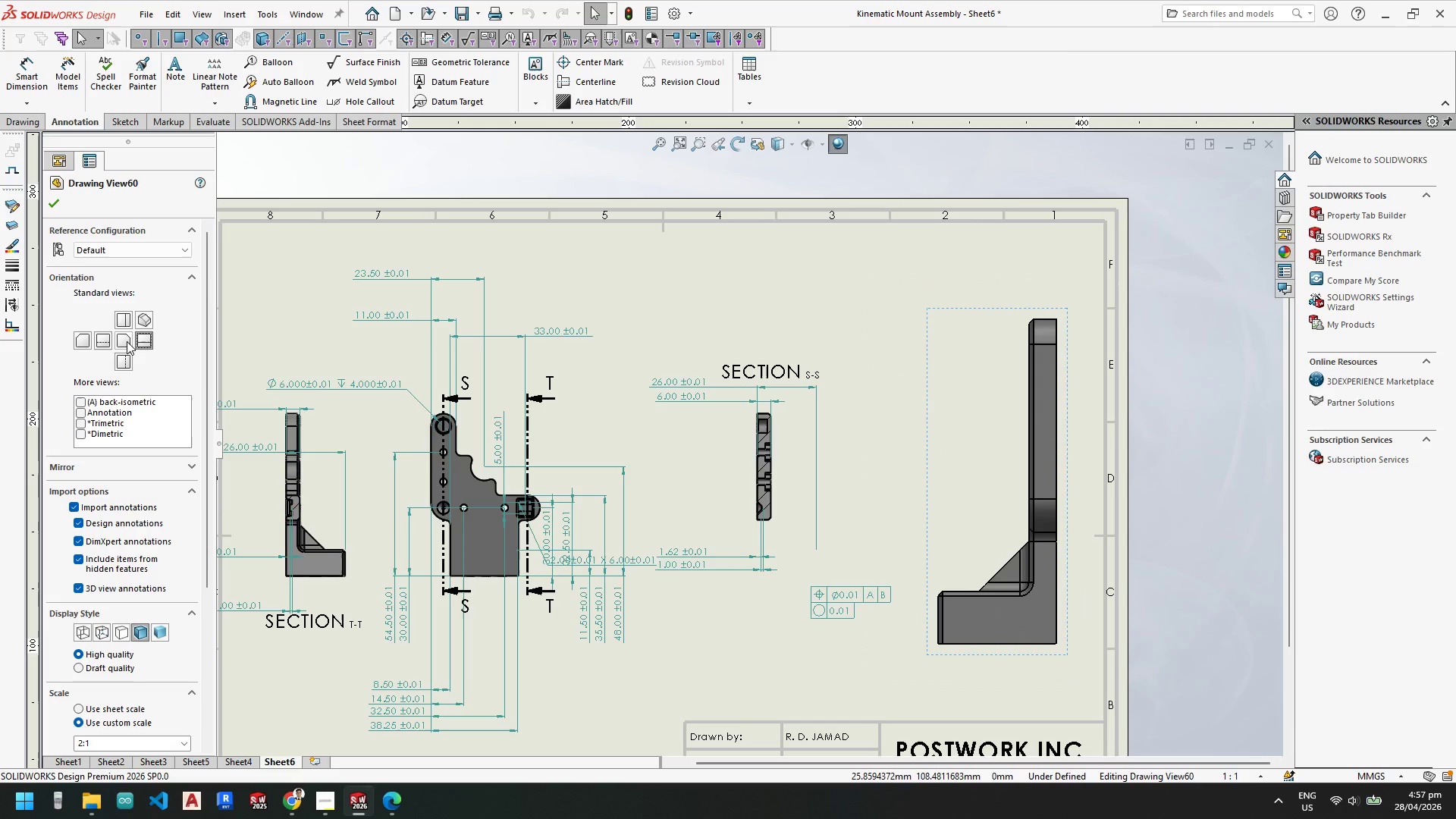 
left_click([127, 341])
 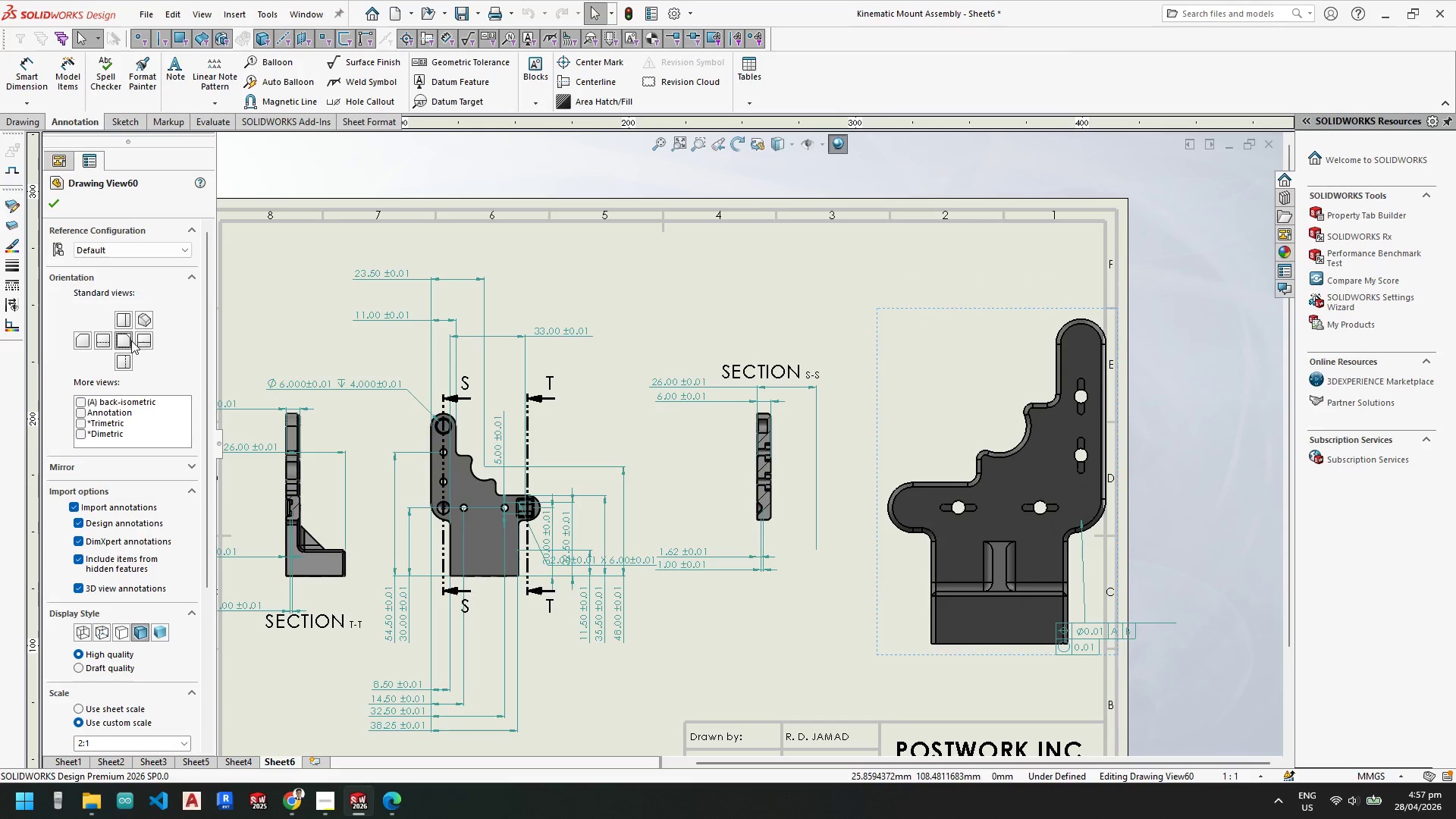 
left_click([145, 318])
 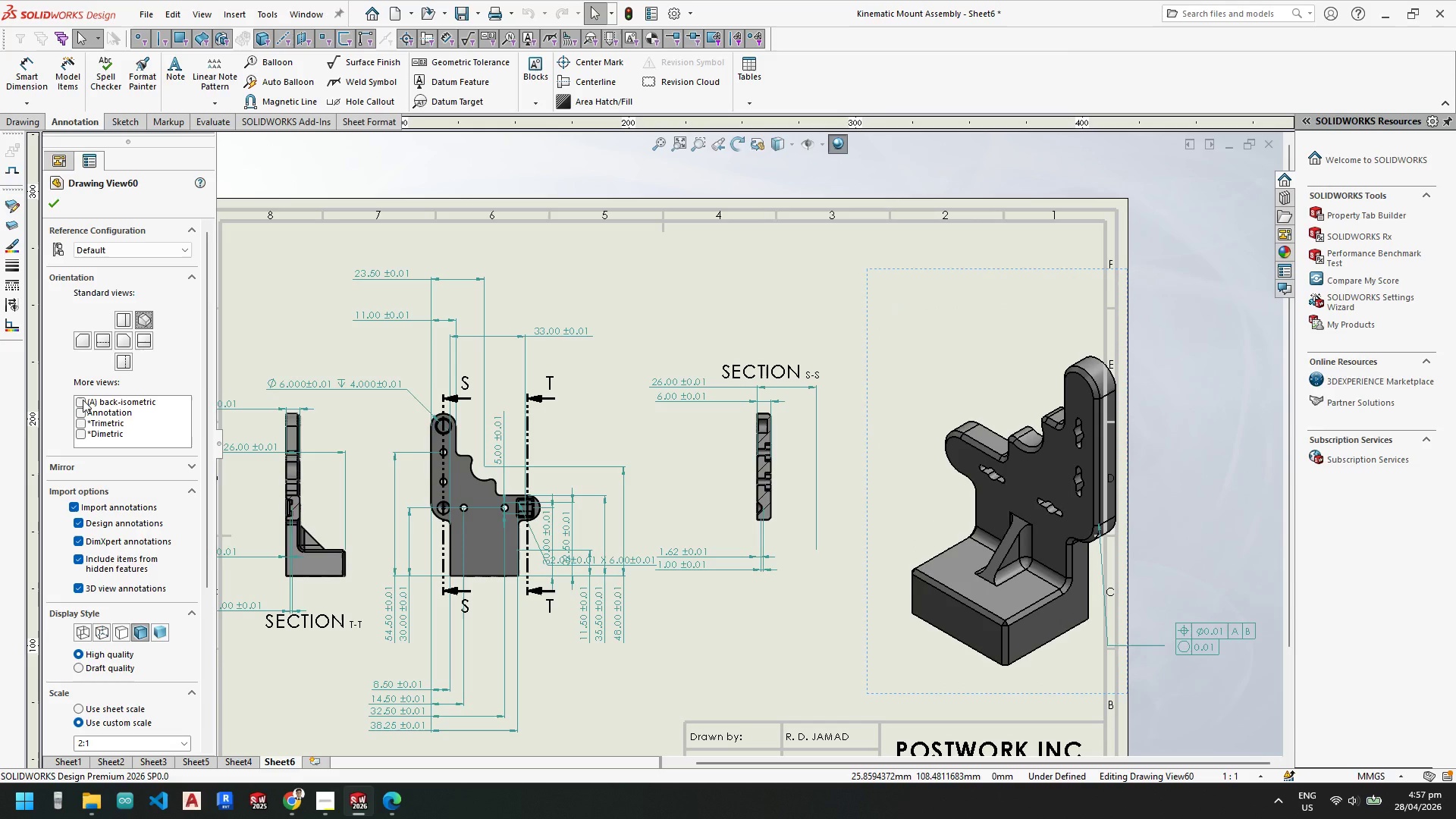 
left_click([83, 400])
 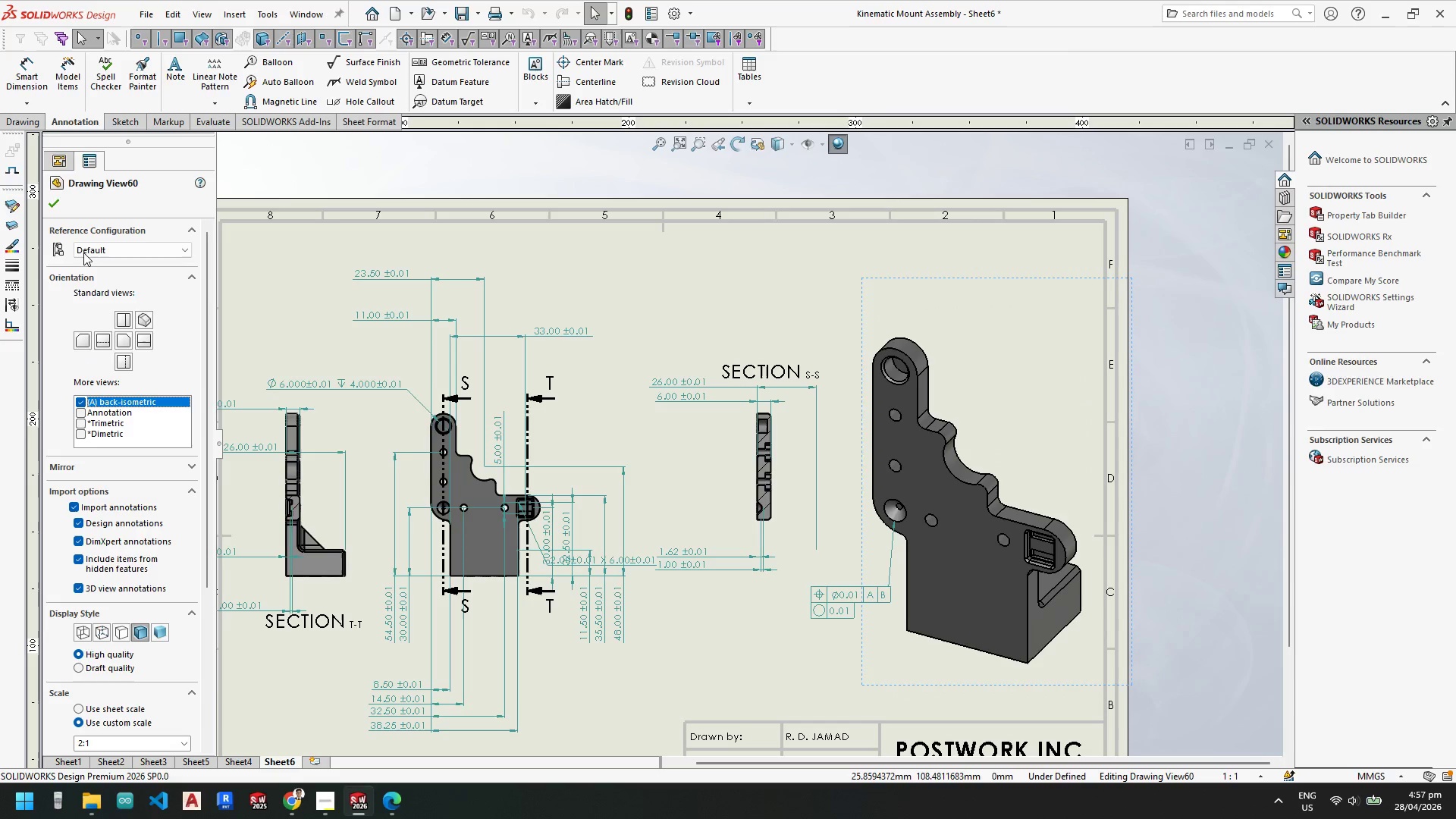 
left_click([61, 204])
 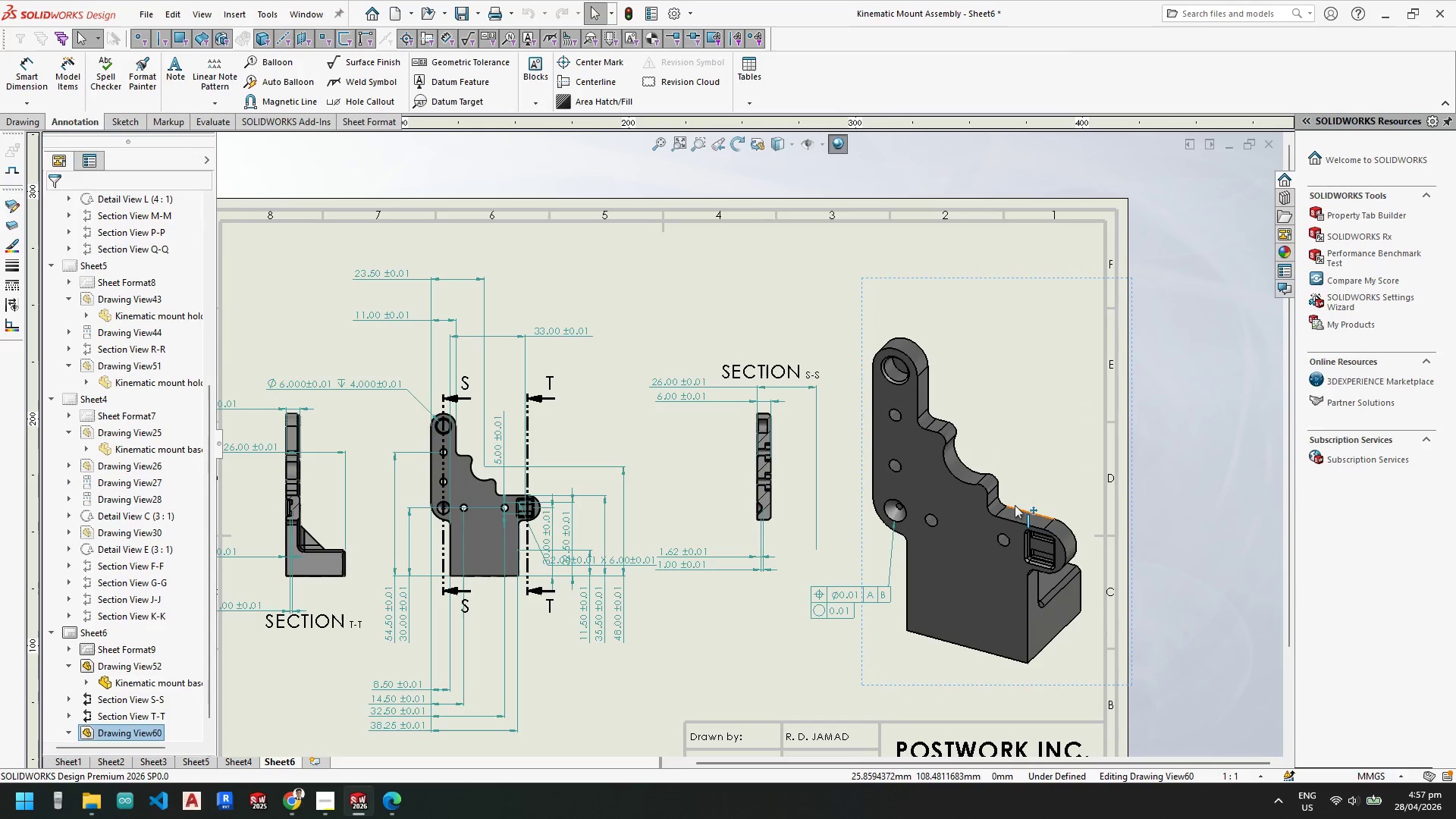 
scroll: coordinate [981, 478], scroll_direction: down, amount: 4.0
 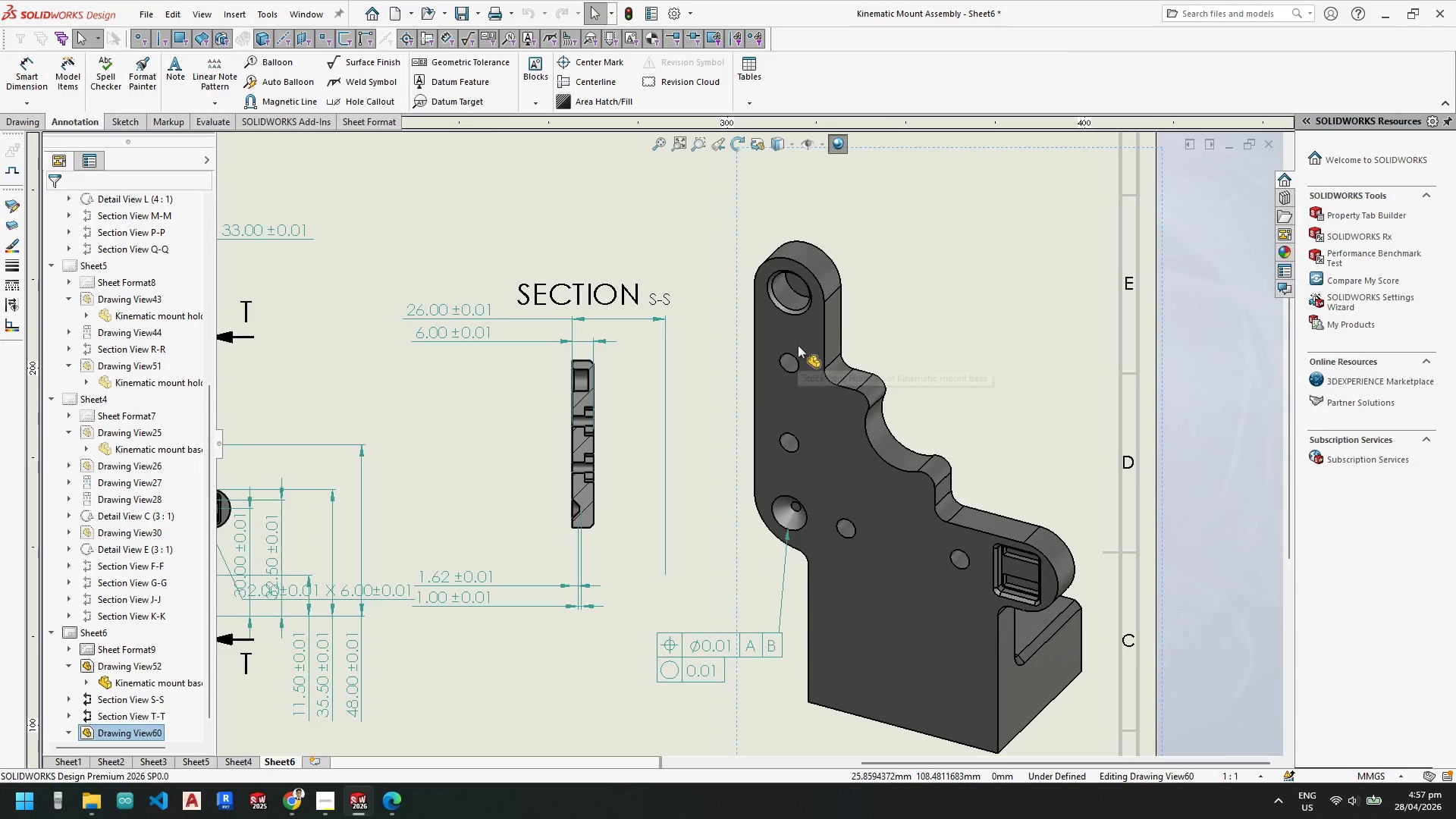 
key(Escape)
 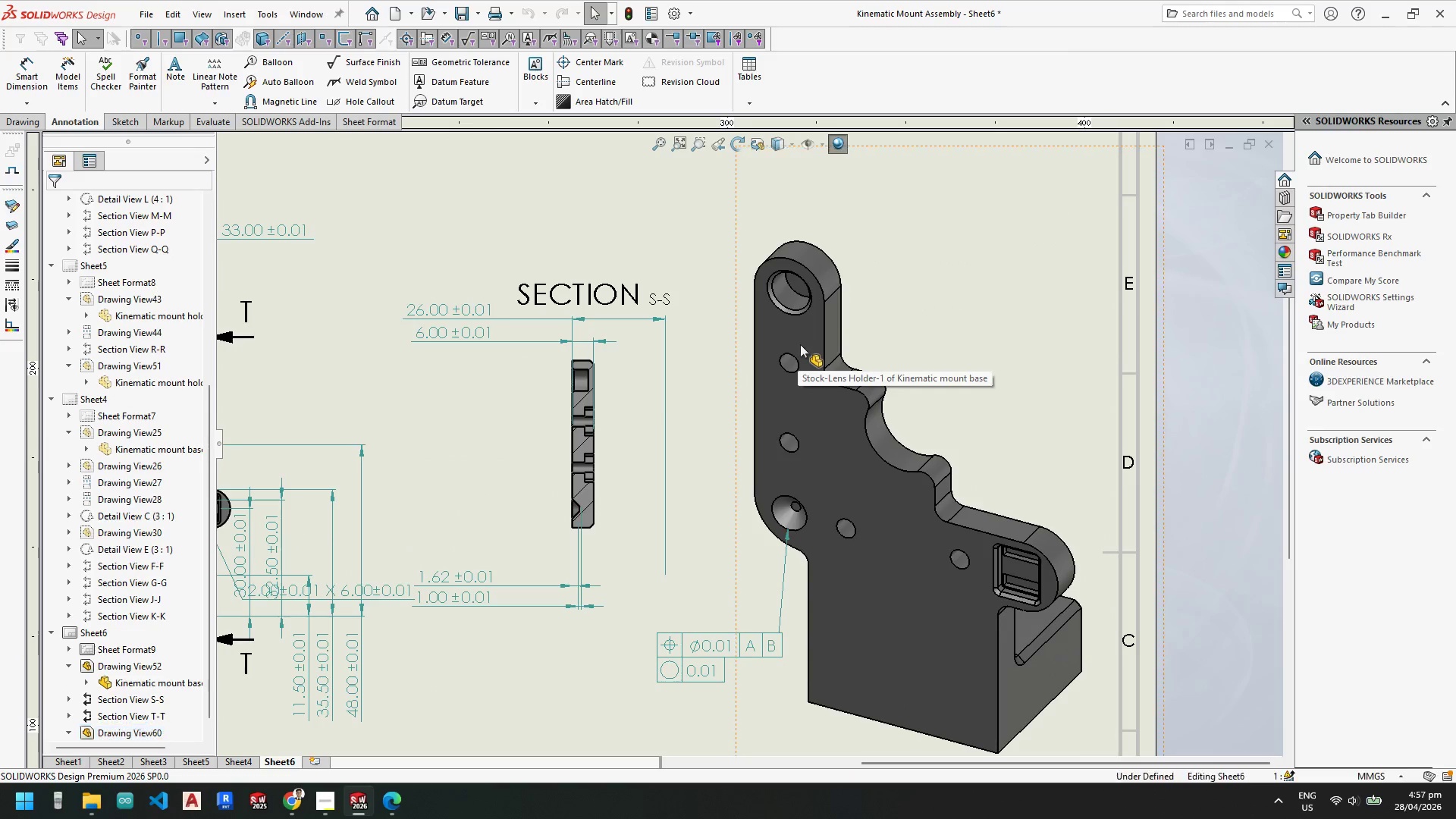 
key(Escape)
 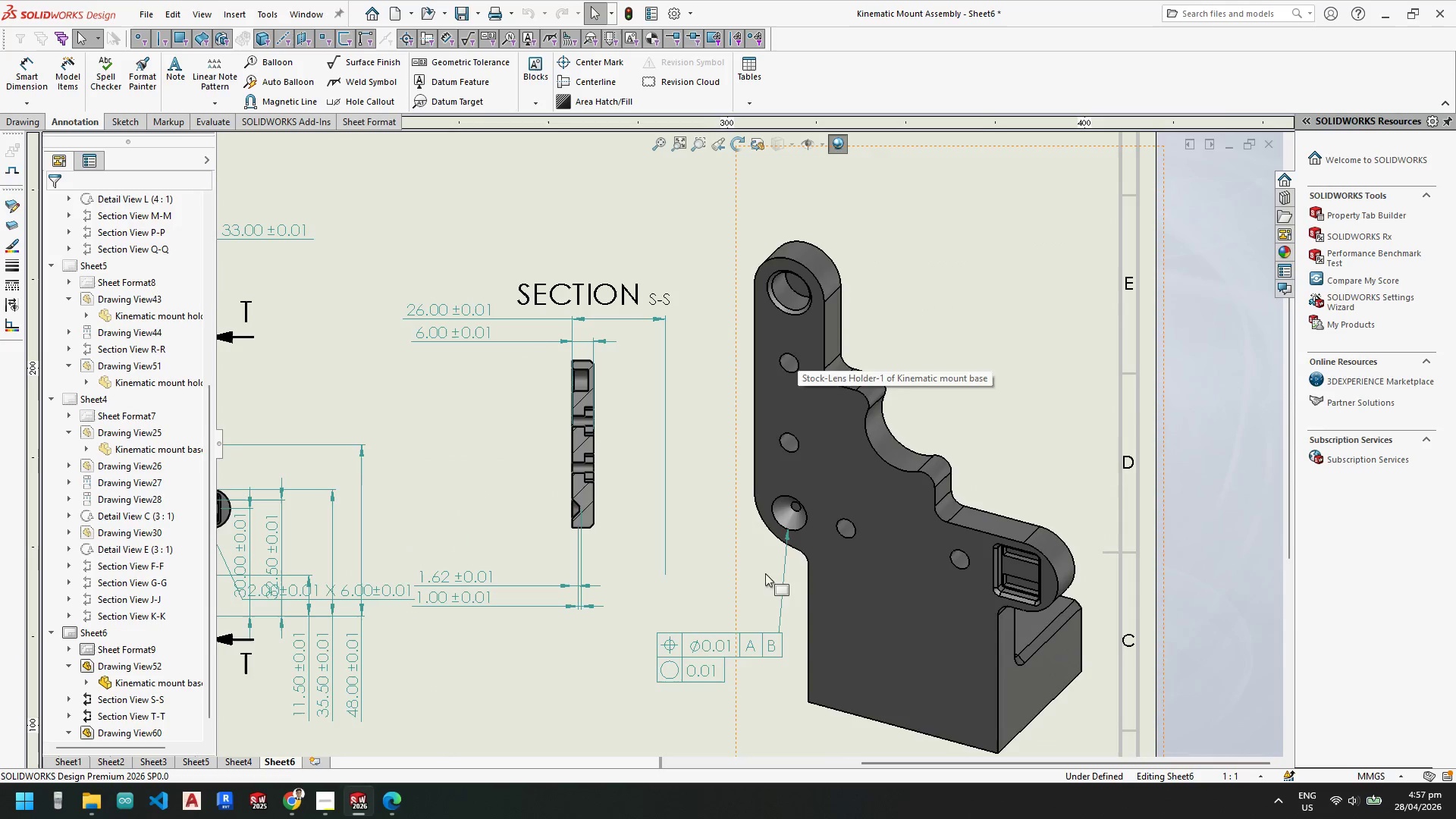 
scroll: coordinate [761, 580], scroll_direction: up, amount: 3.0